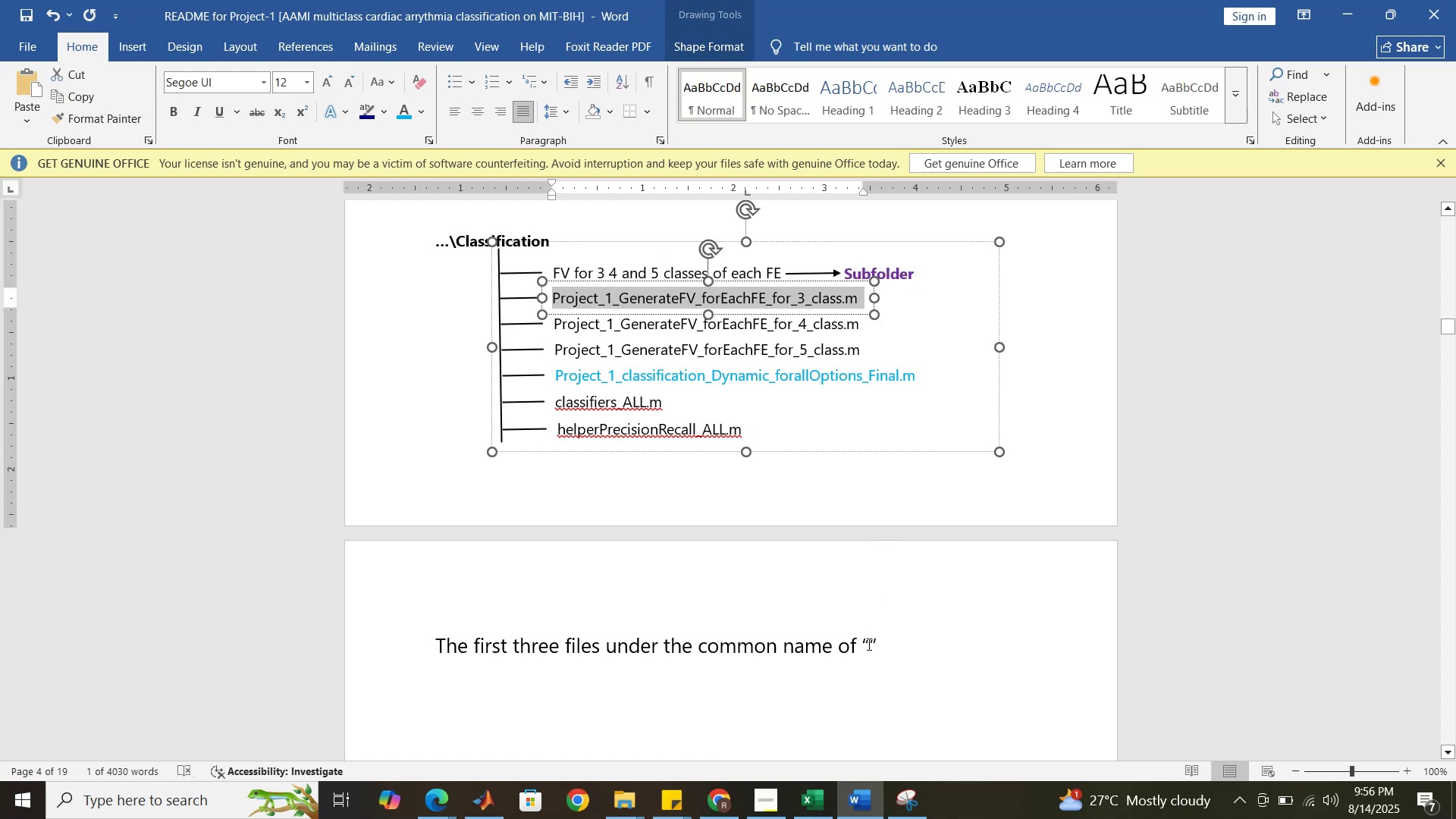 
left_click([869, 645])
 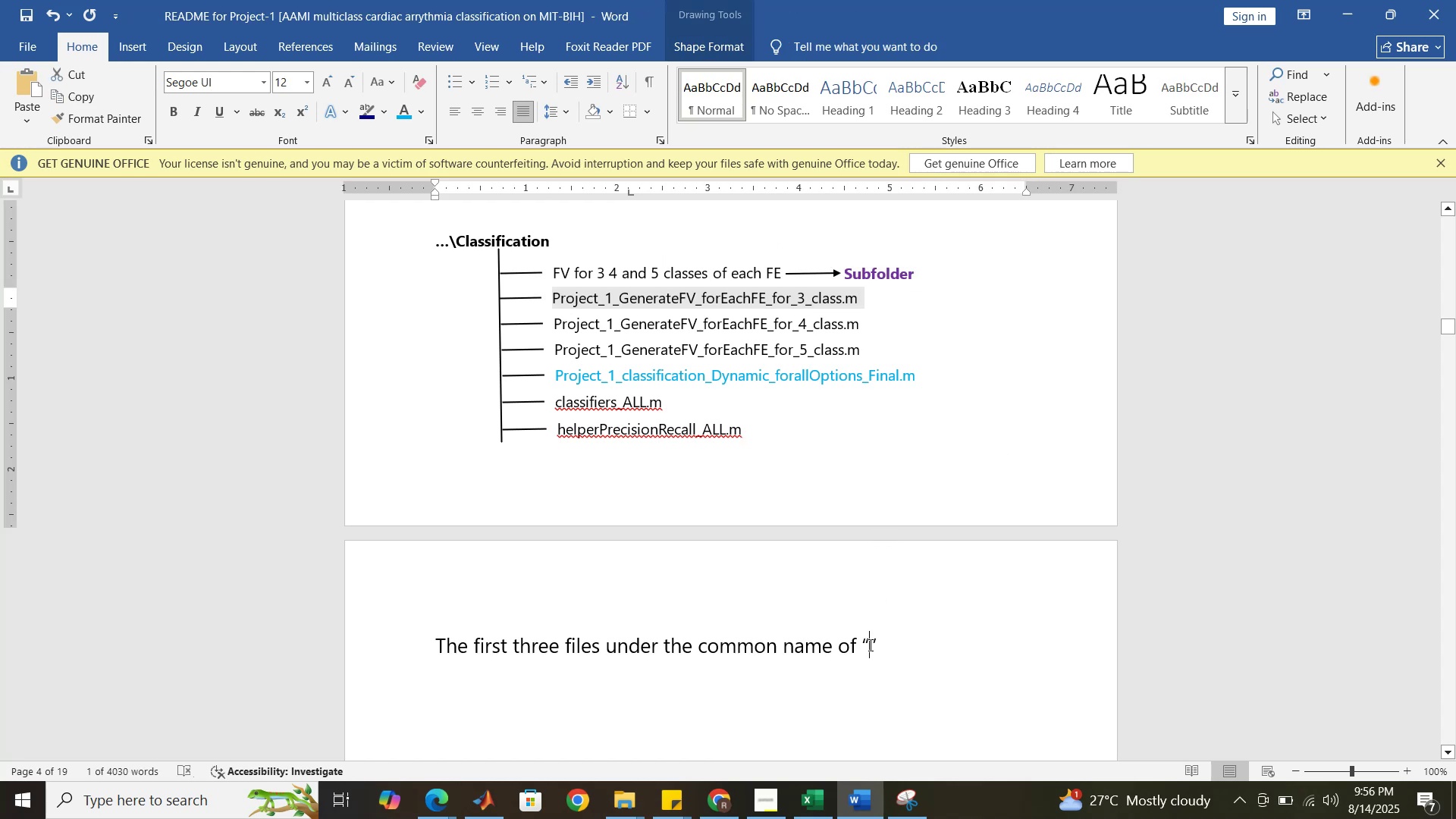 
key(Control+V)
 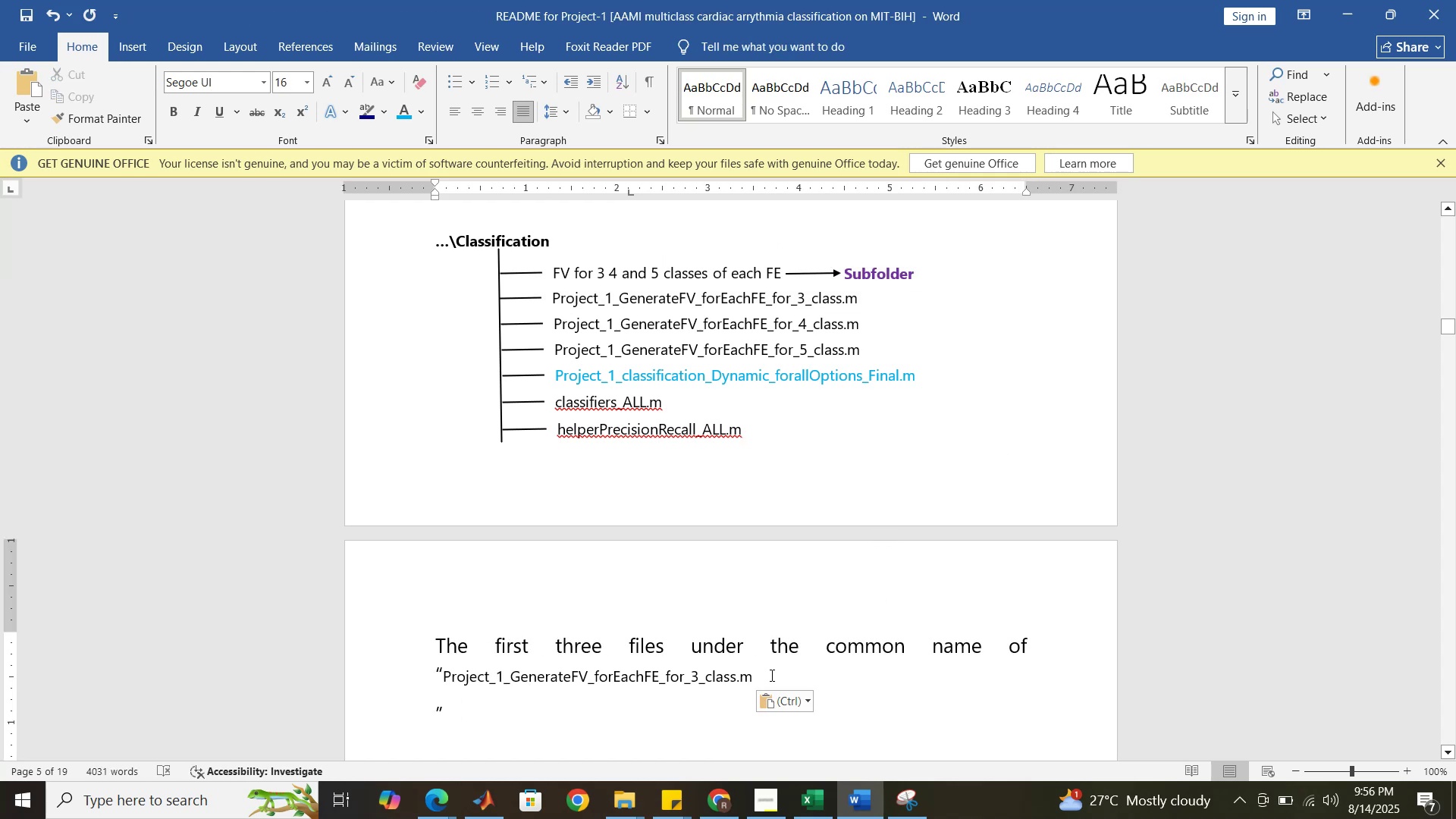 
left_click([780, 700])
 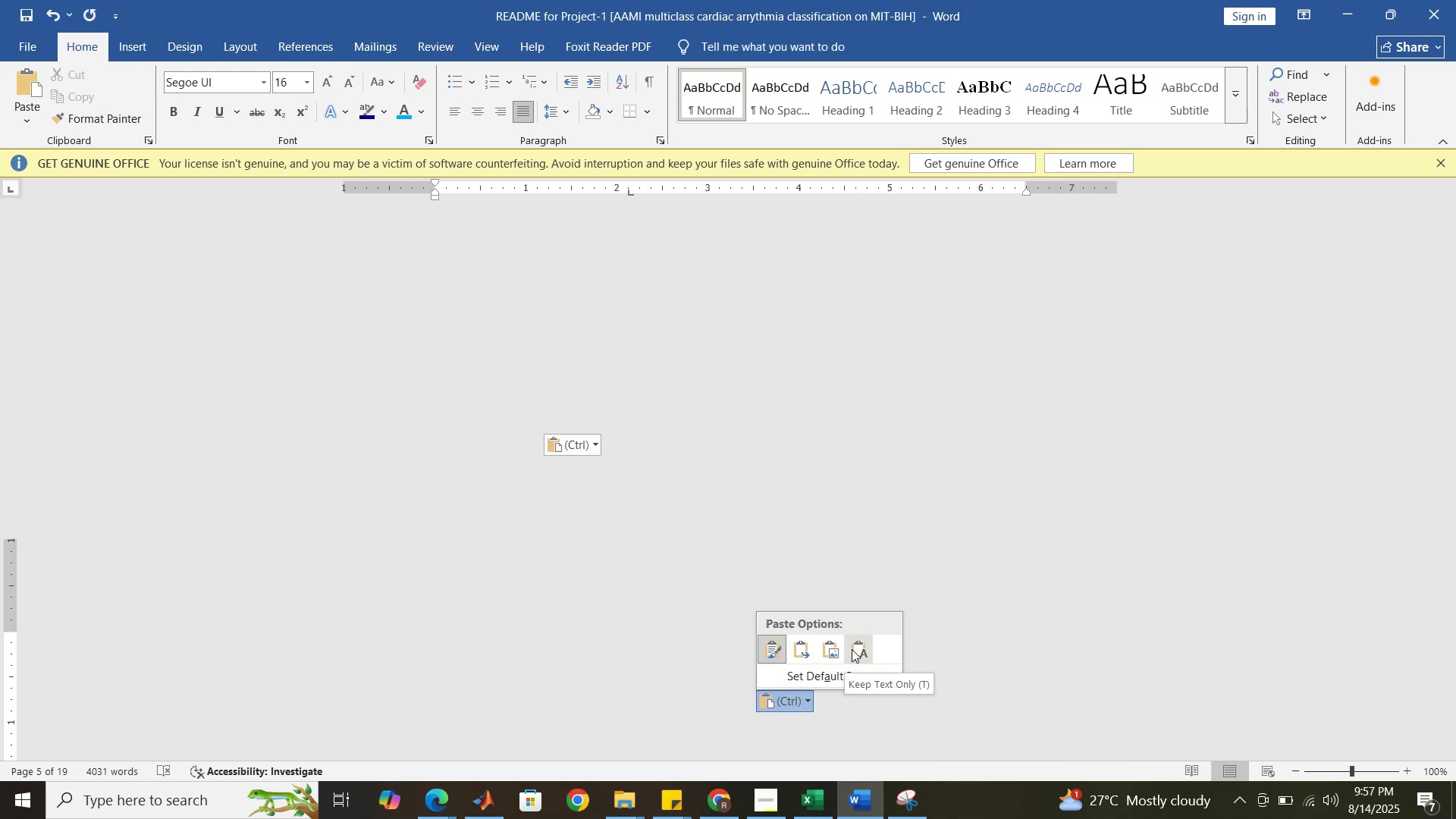 
left_click([852, 649])
 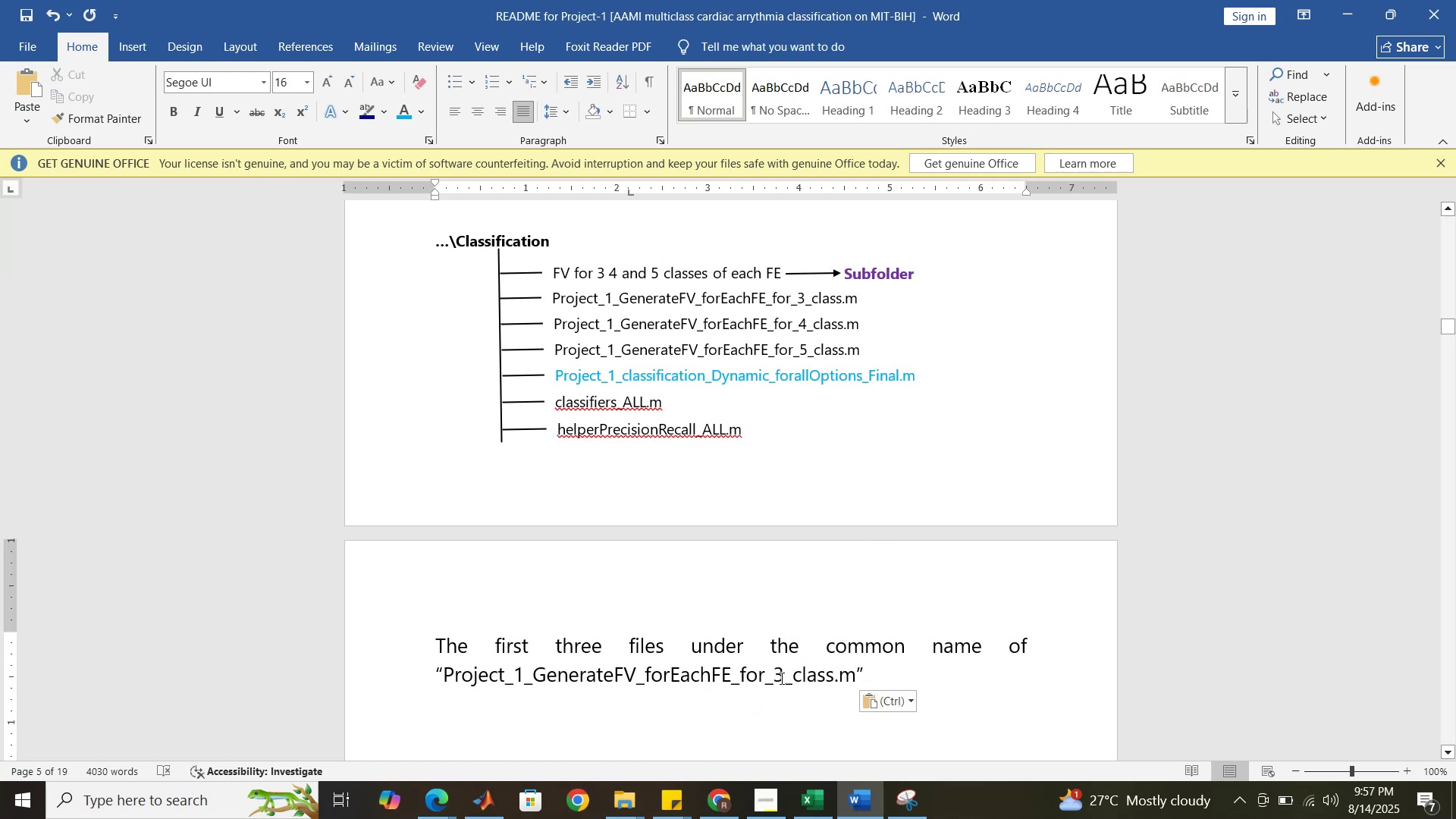 
left_click([781, 676])
 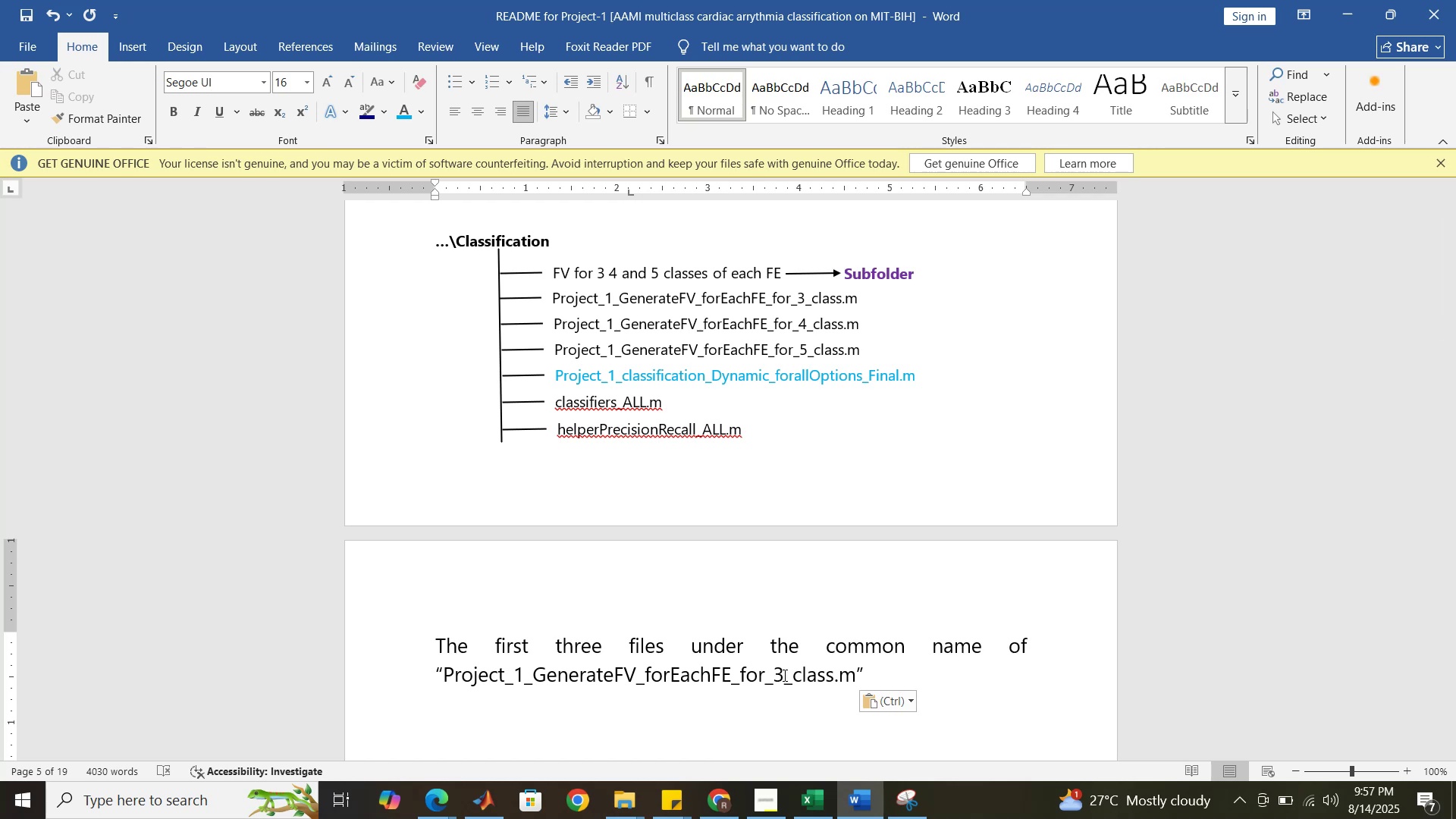 
wait(13.78)
 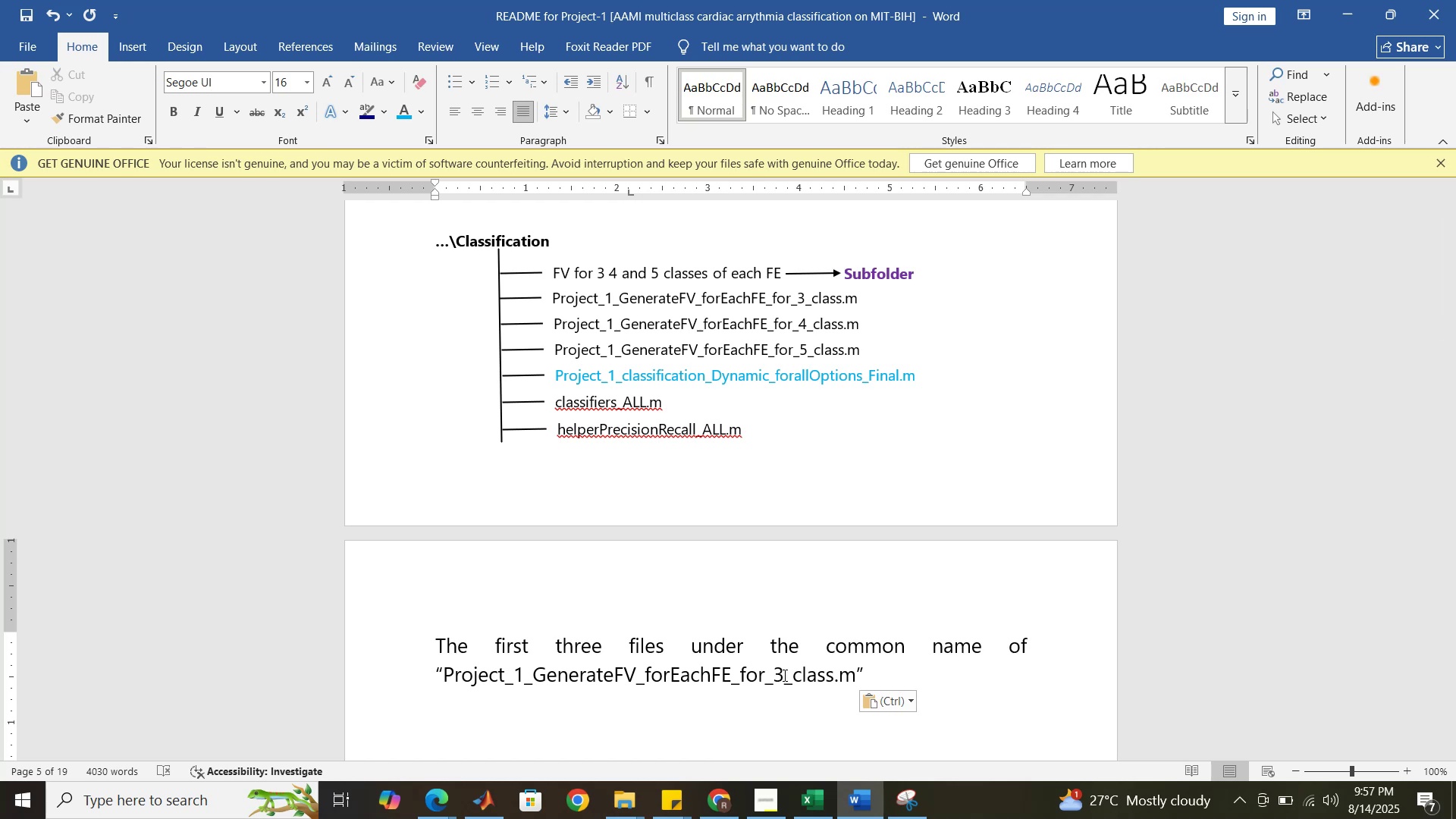 
key(Slash)
 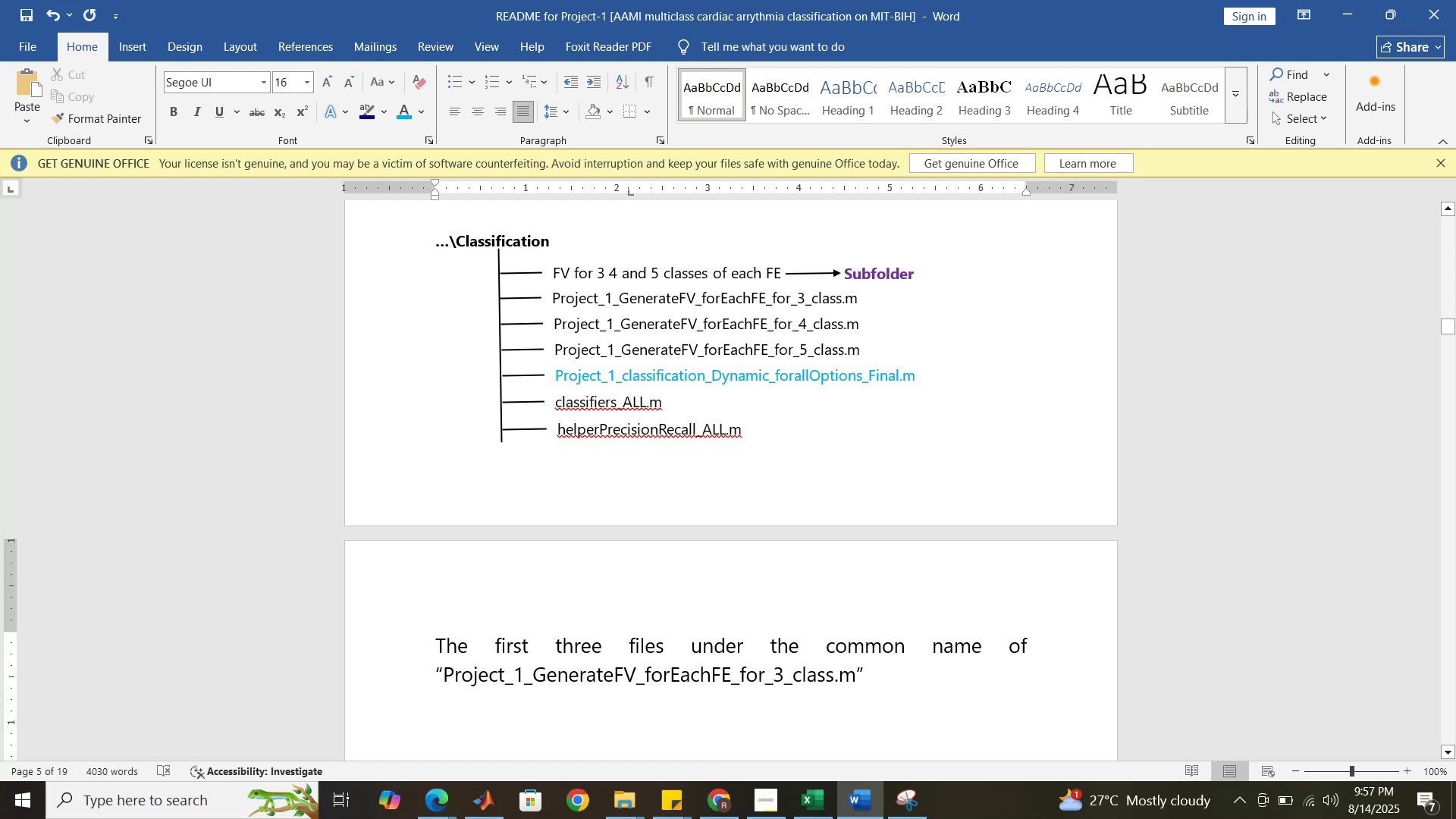 
key(4)
 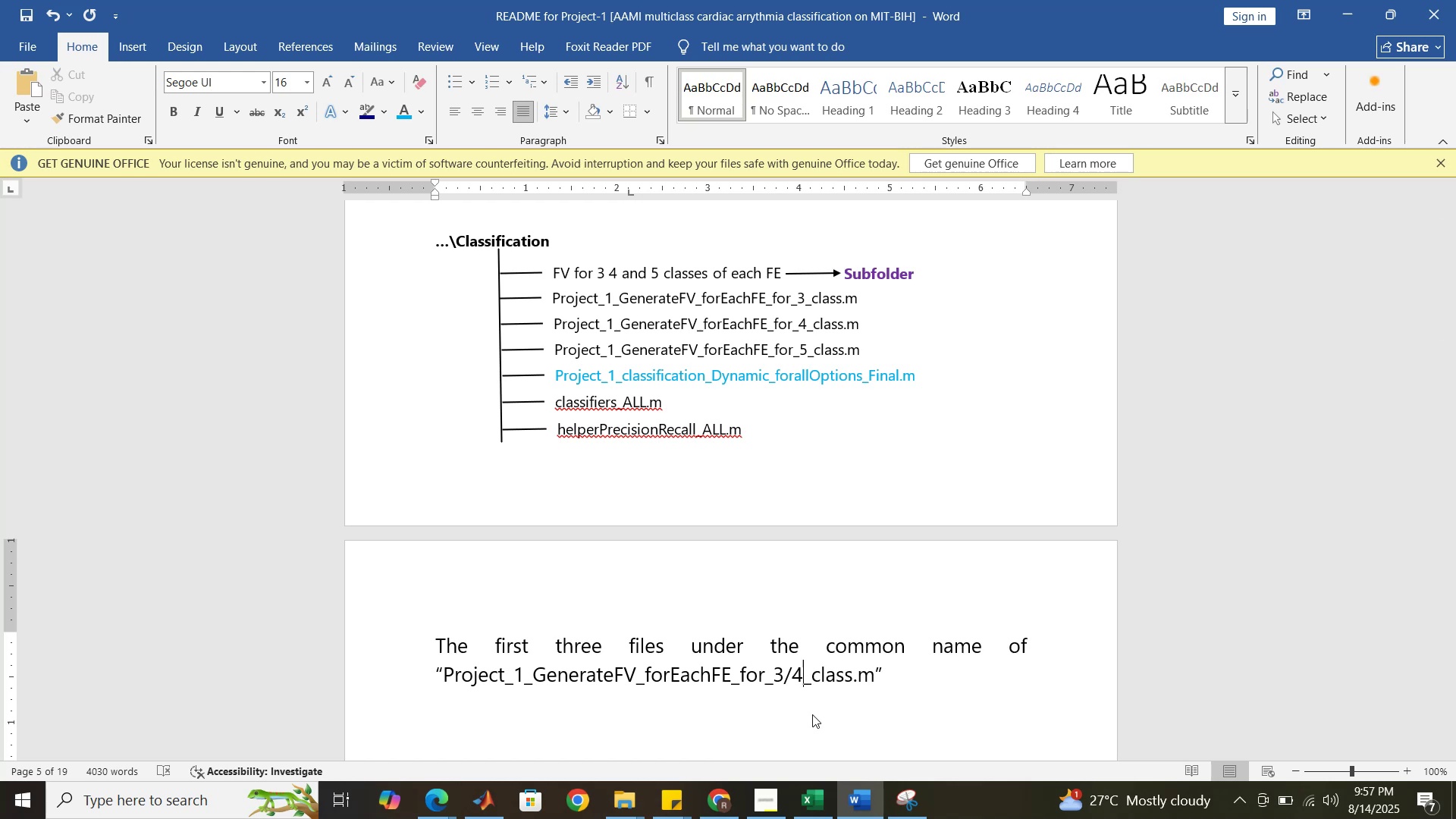 
key(Slash)
 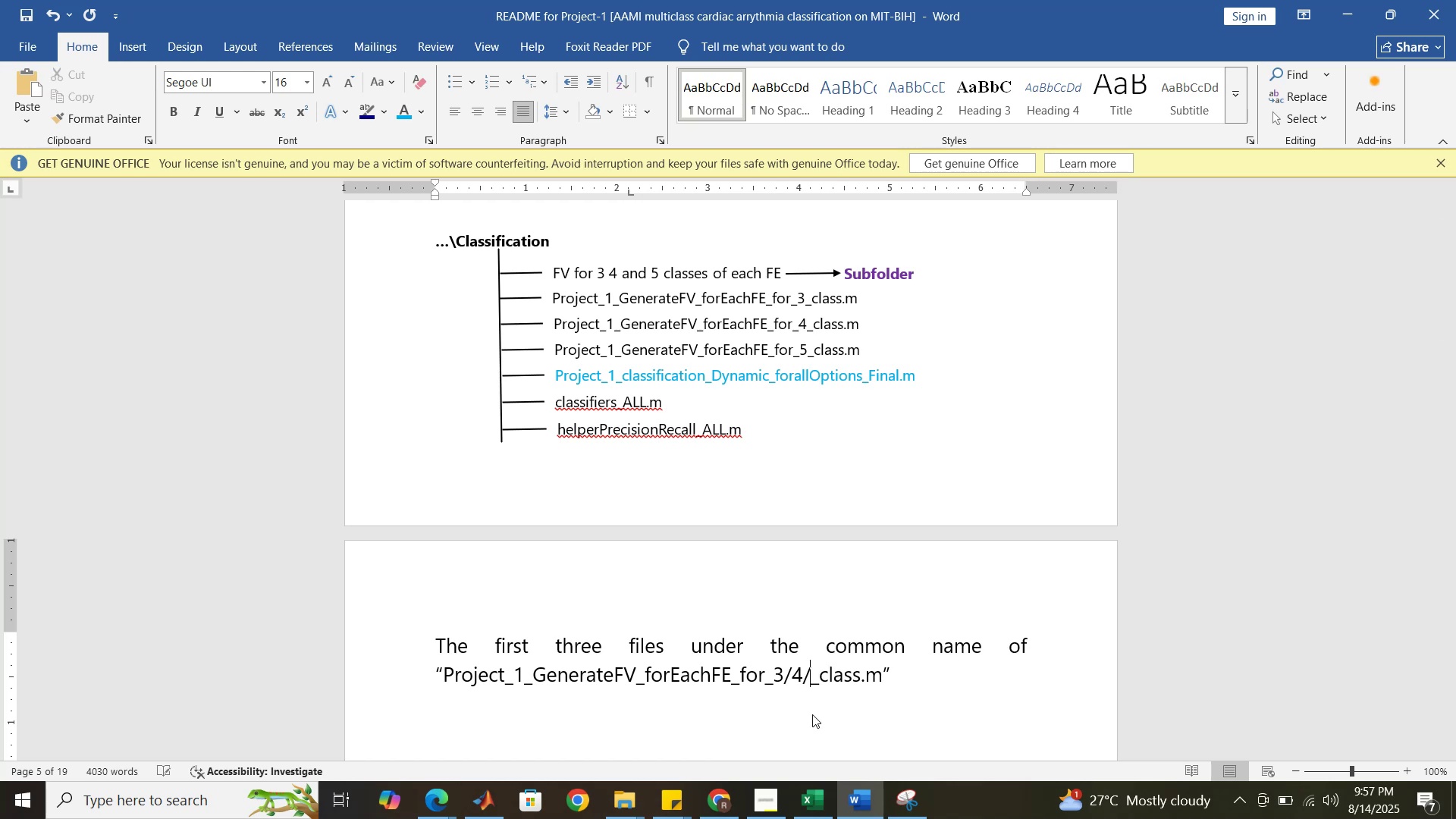 
key(5)
 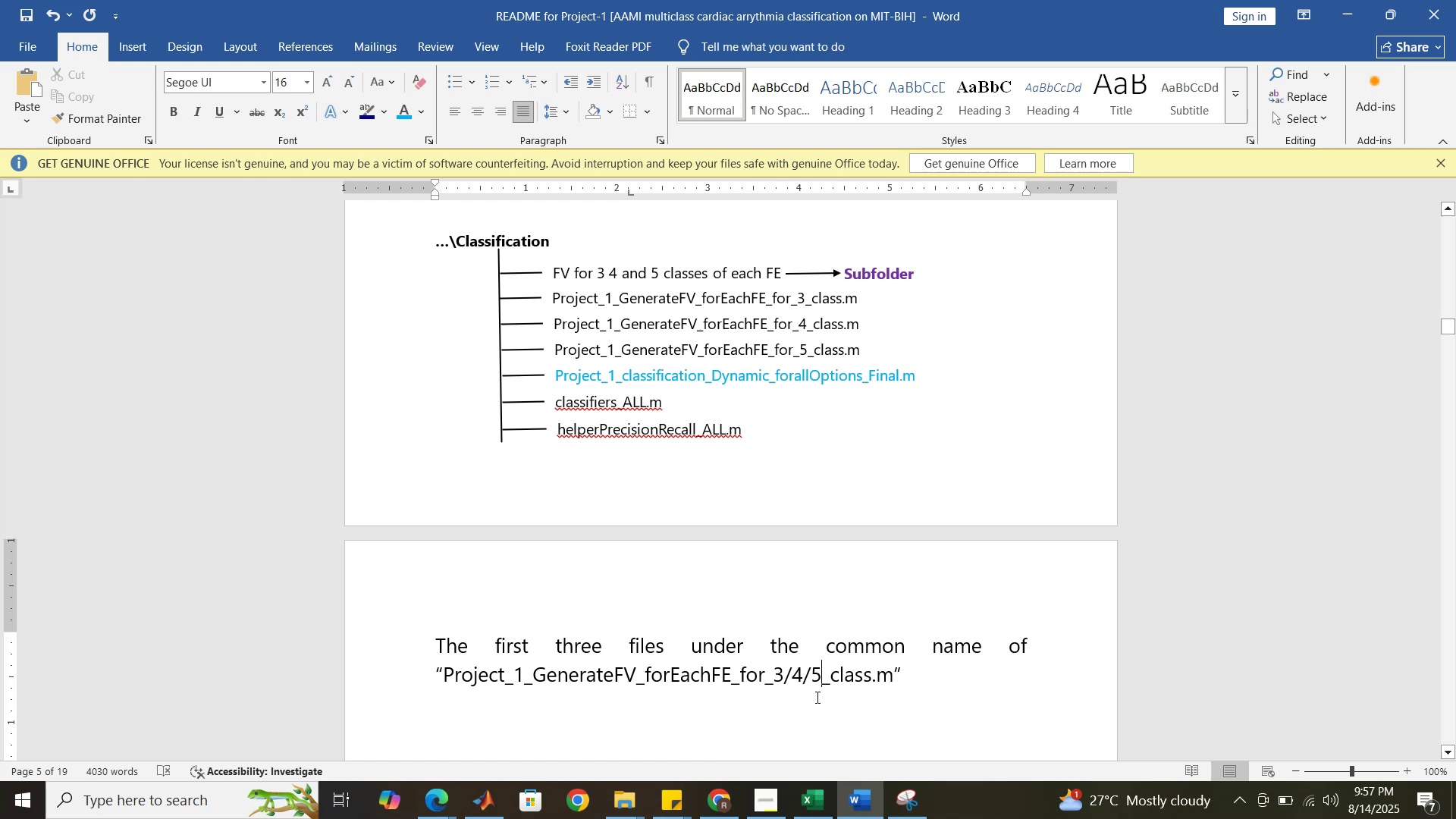 
left_click_drag(start_coordinate=[771, 674], to_coordinate=[820, 680])
 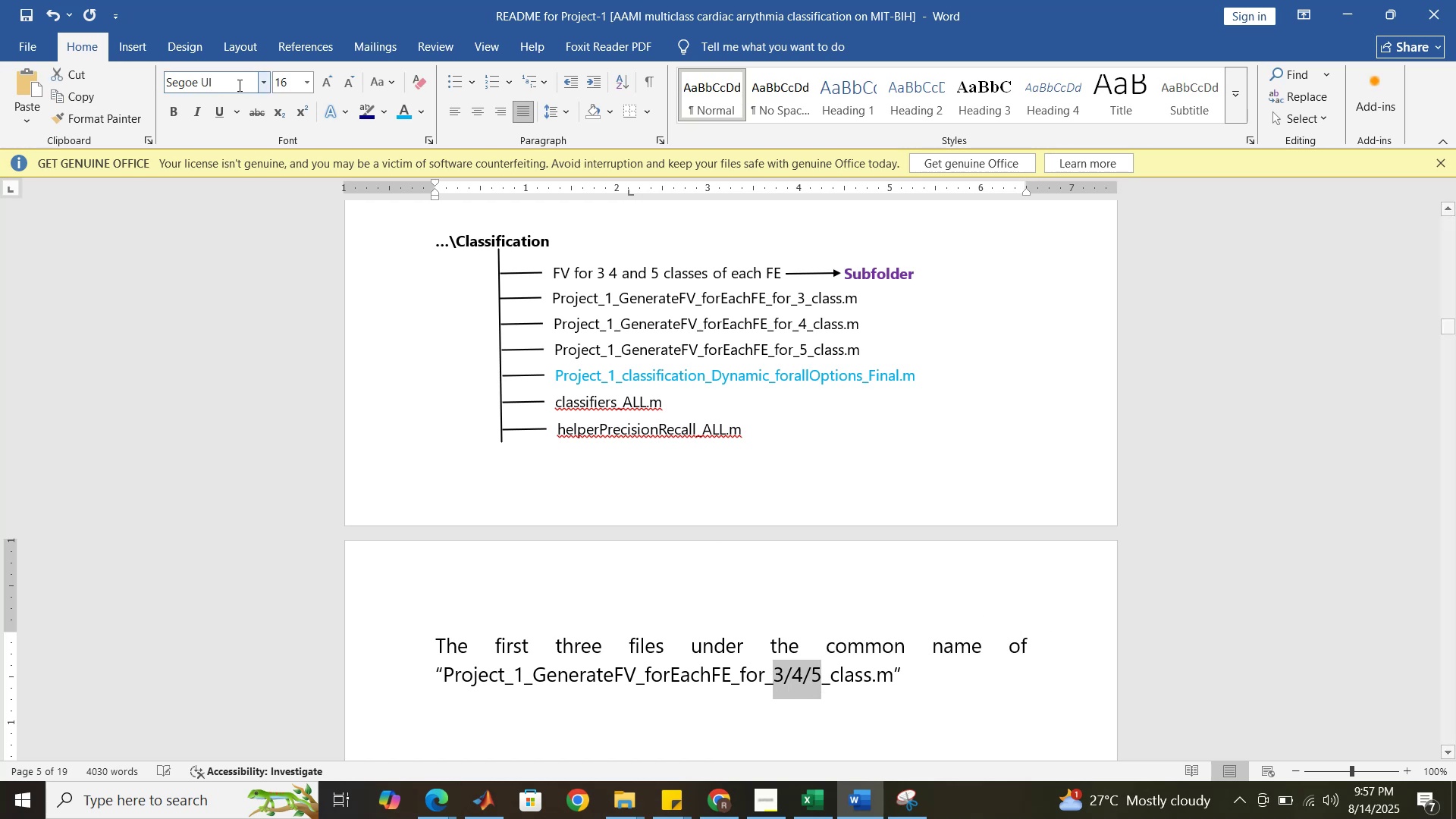 
mouse_move([209, 118])
 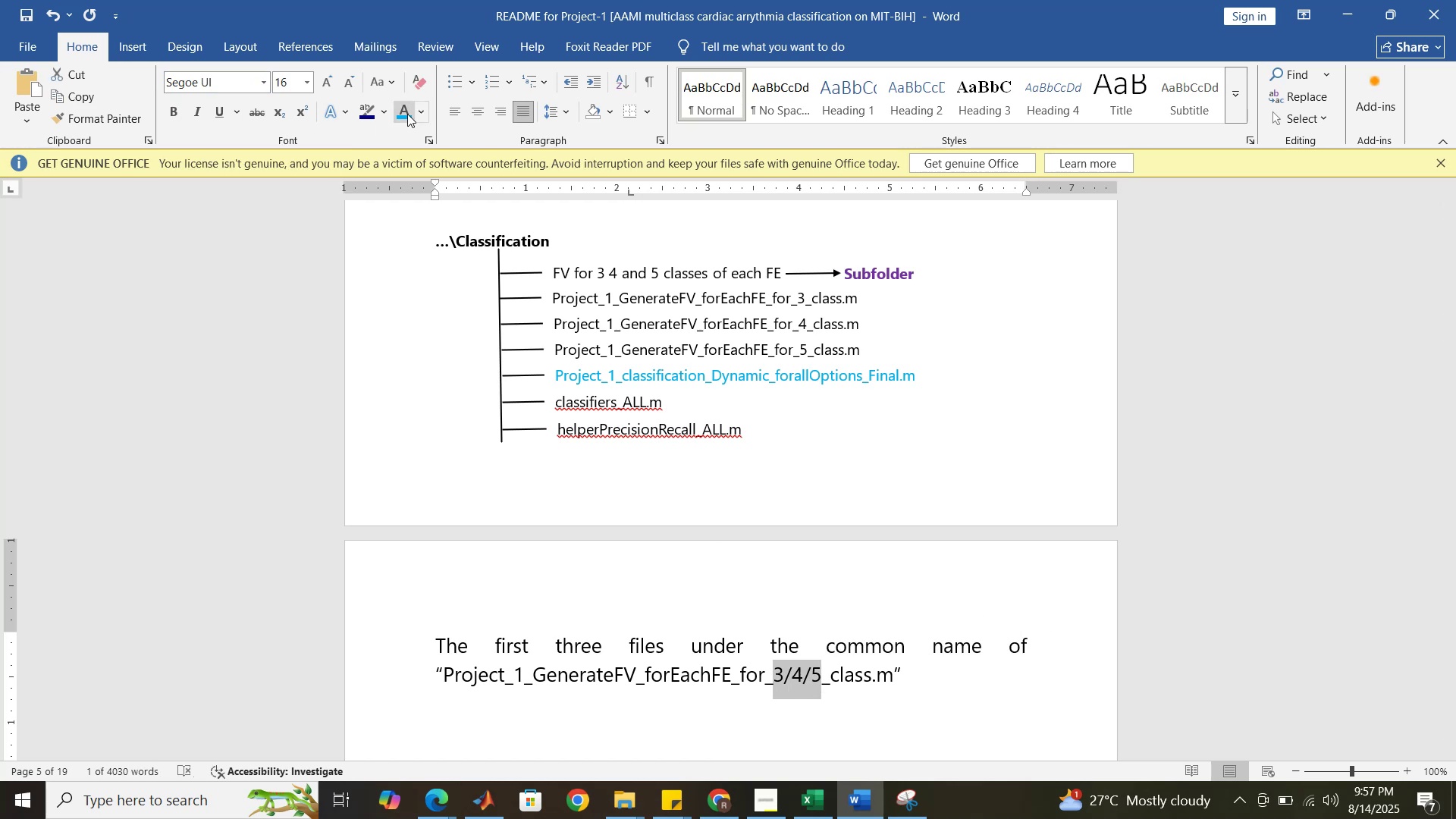 
left_click([405, 113])
 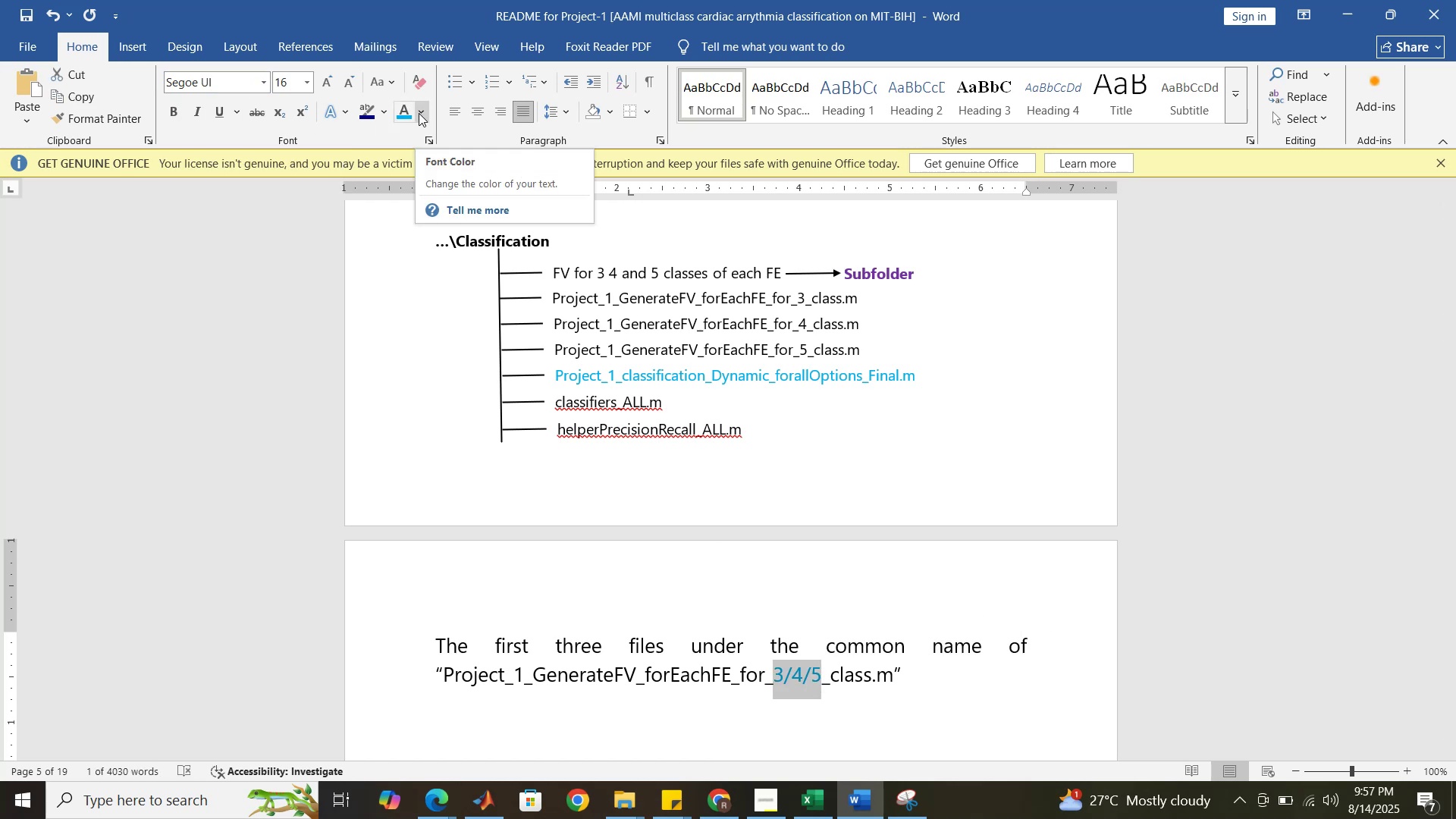 
left_click([419, 113])
 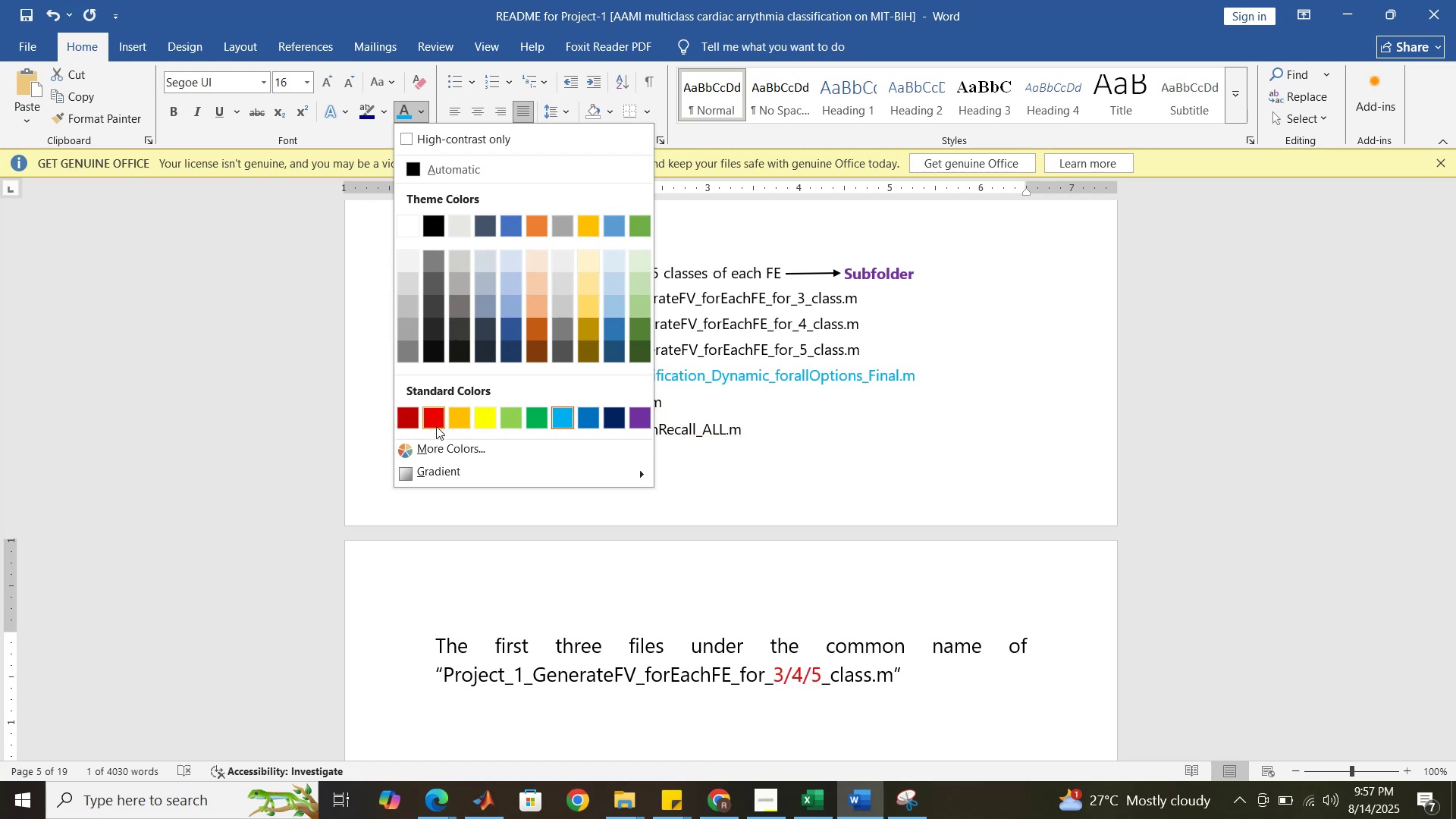 
left_click([436, 426])
 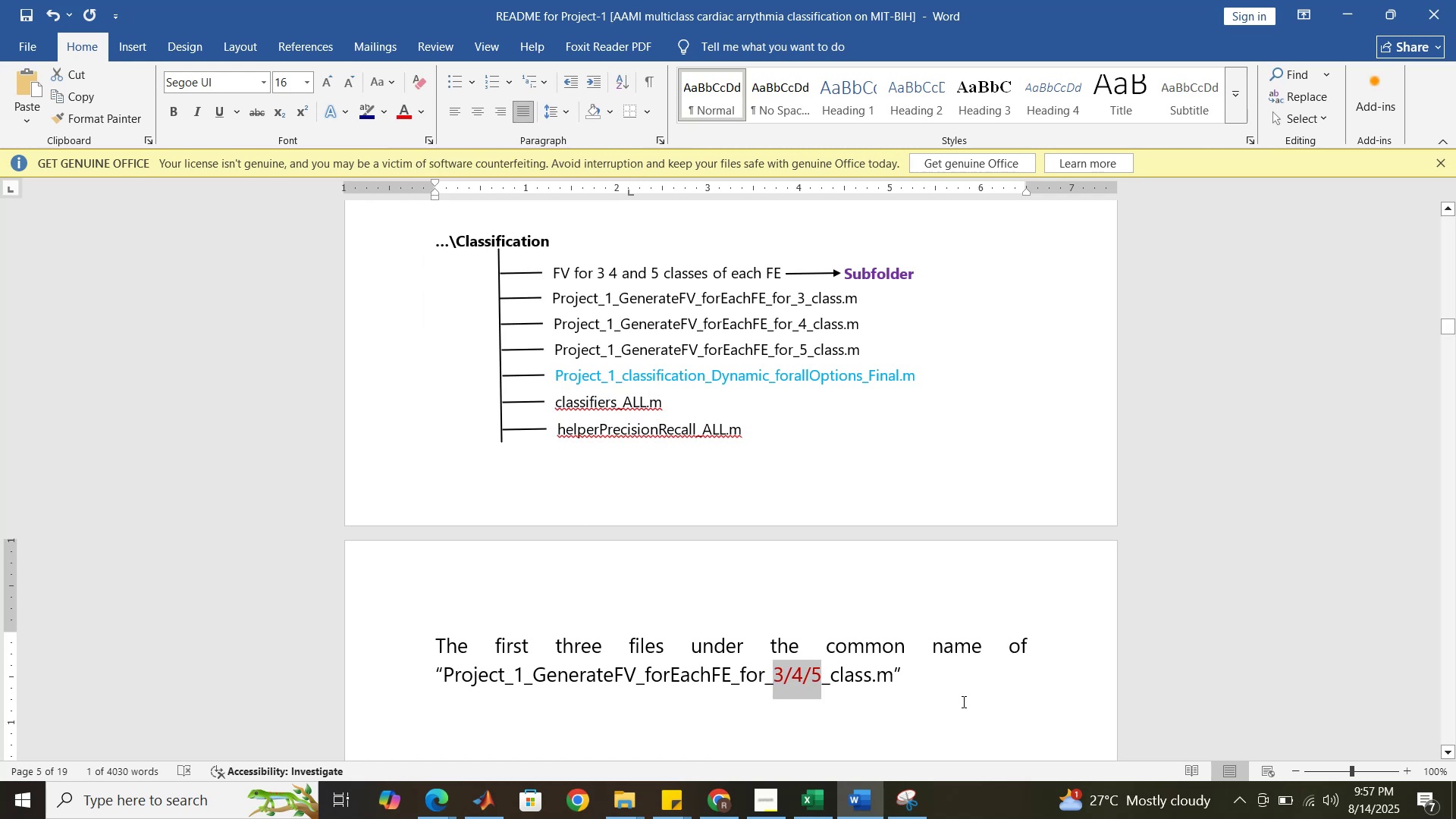 
left_click([950, 686])
 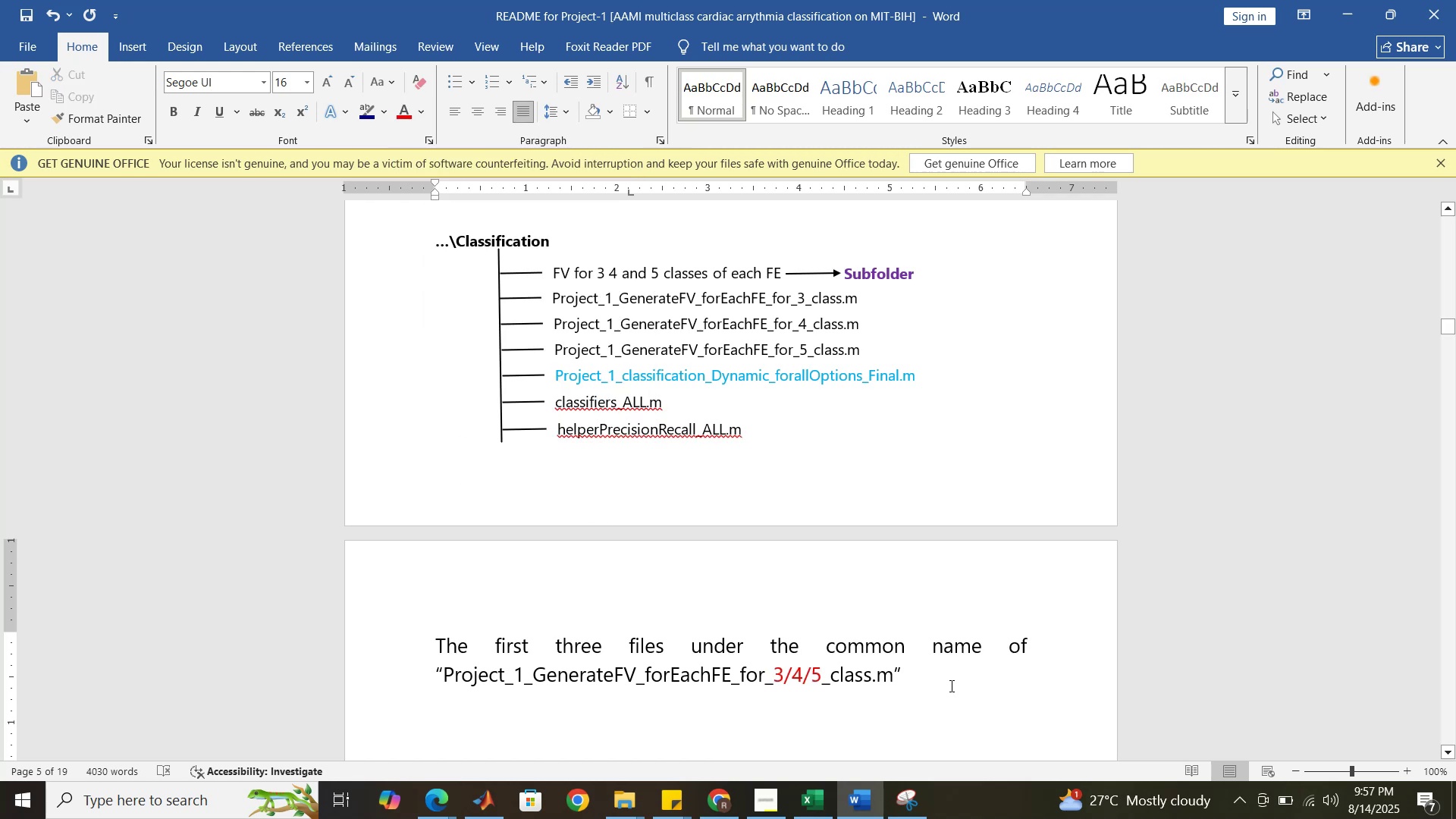 
key(Space)
 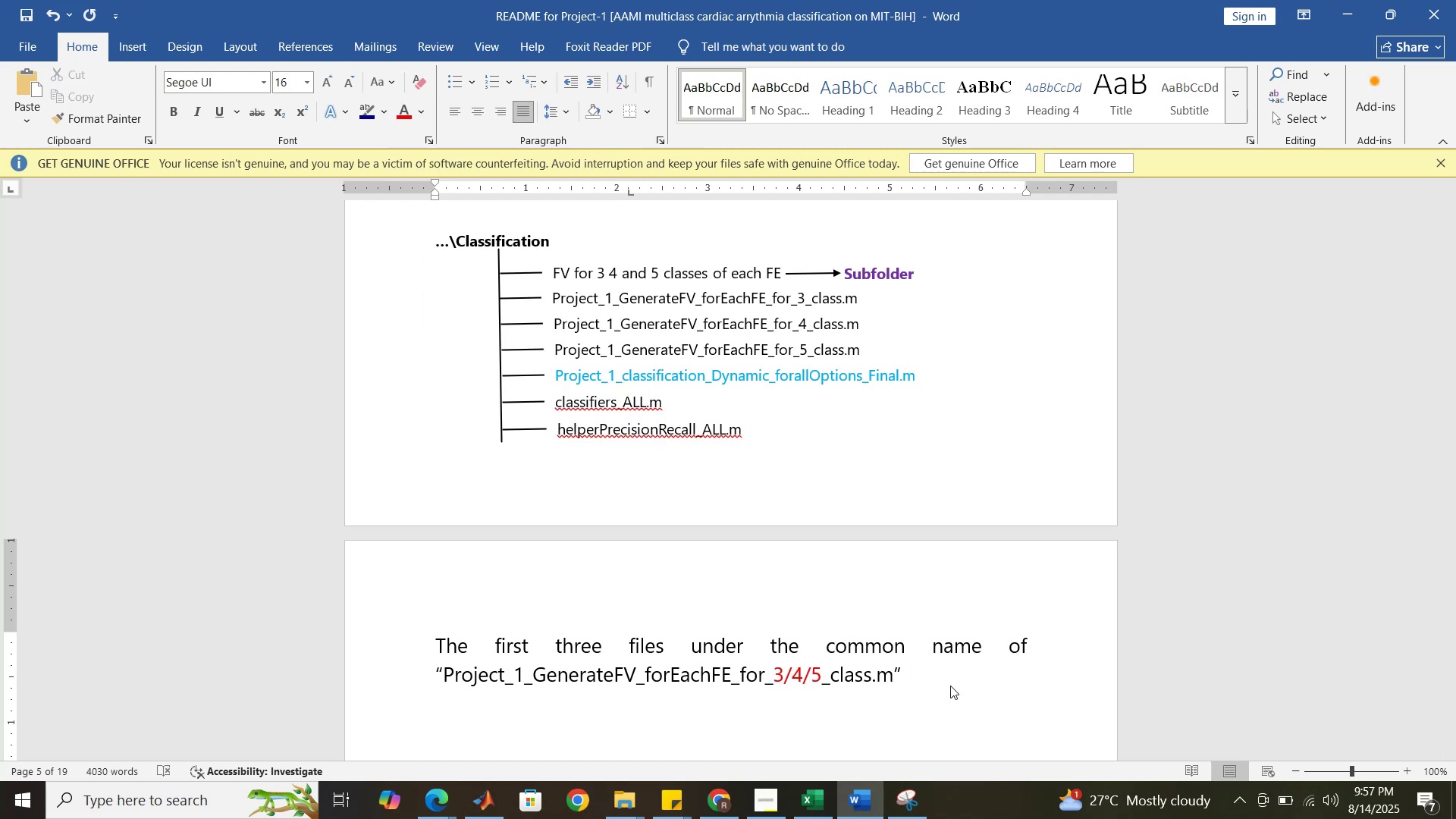 
type(are )
 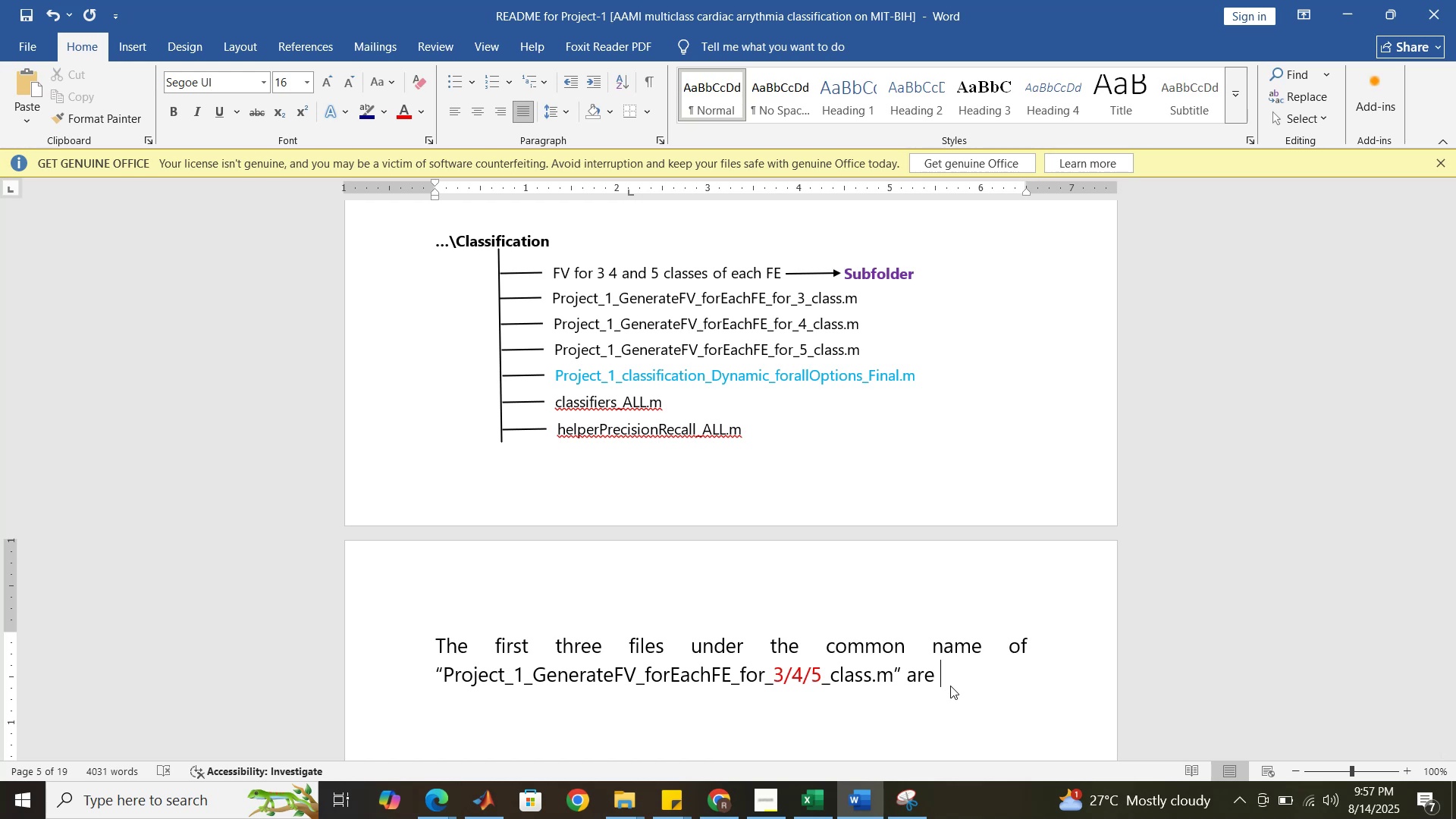 
wait(7.82)
 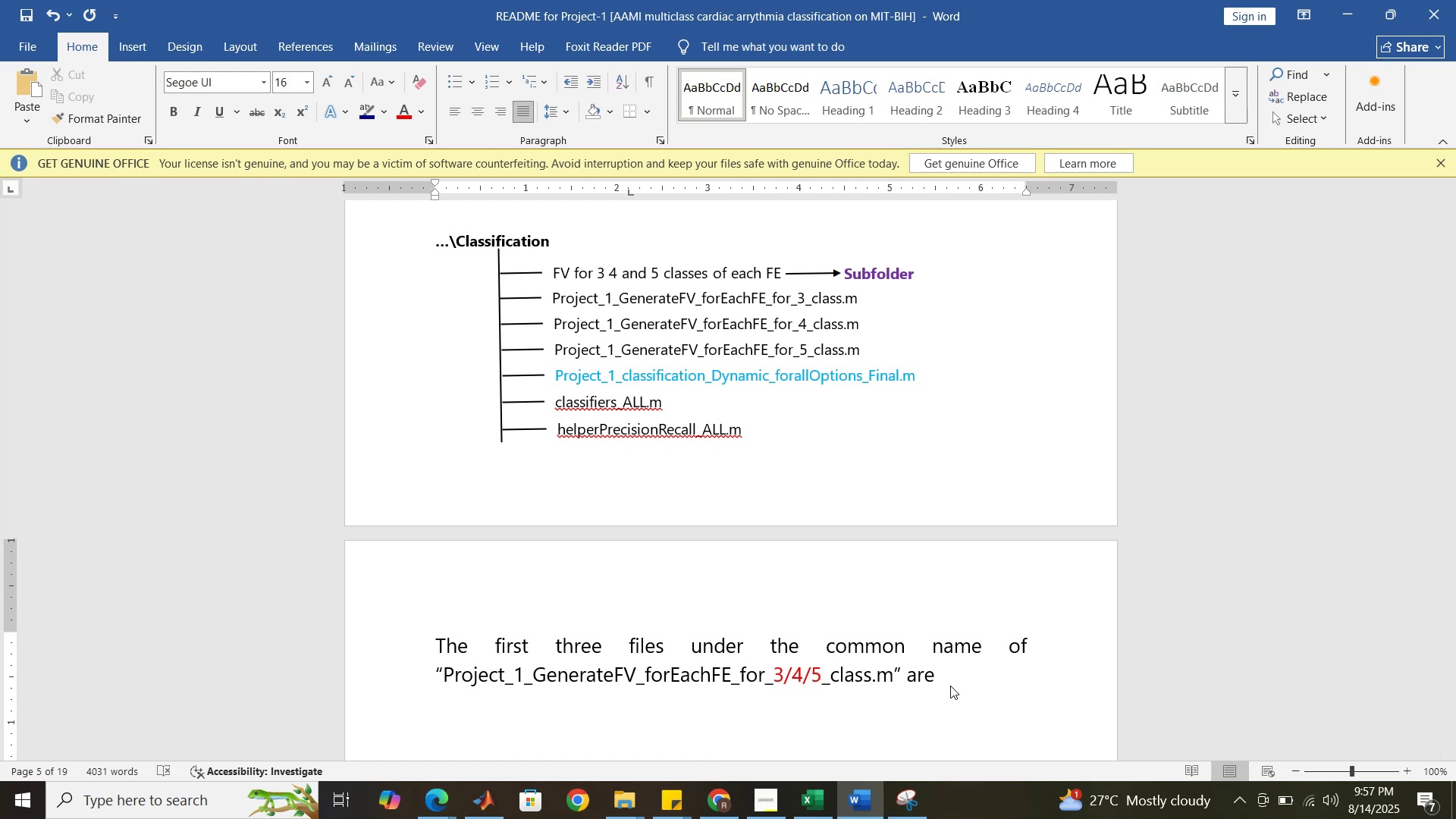 
type(iniit)
key(Backspace)
key(Backspace)
type(tially excuted )
key(Backspace)
key(Backspace)
key(Backspace)
key(Backspace)
key(Backspace)
key(Backspace)
type(ecuted )
 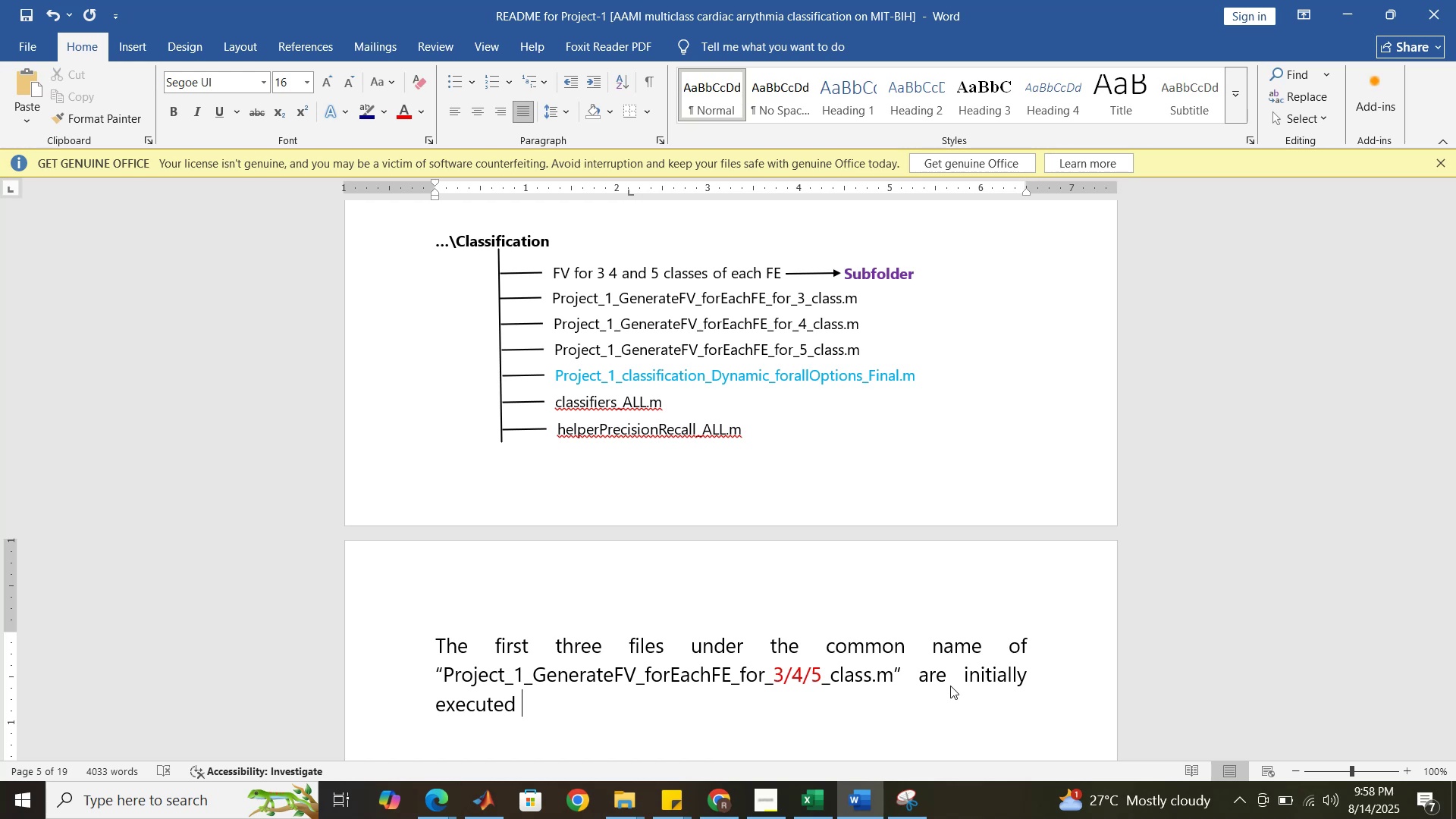 
wait(9.9)
 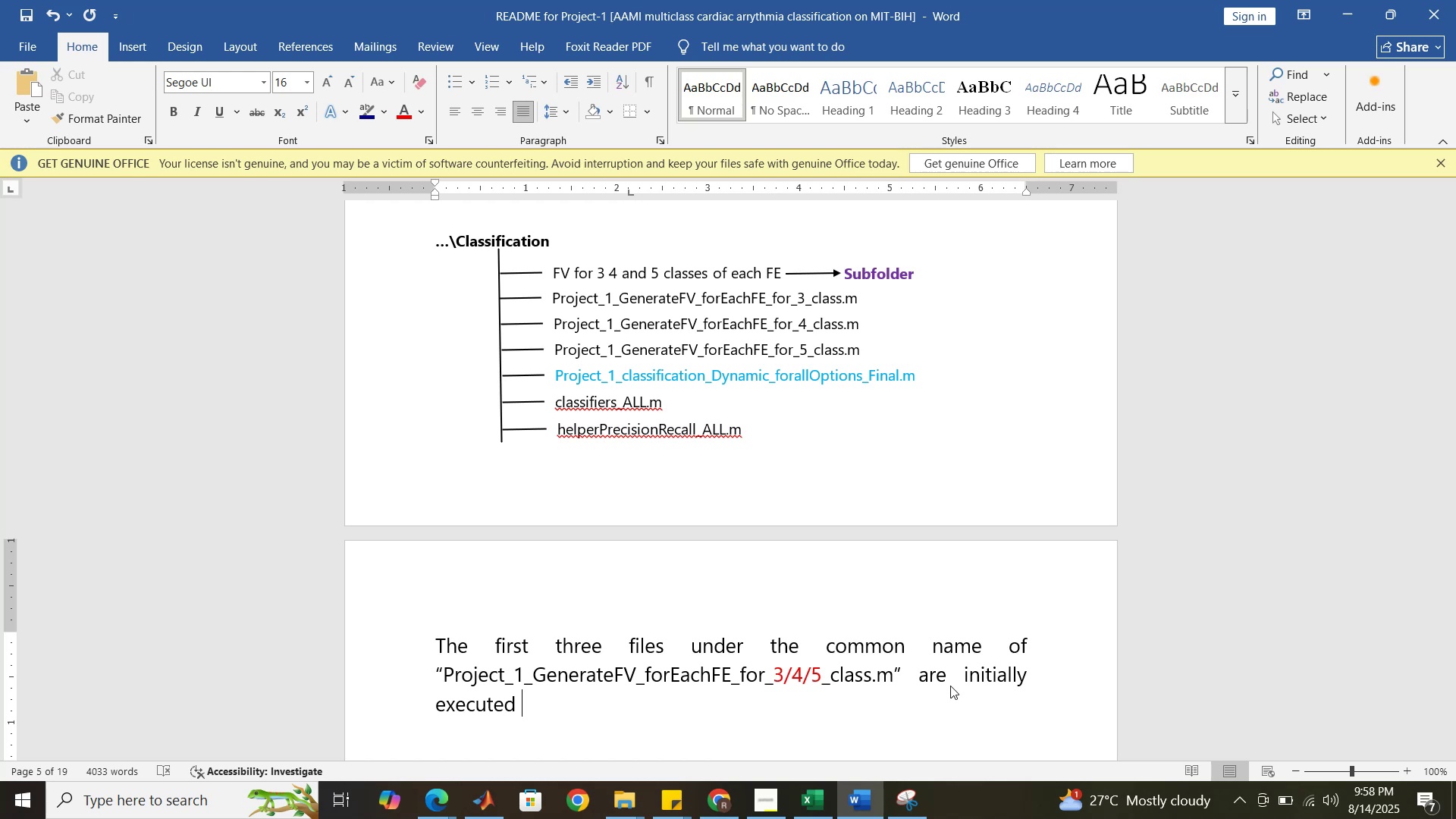 
type(to generate the feature vector )
 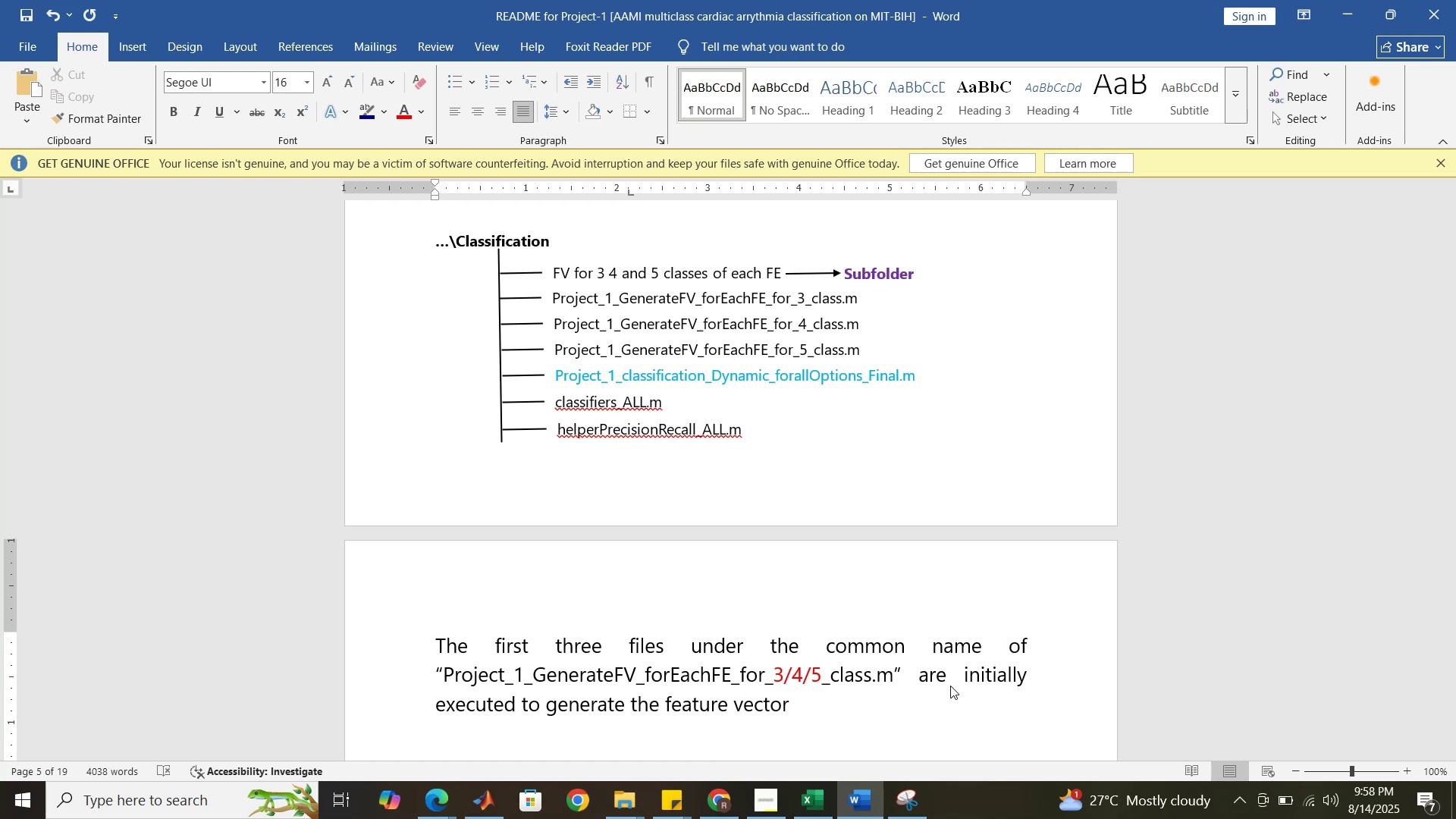 
type(plys)
key(Backspace)
key(Backspace)
key(Backspace)
key(Backspace)
 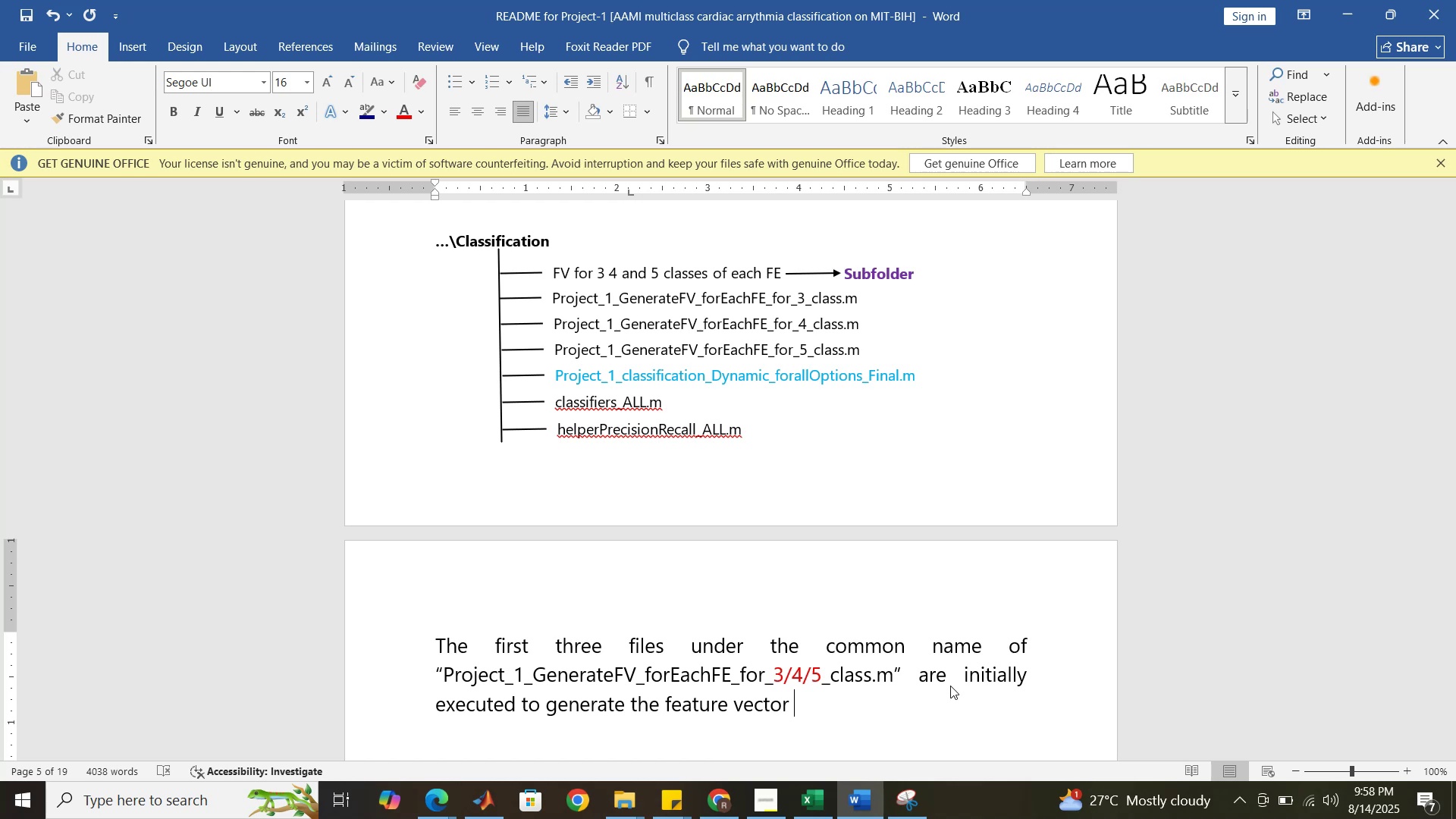 
wait(34.72)
 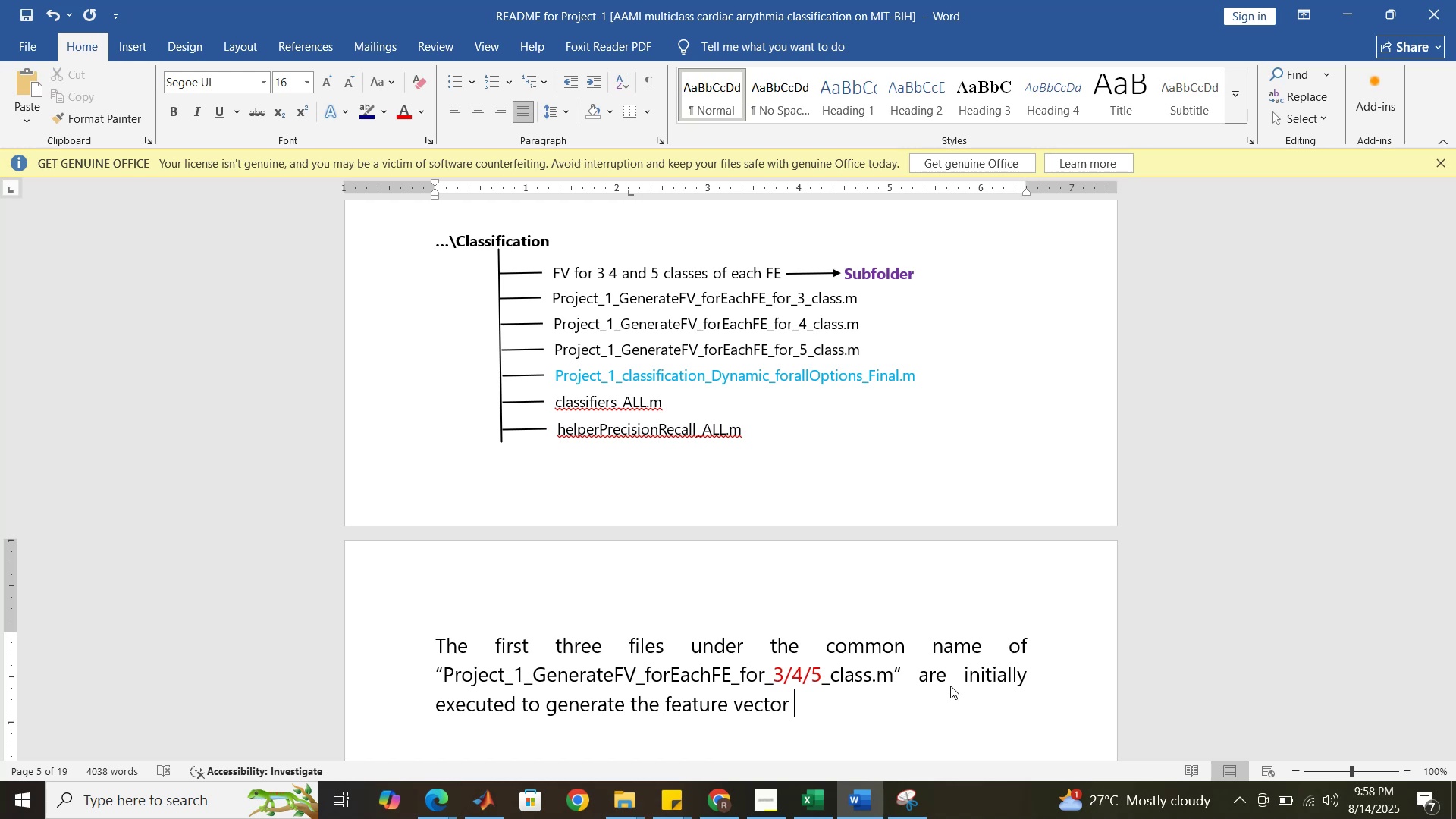 
type(plus )
 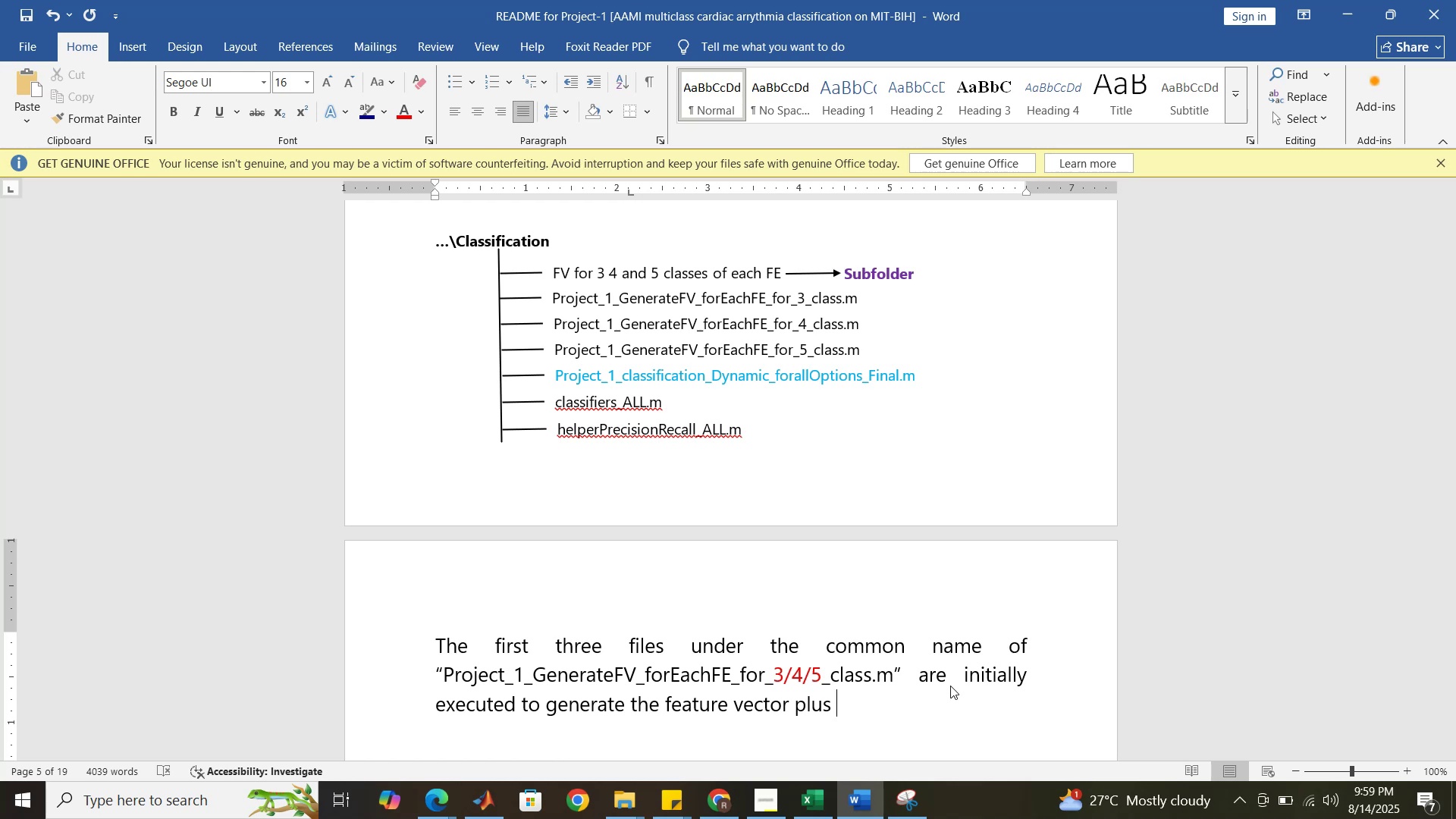 
wait(12.43)
 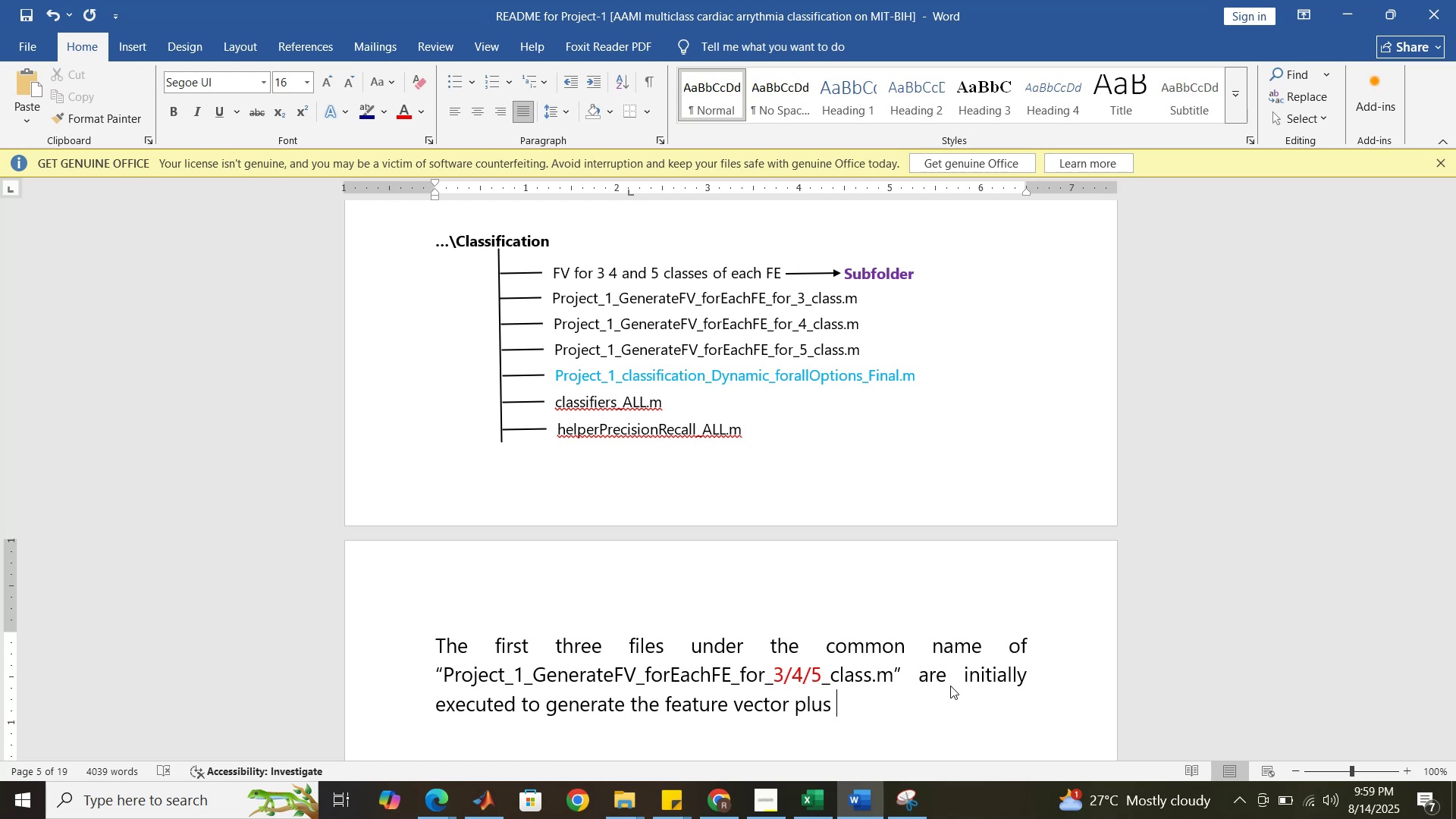 
type(targeted vector )
key(Backspace)
type(s)
 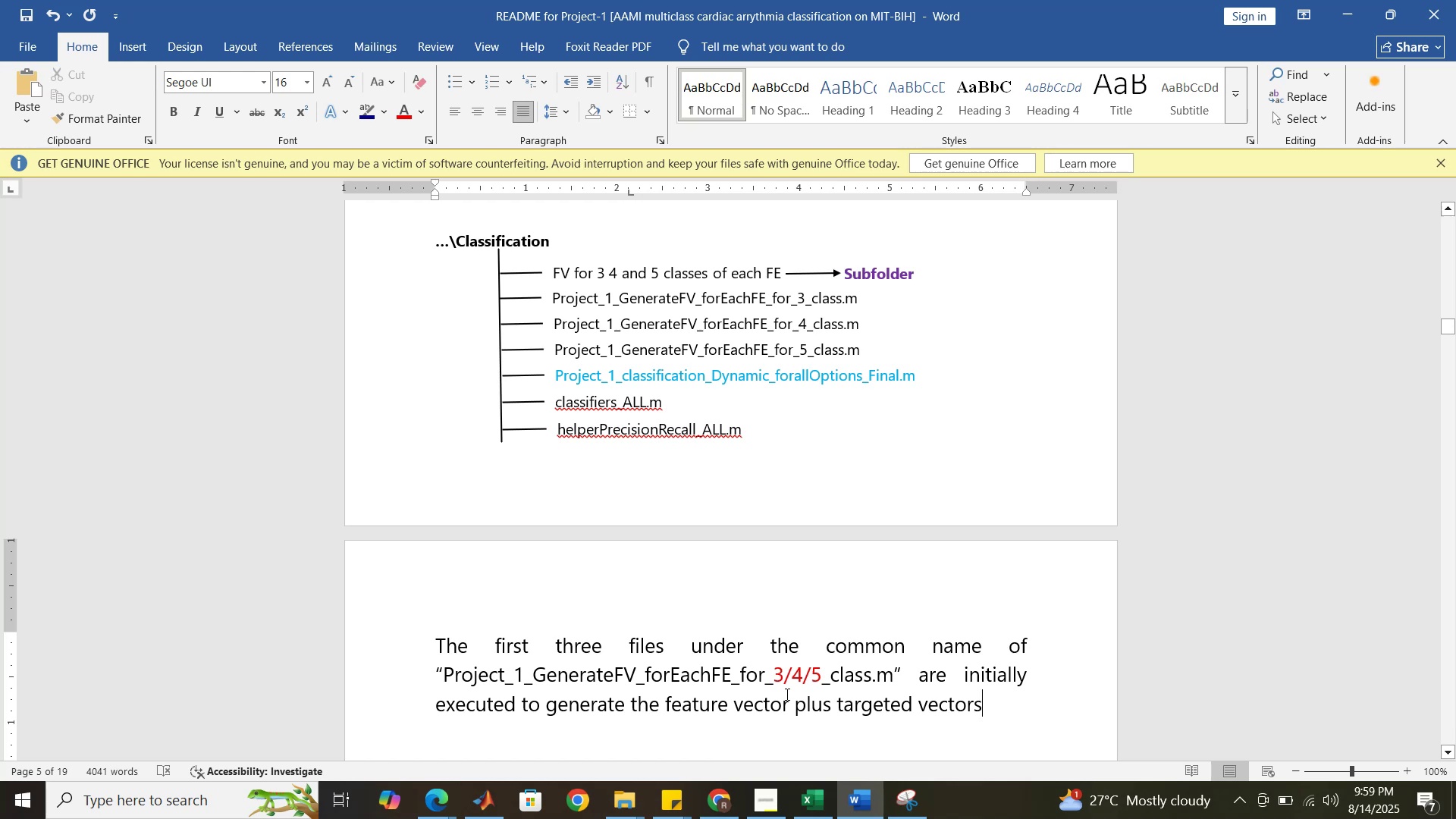 
left_click([787, 700])
 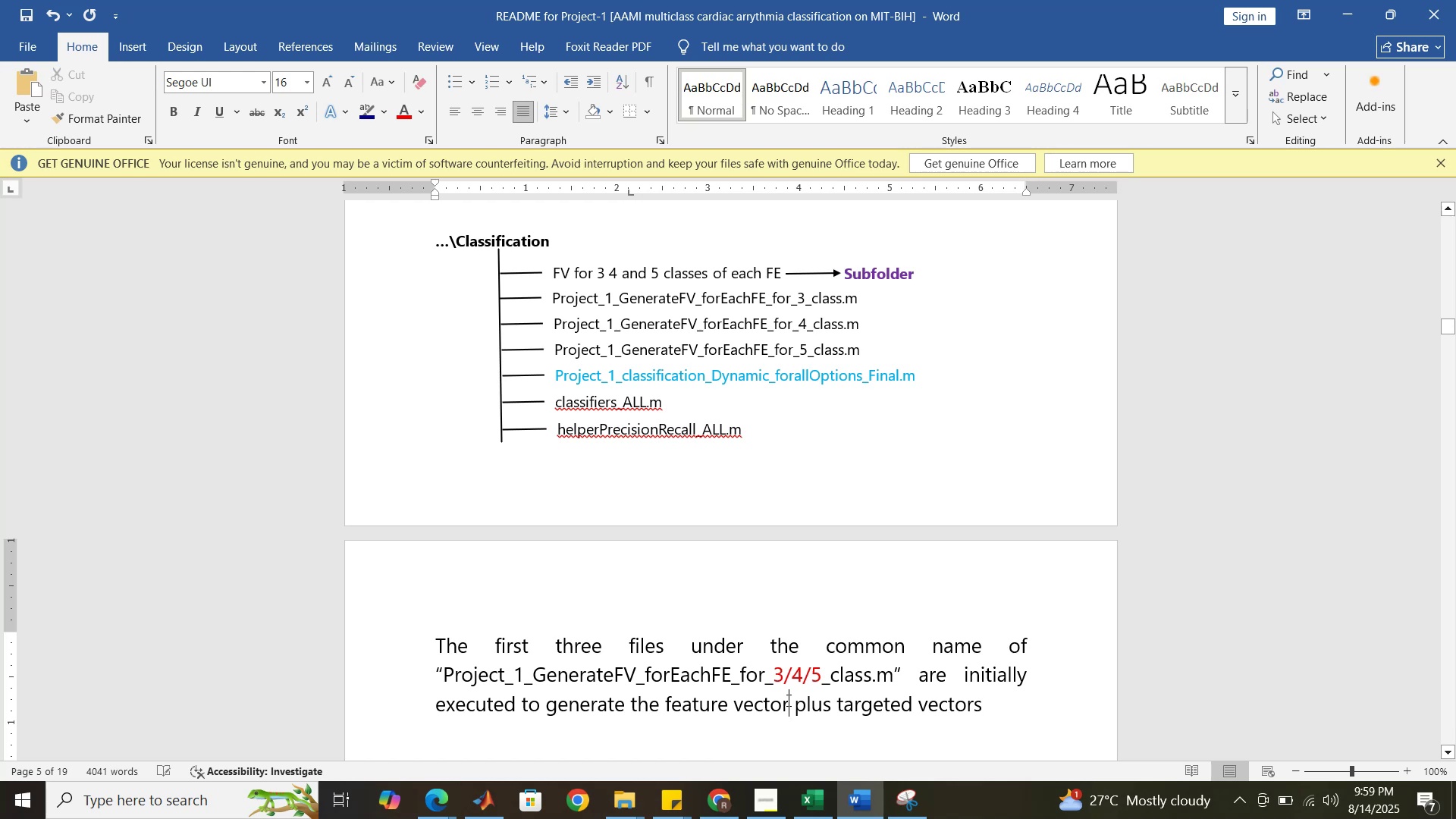 
key(S)
 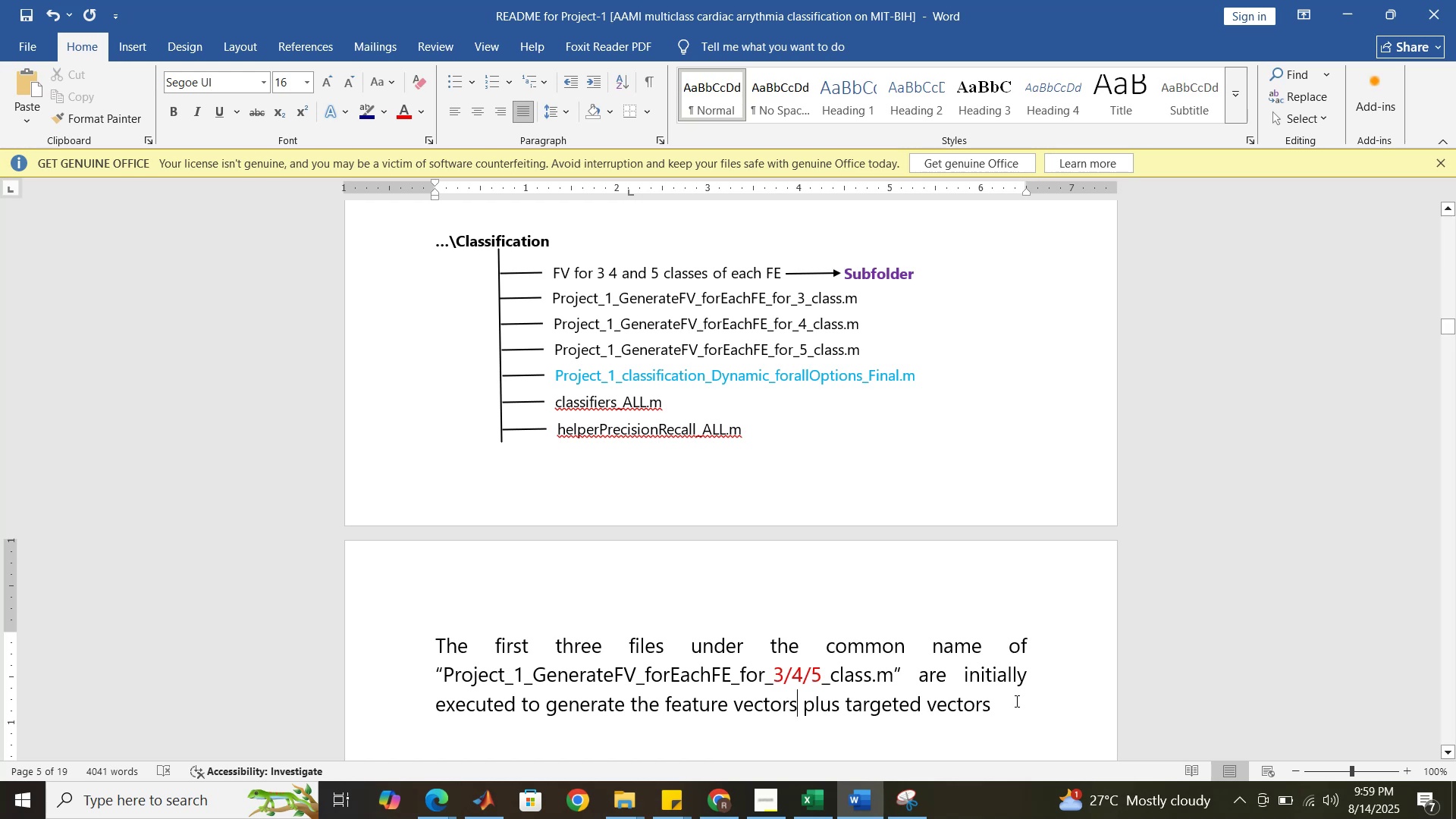 
left_click([1015, 703])
 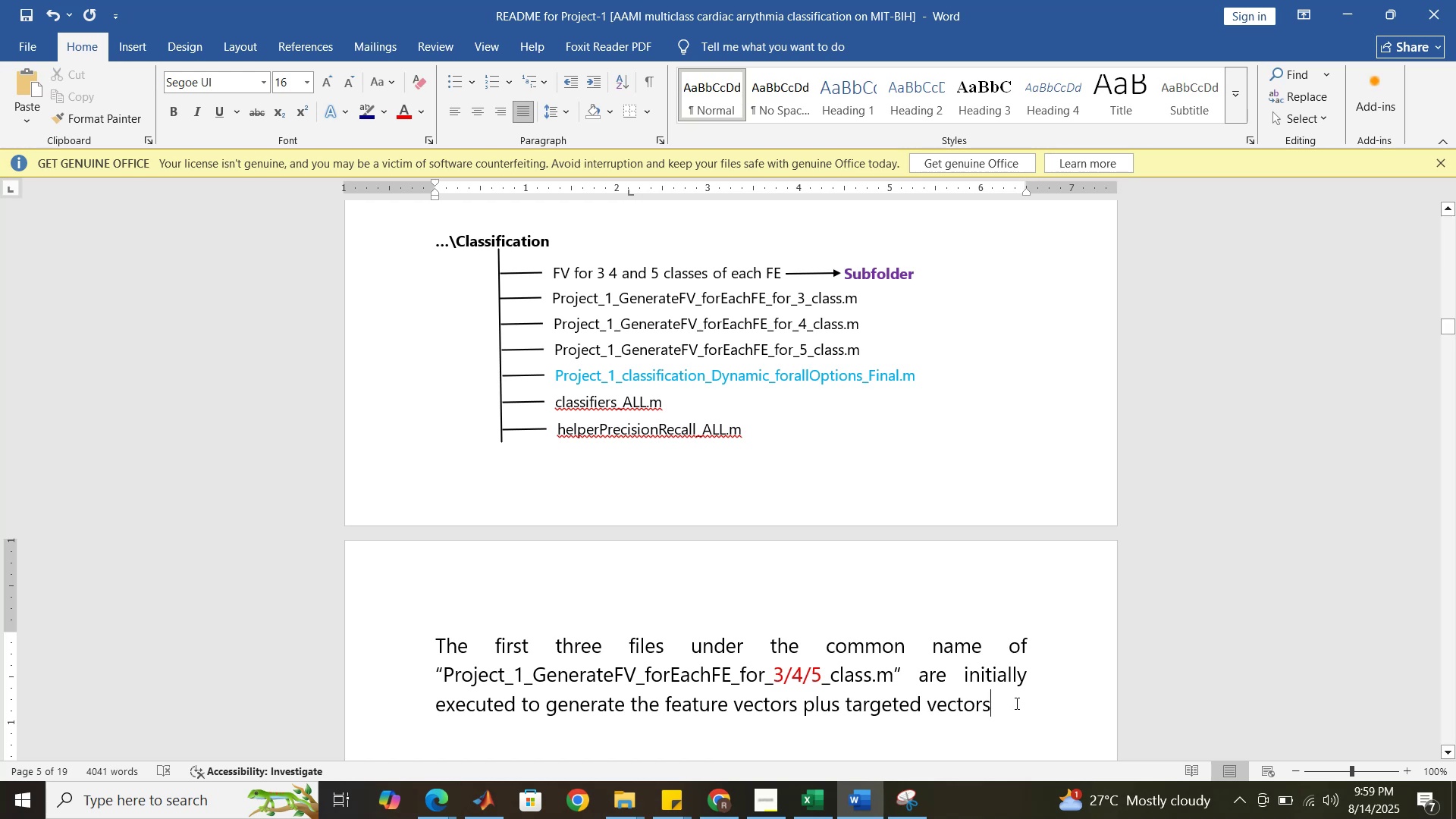 
type( for )
key(Backspace)
key(Backspace)
key(Backspace)
key(Backspace)
type(of )
 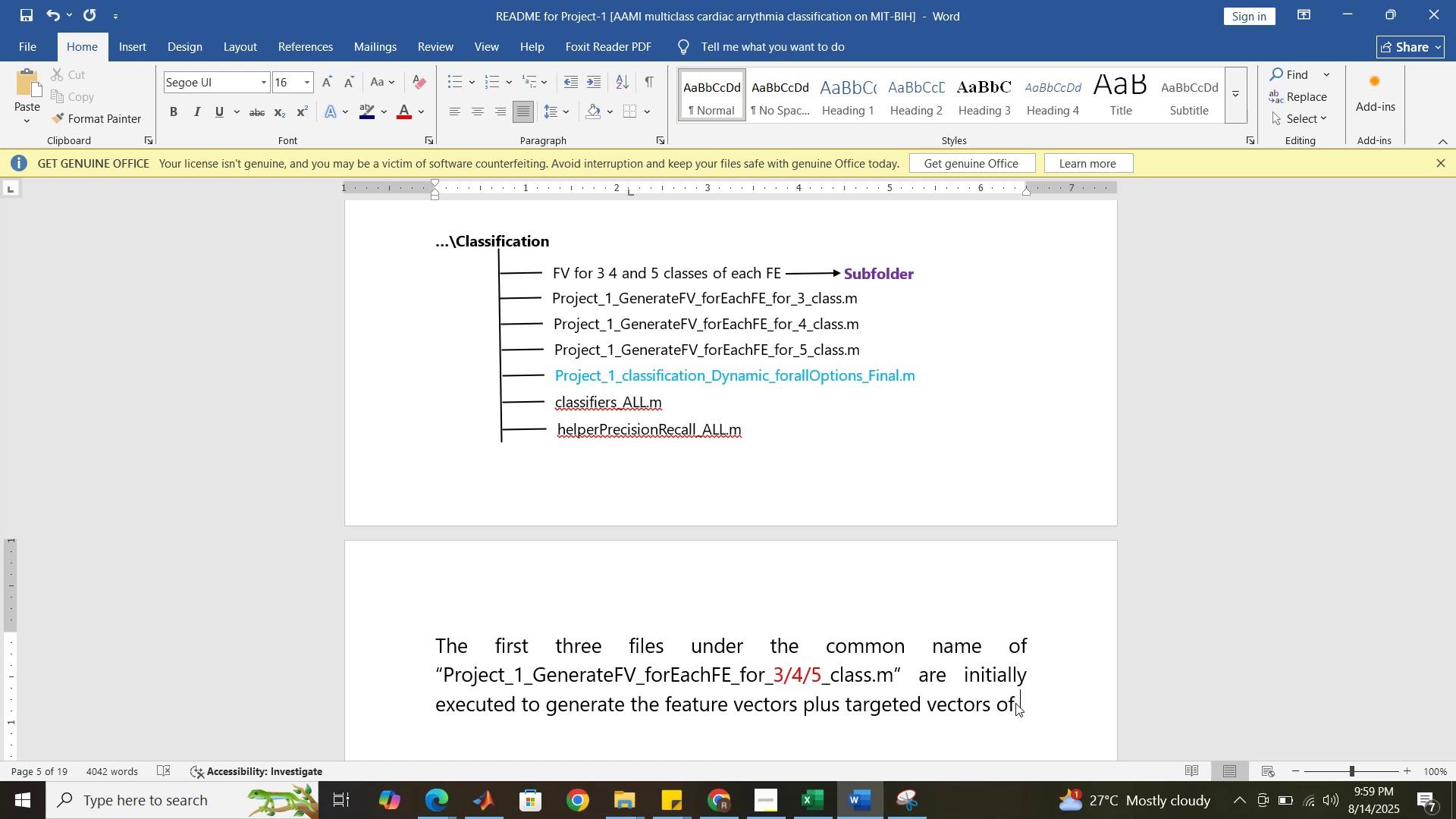 
key(Backspace)
key(Backspace)
key(Backspace)
type(on both traii)
key(Backspace)
type(ning and testing dat )
key(Backspace)
type(a for all thr)
 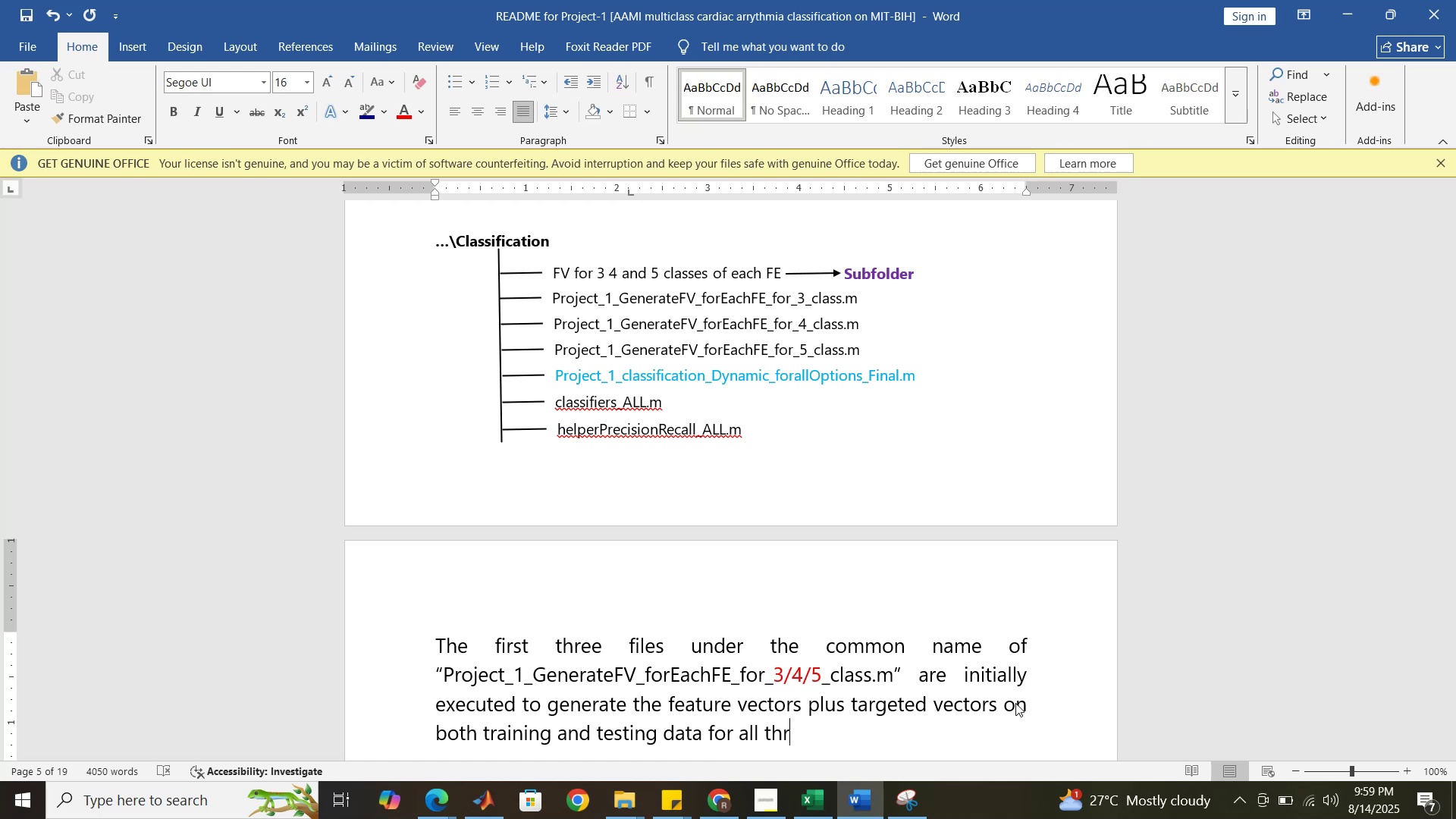 
wait(6.38)
 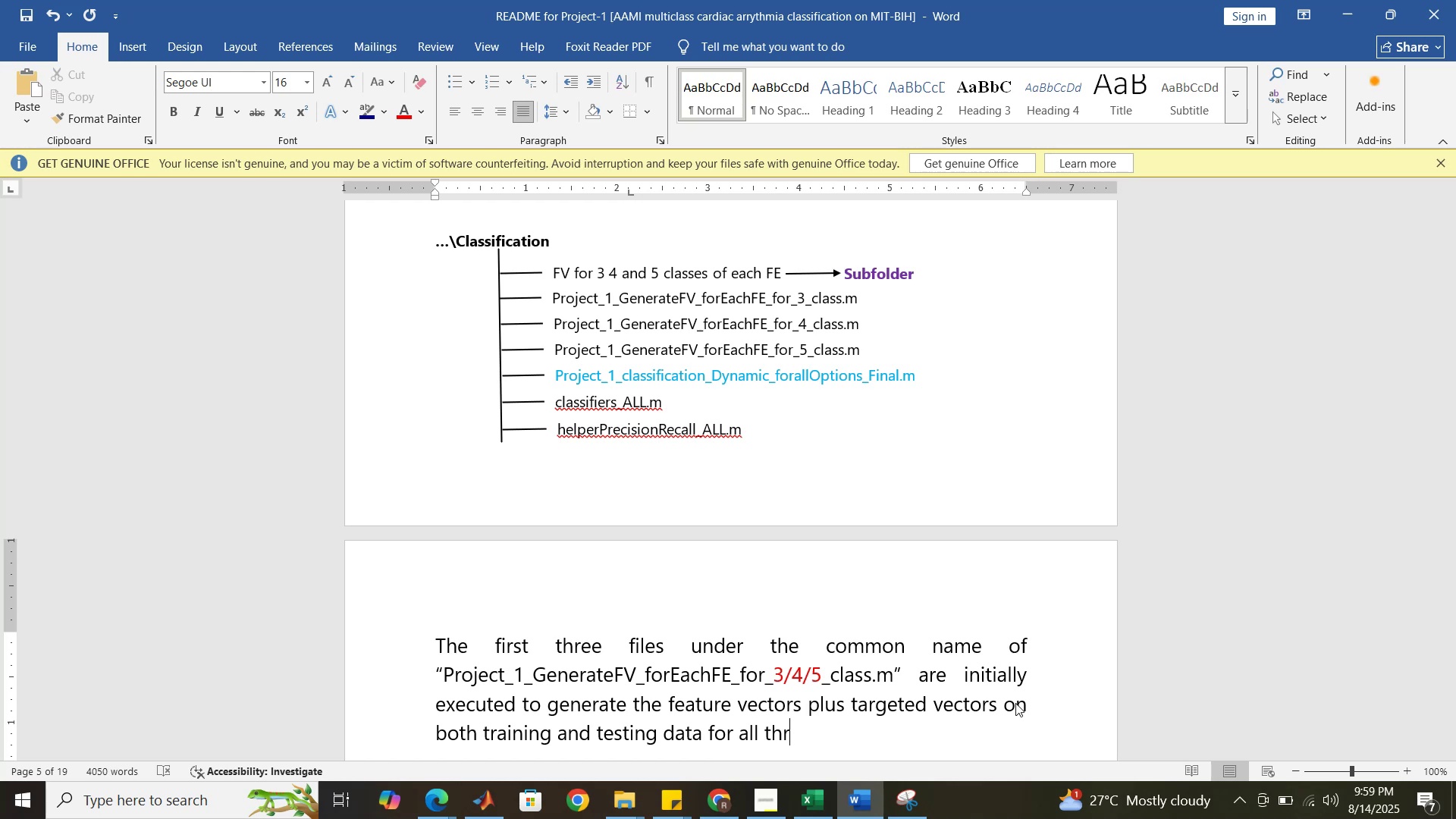 
key(Backspace)
key(Backspace)
key(Backspace)
type(three c)
 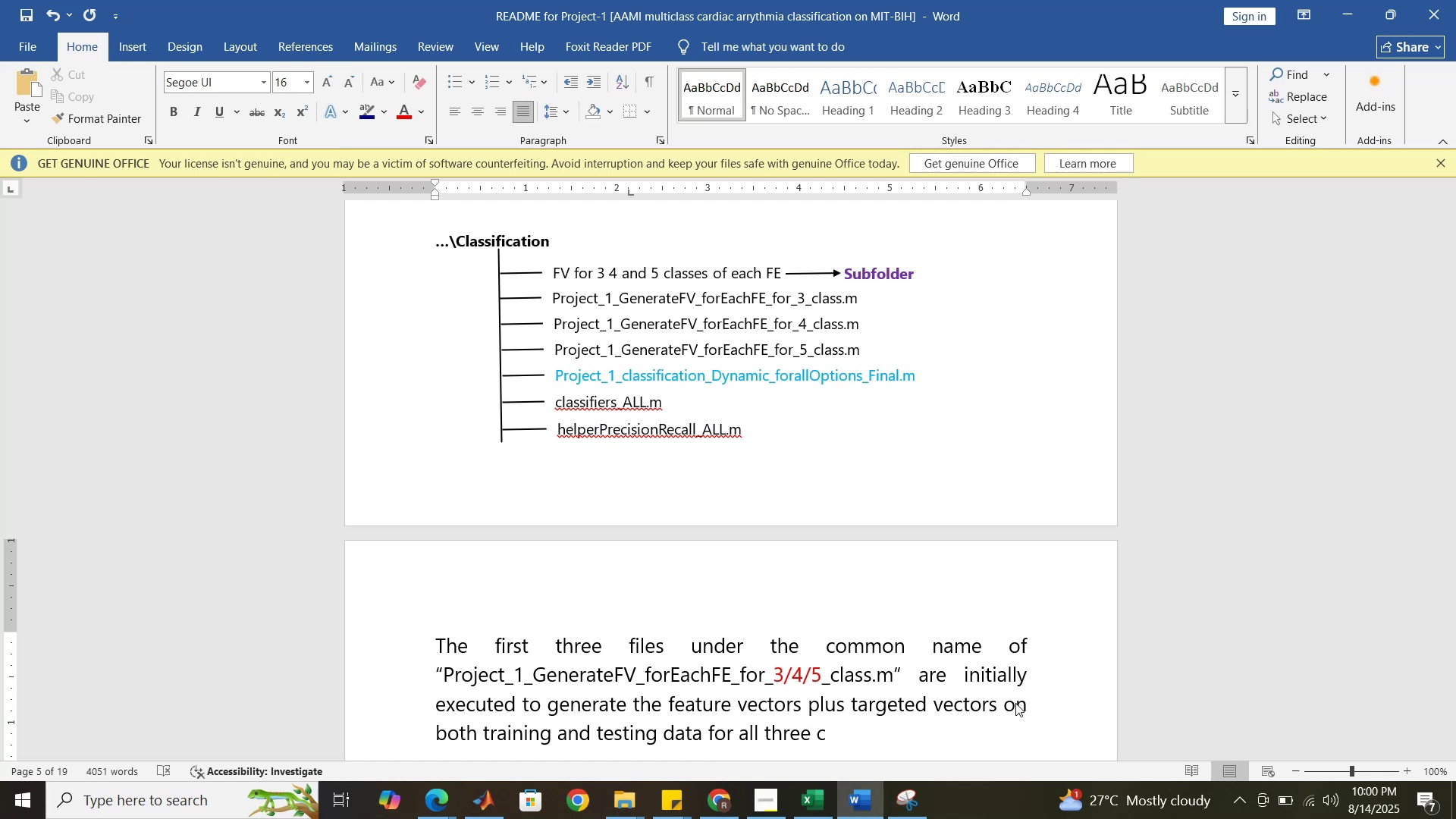 
hold_key(key=Backspace, duration=0.56)
 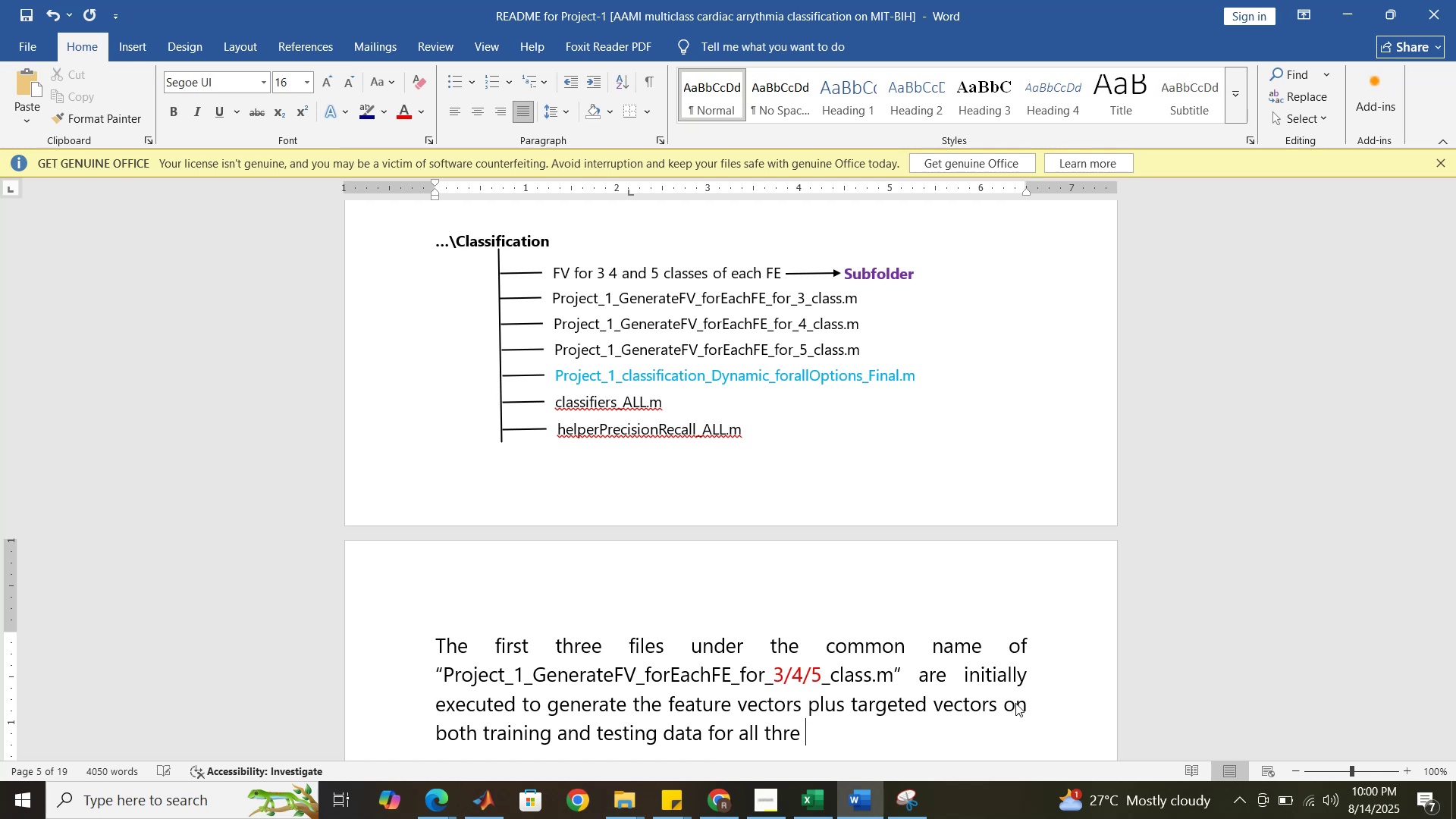 
key(Backspace)
key(Backspace)
key(Backspace)
type(class prblem )
 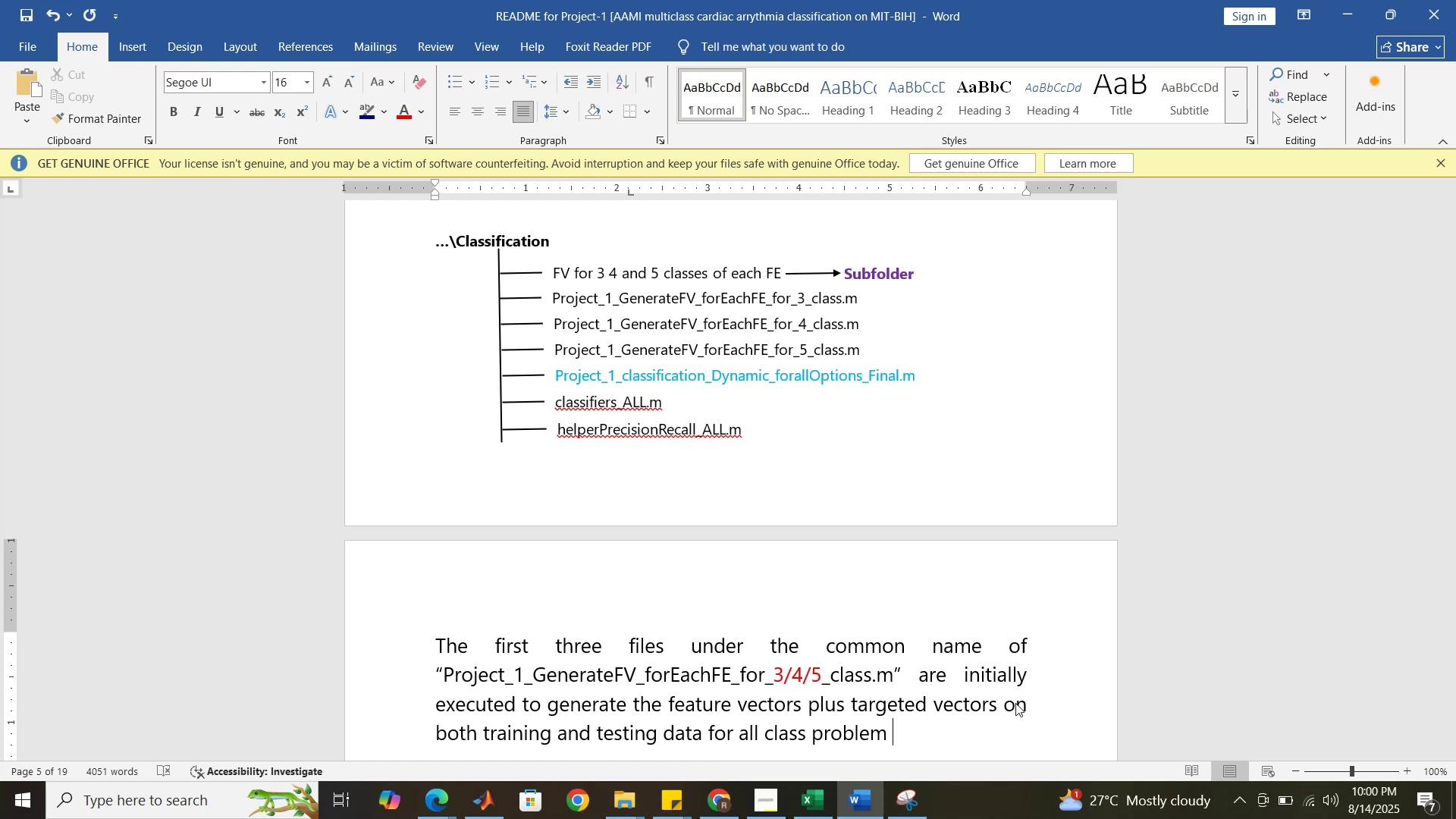 
wait(9.16)
 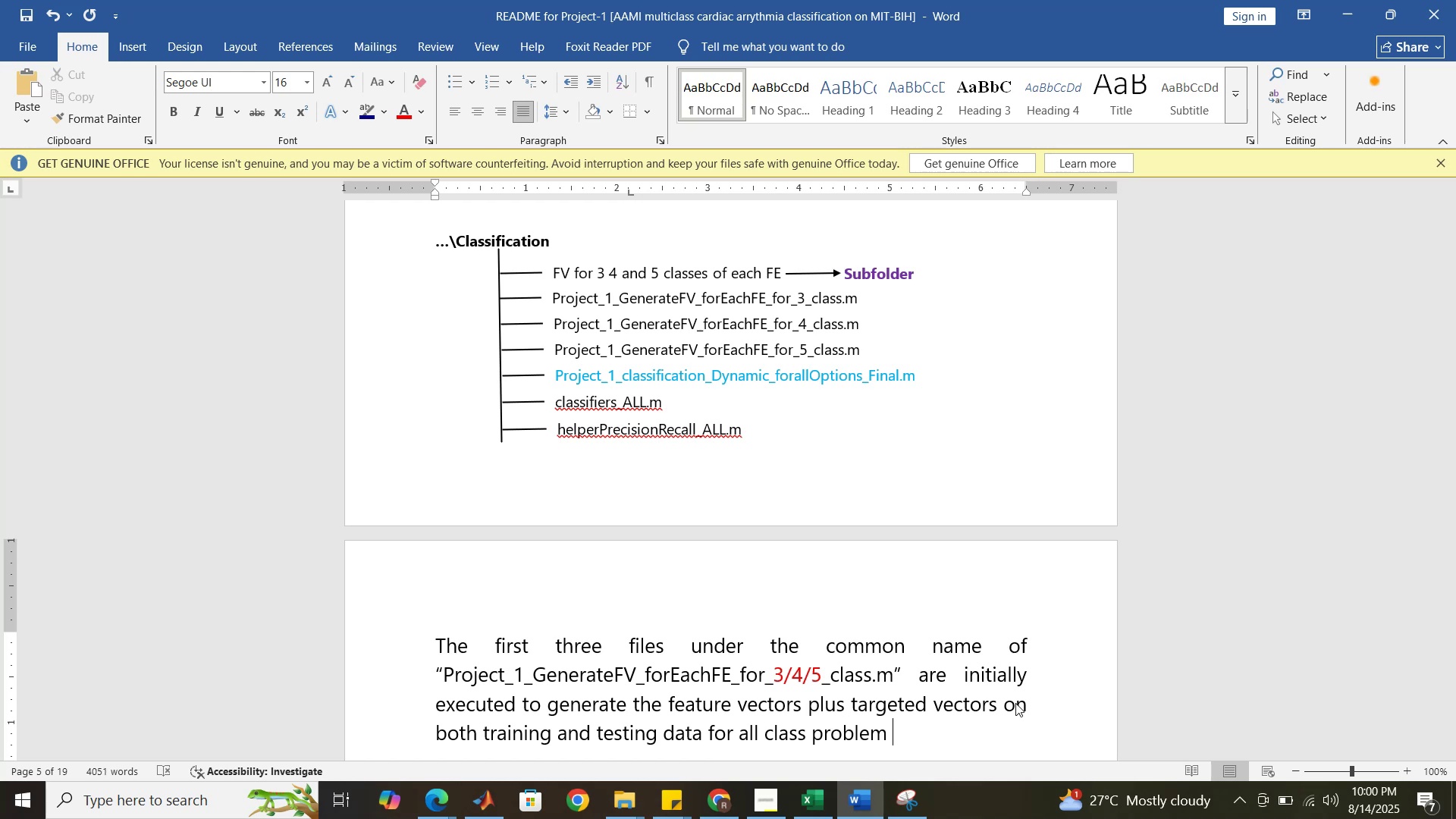 
left_click([765, 735])
 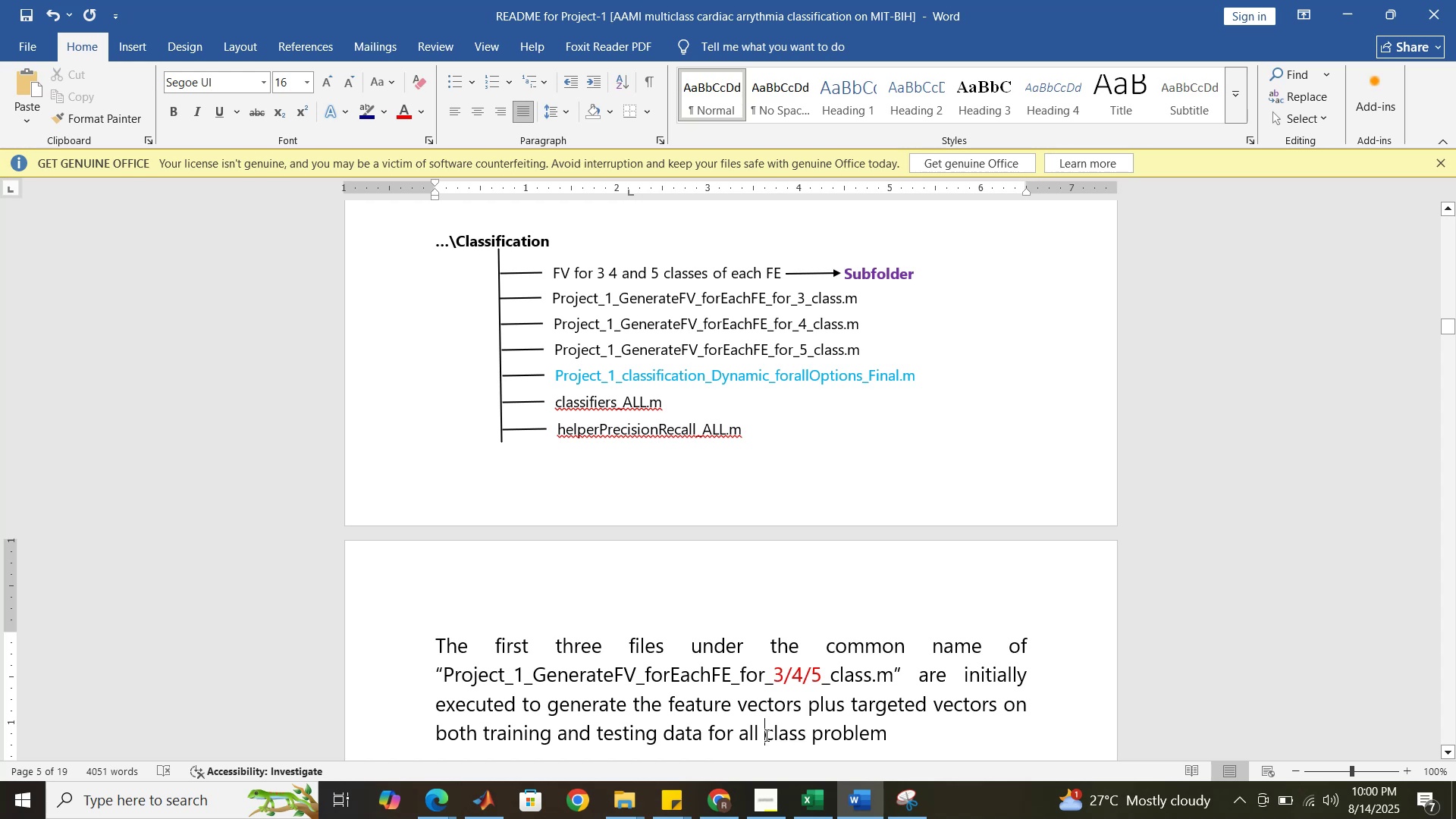 
type(multi)
 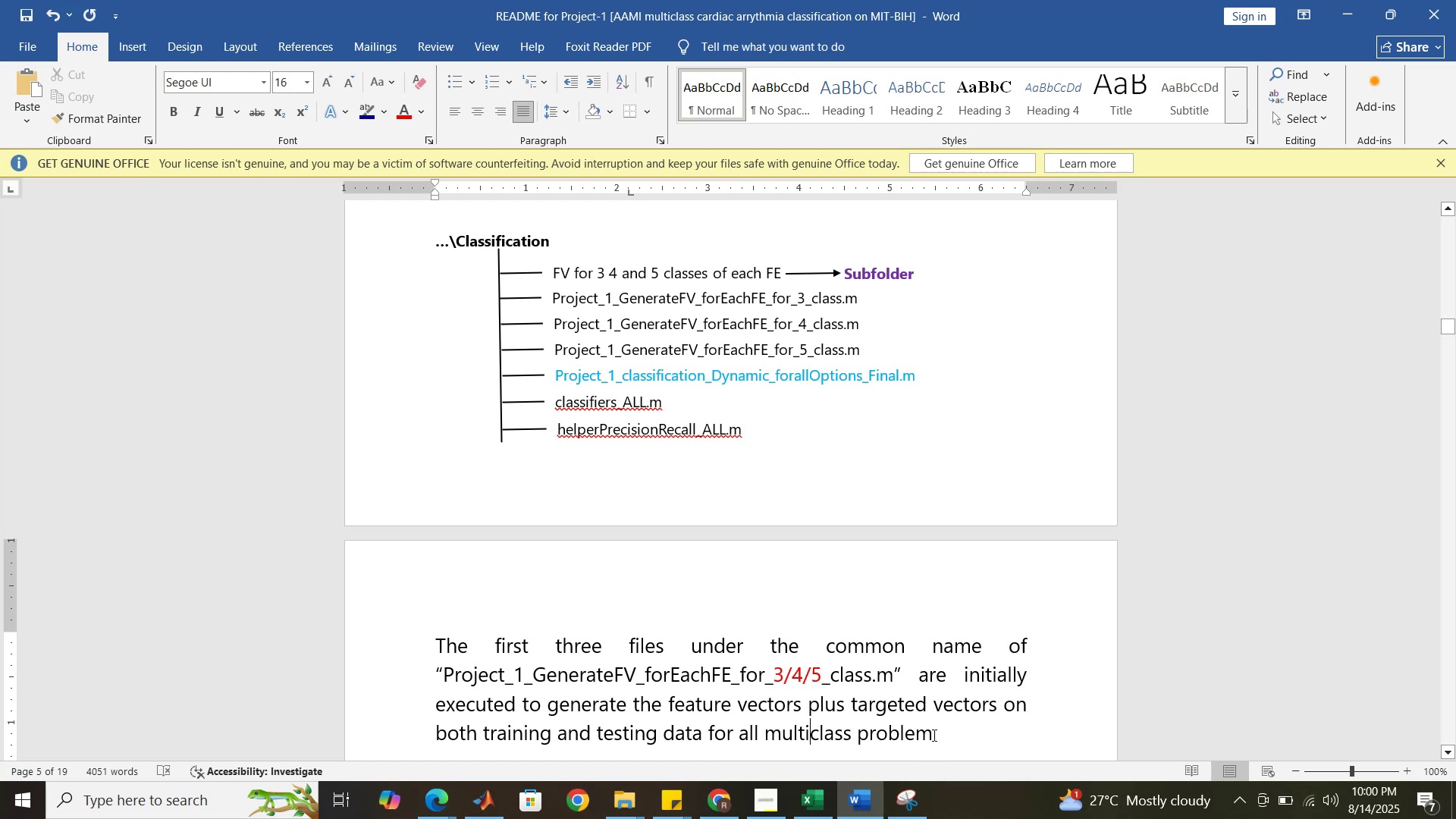 
left_click([933, 730])
 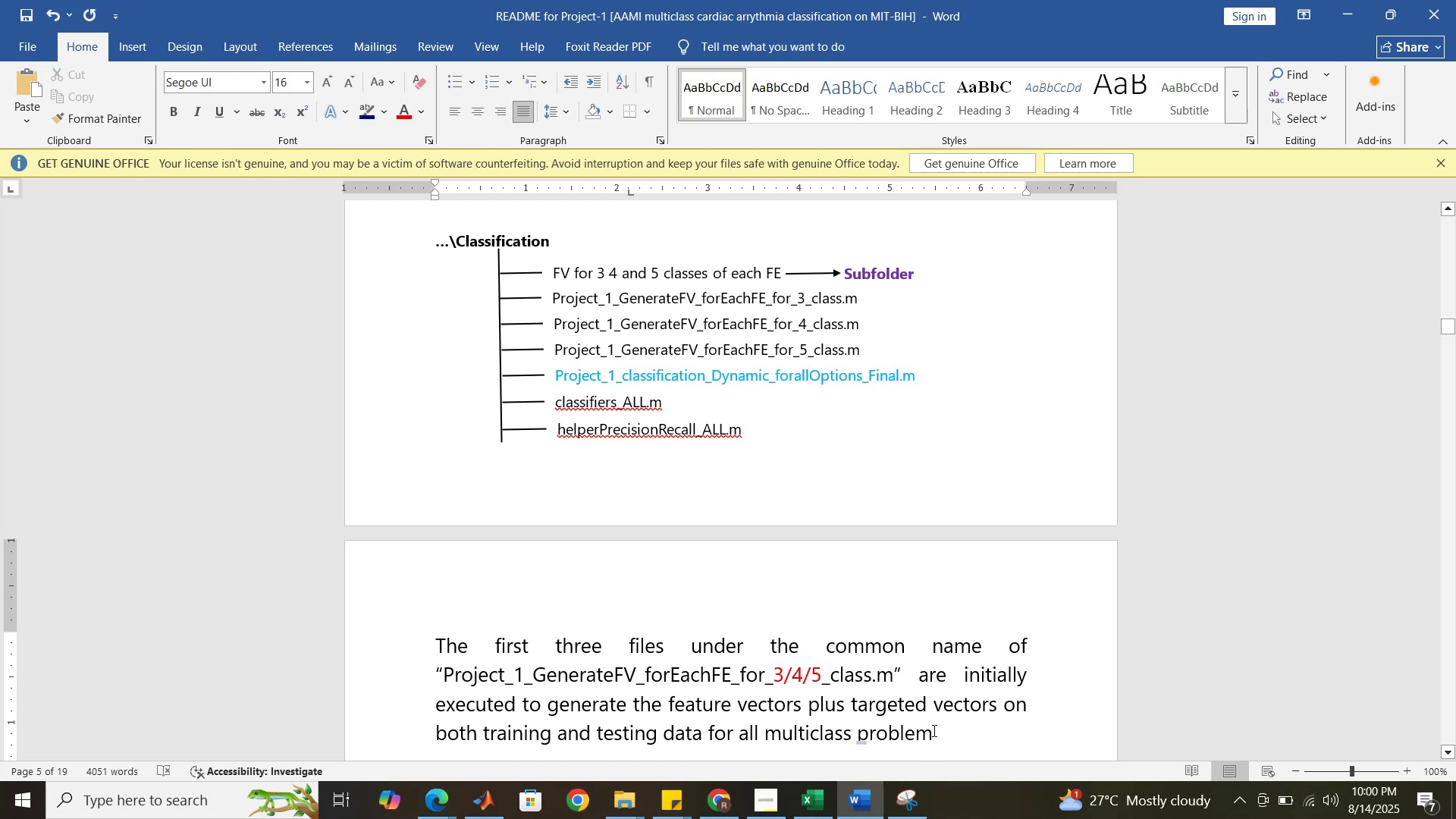 
hold_key(key=Backspace, duration=0.67)
 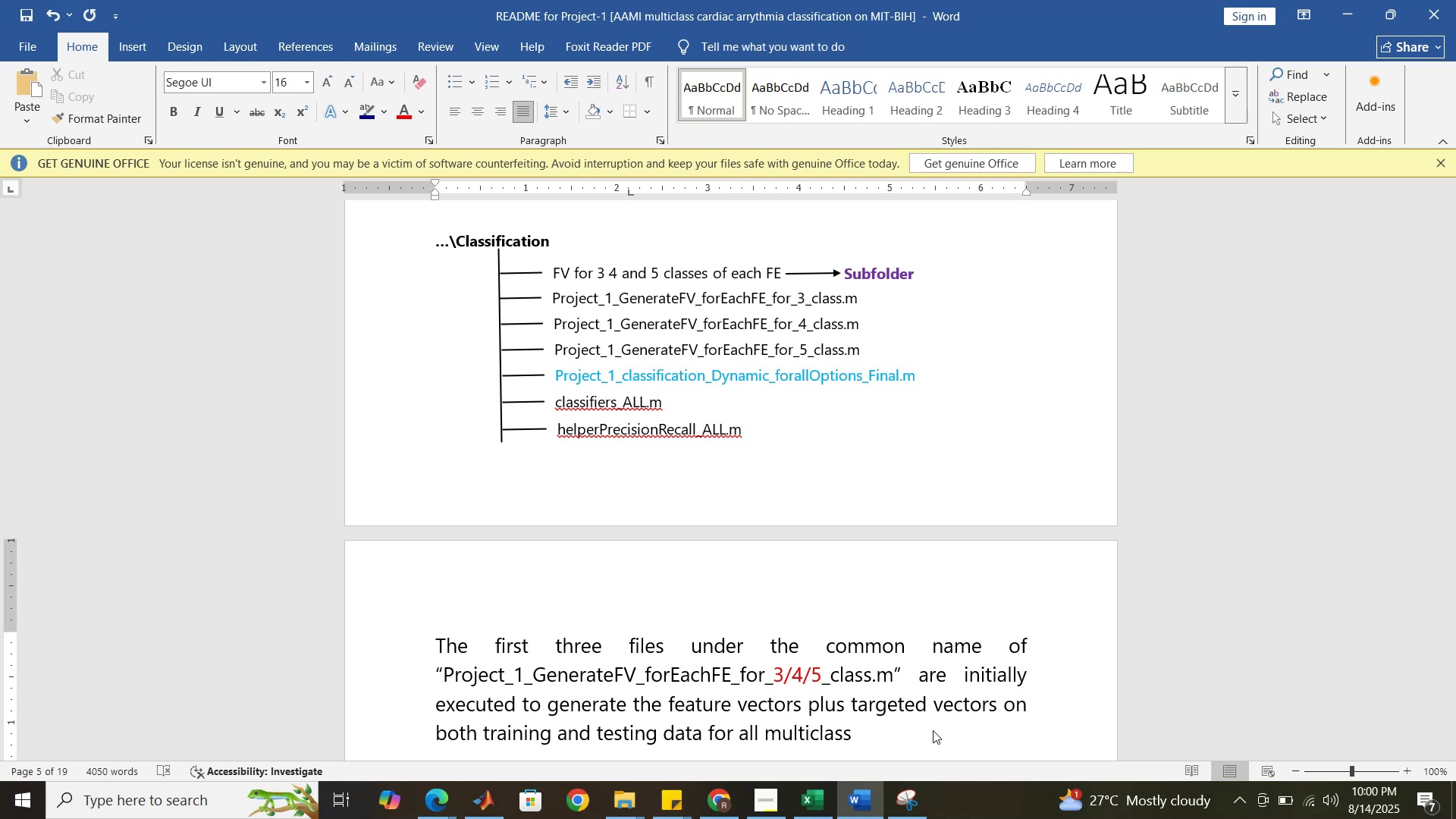 
type( scenarios i.e., 3-class )
key(Backspace)
type(, )
key(Backspace)
key(Backspace)
type( , 4-class and 5-class )
key(Backspace)
type(. )
 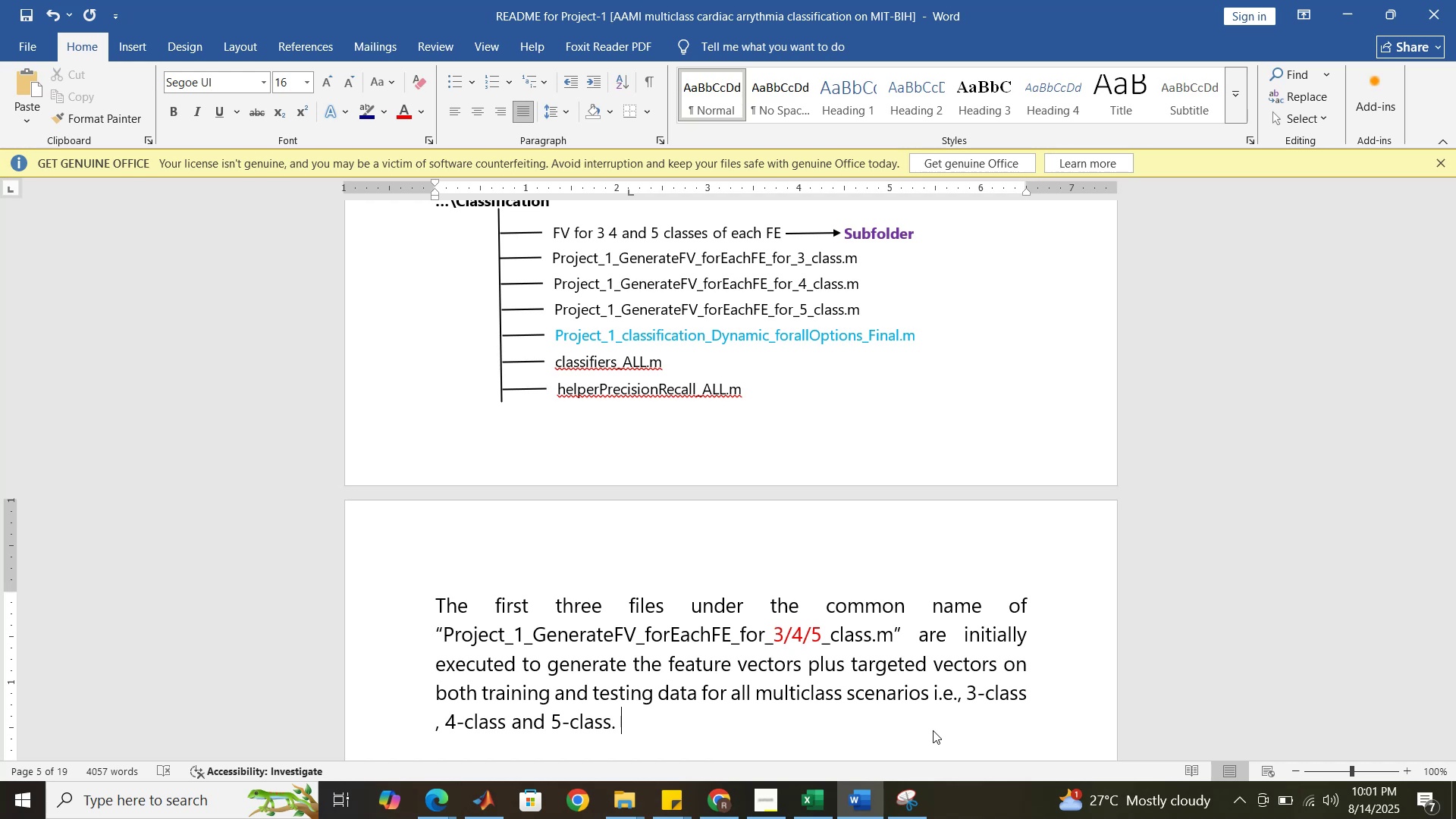 
wait(6.6)
 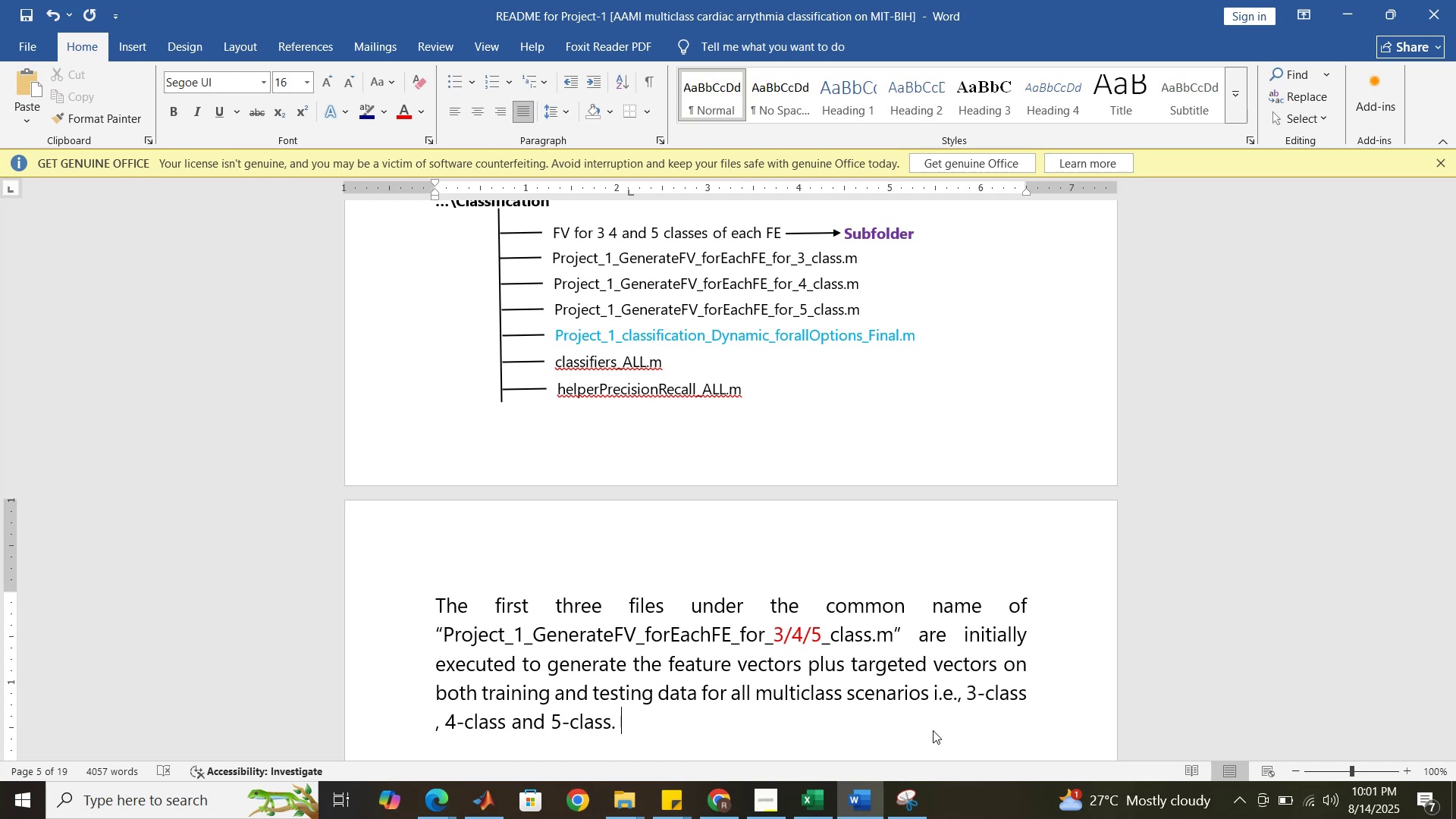 
type(In the base paper only two scenarios are discussed )
 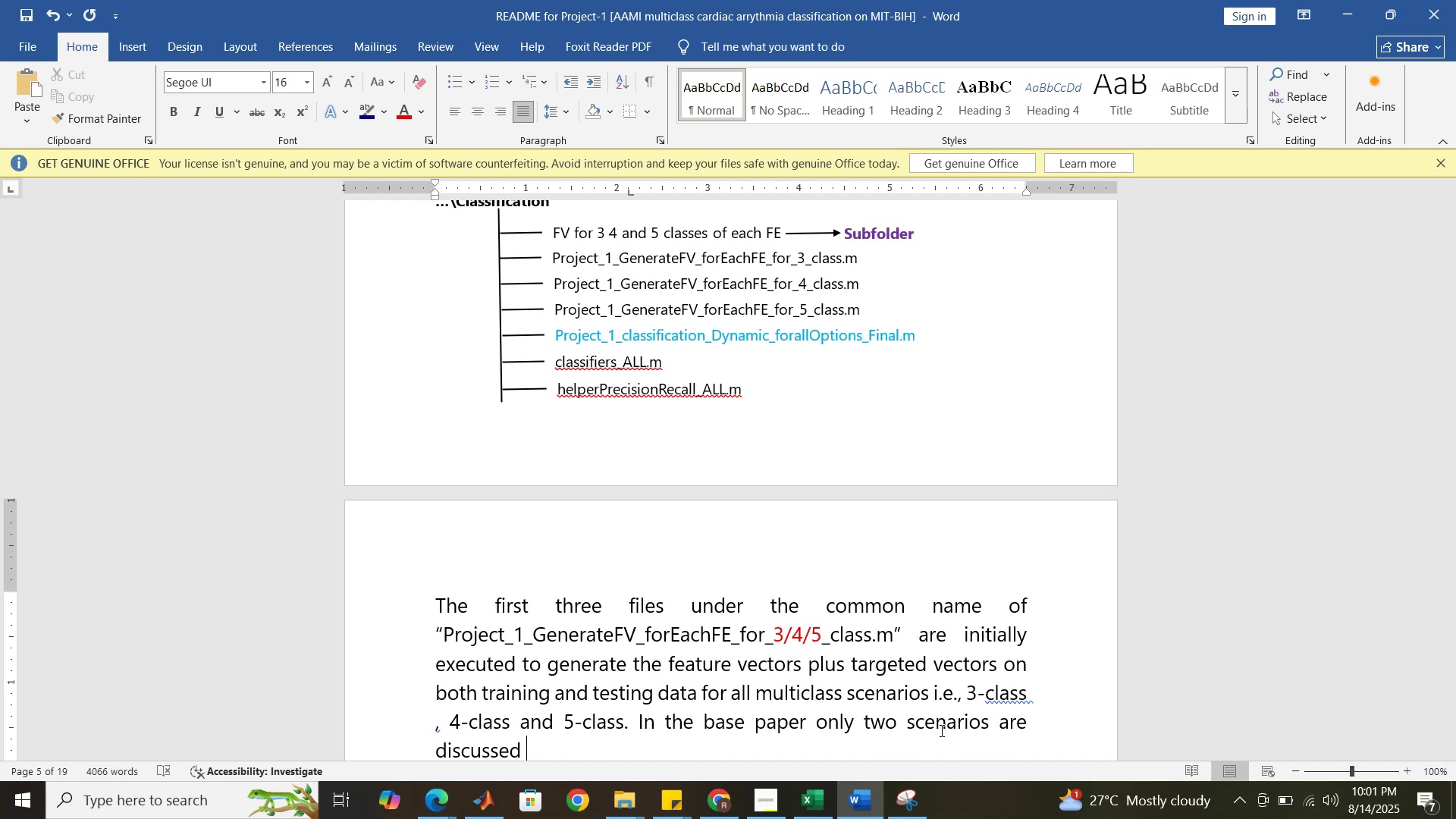 
scroll: coordinate [883, 617], scroll_direction: down, amount: 2.0
 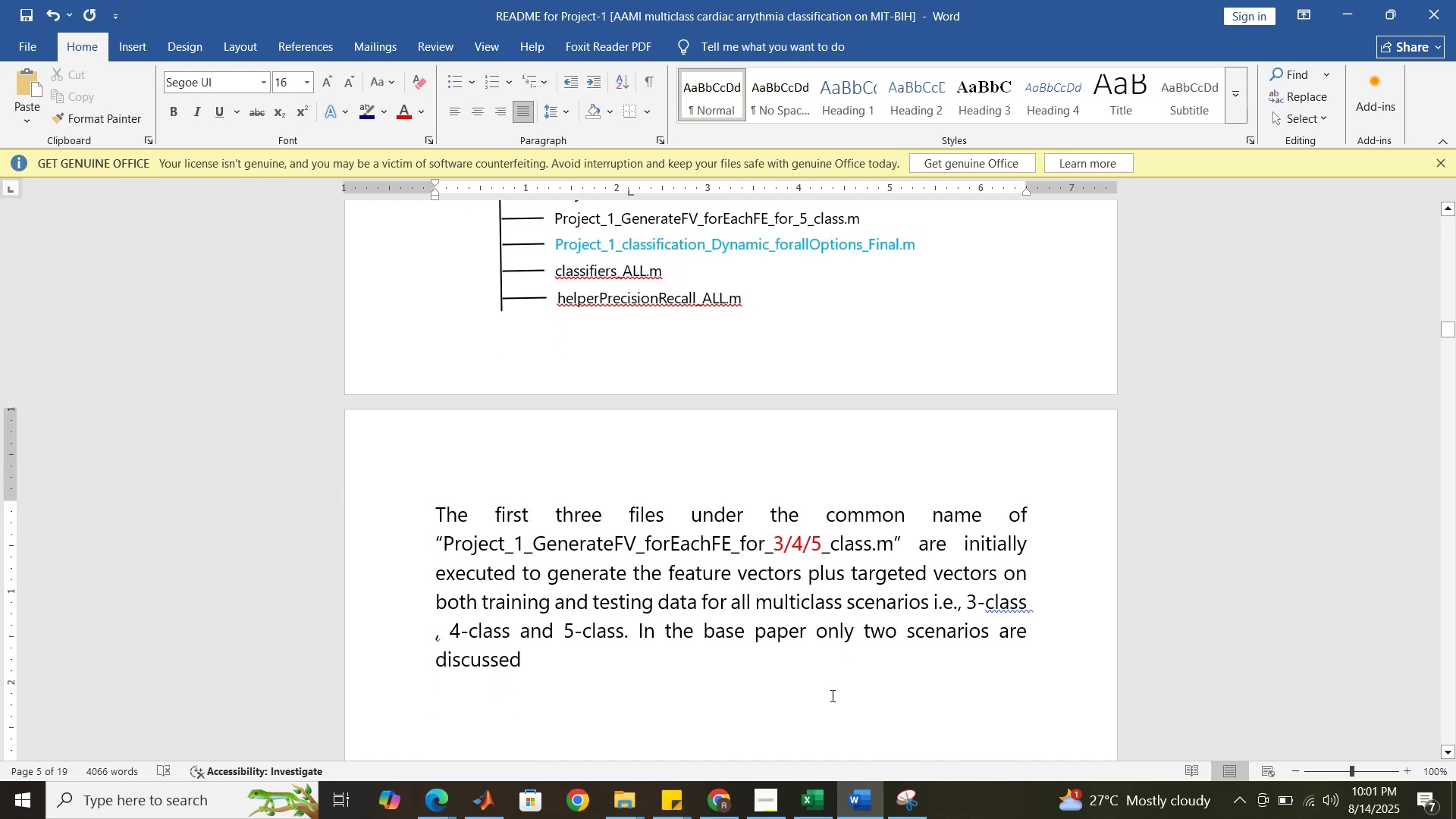 
key(I)
 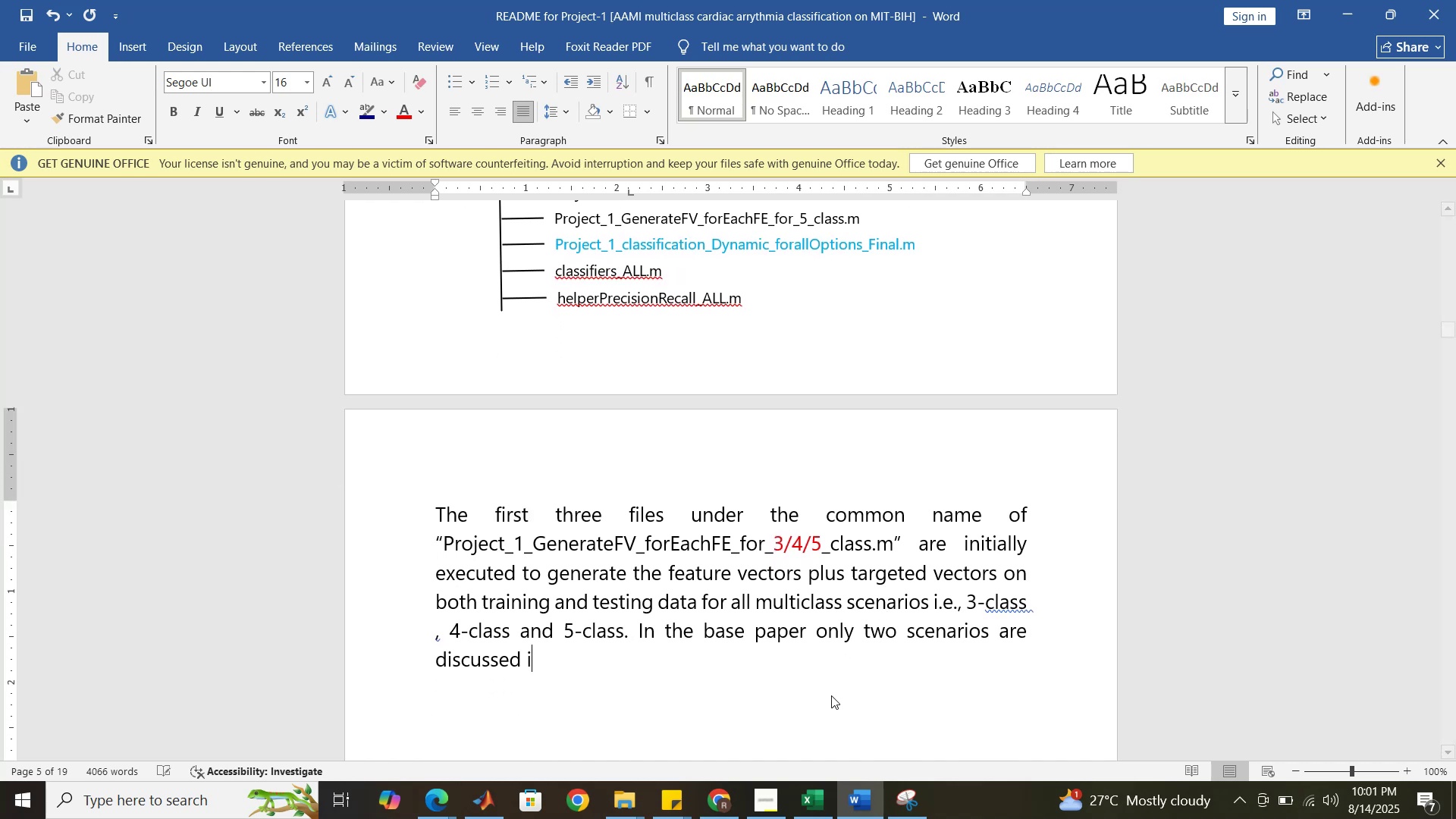 
key(Period)
 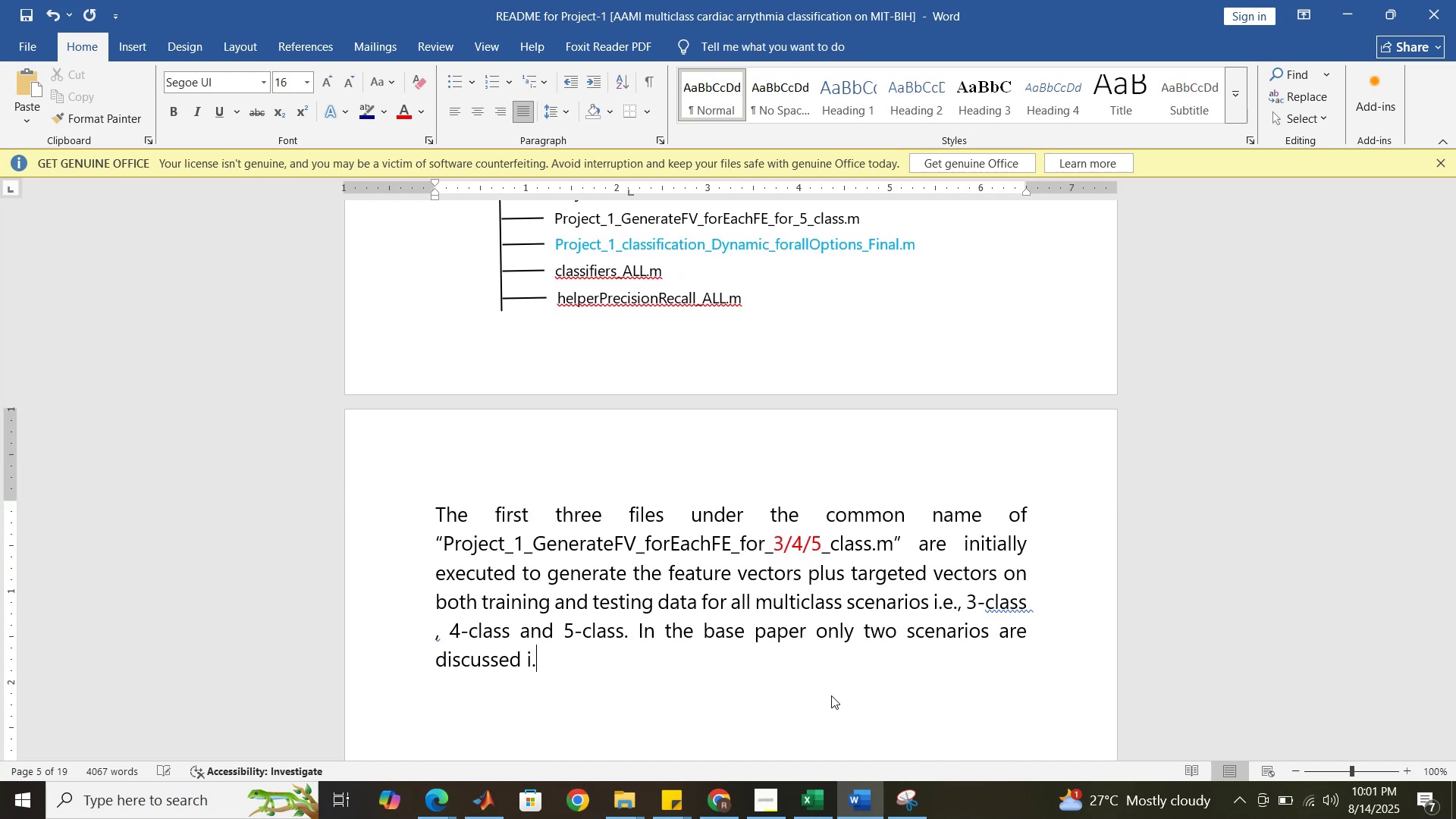 
key(E)
 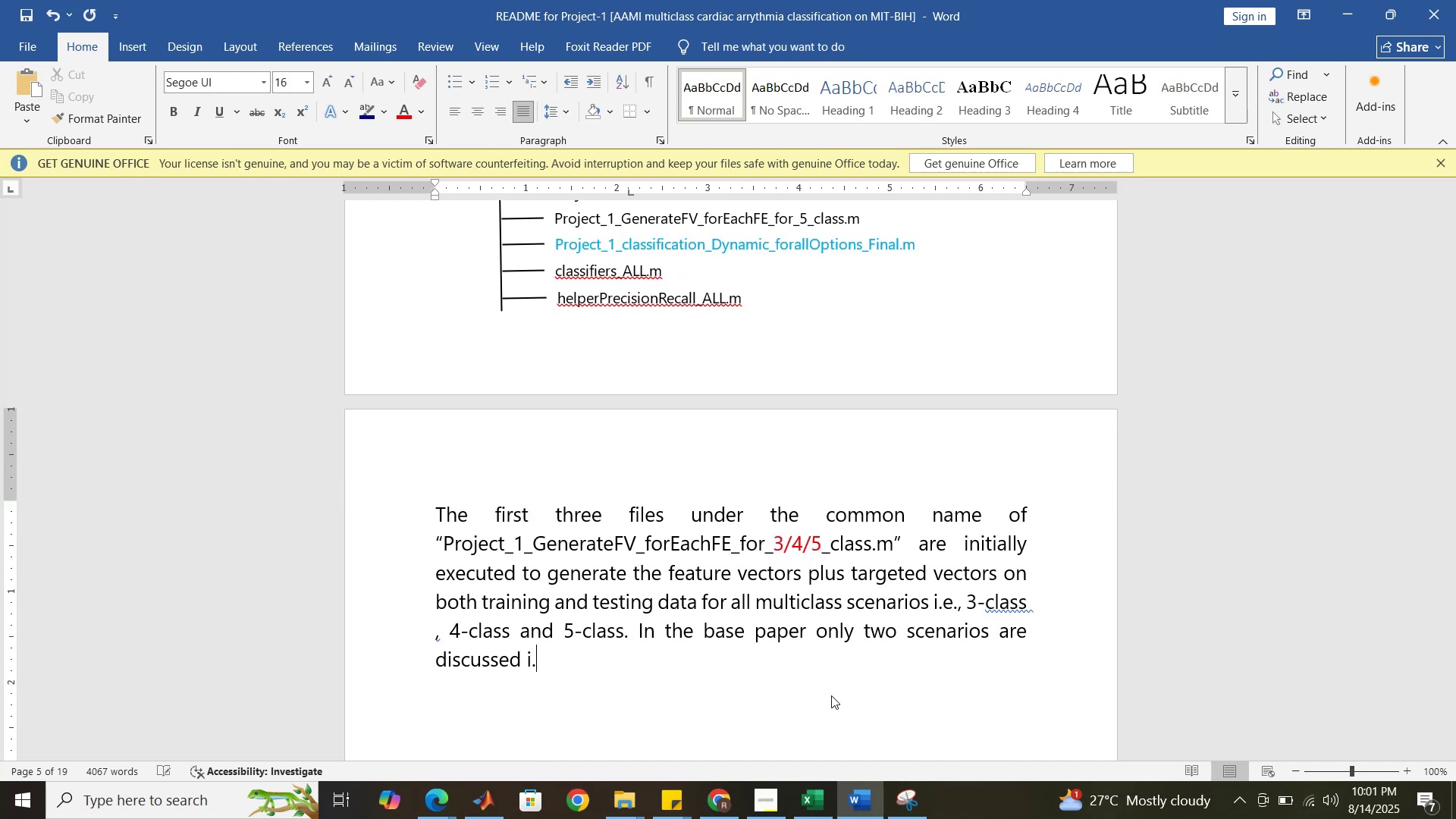 
key(Period)
 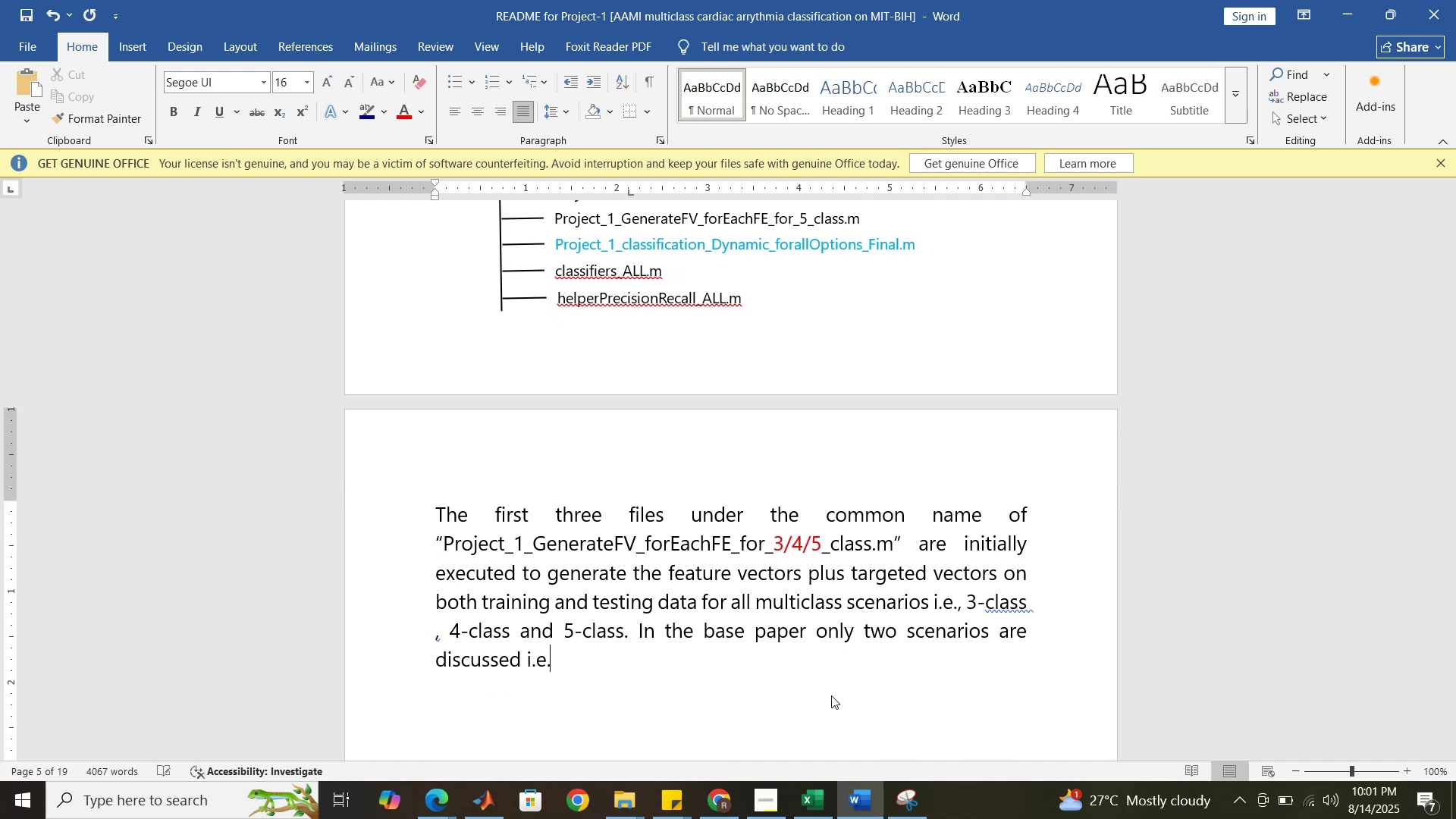 
key(Comma)
 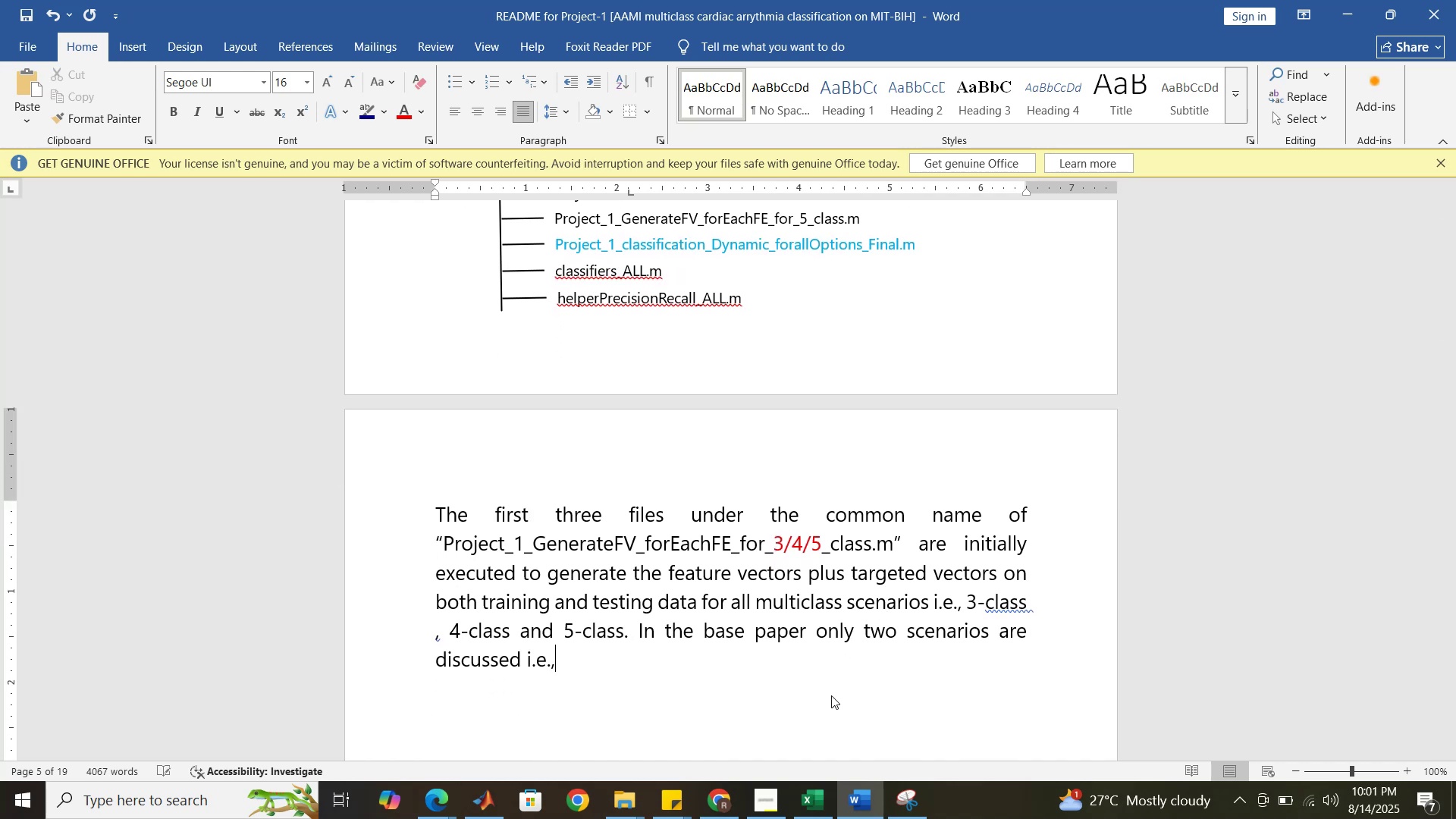 
key(Space)
 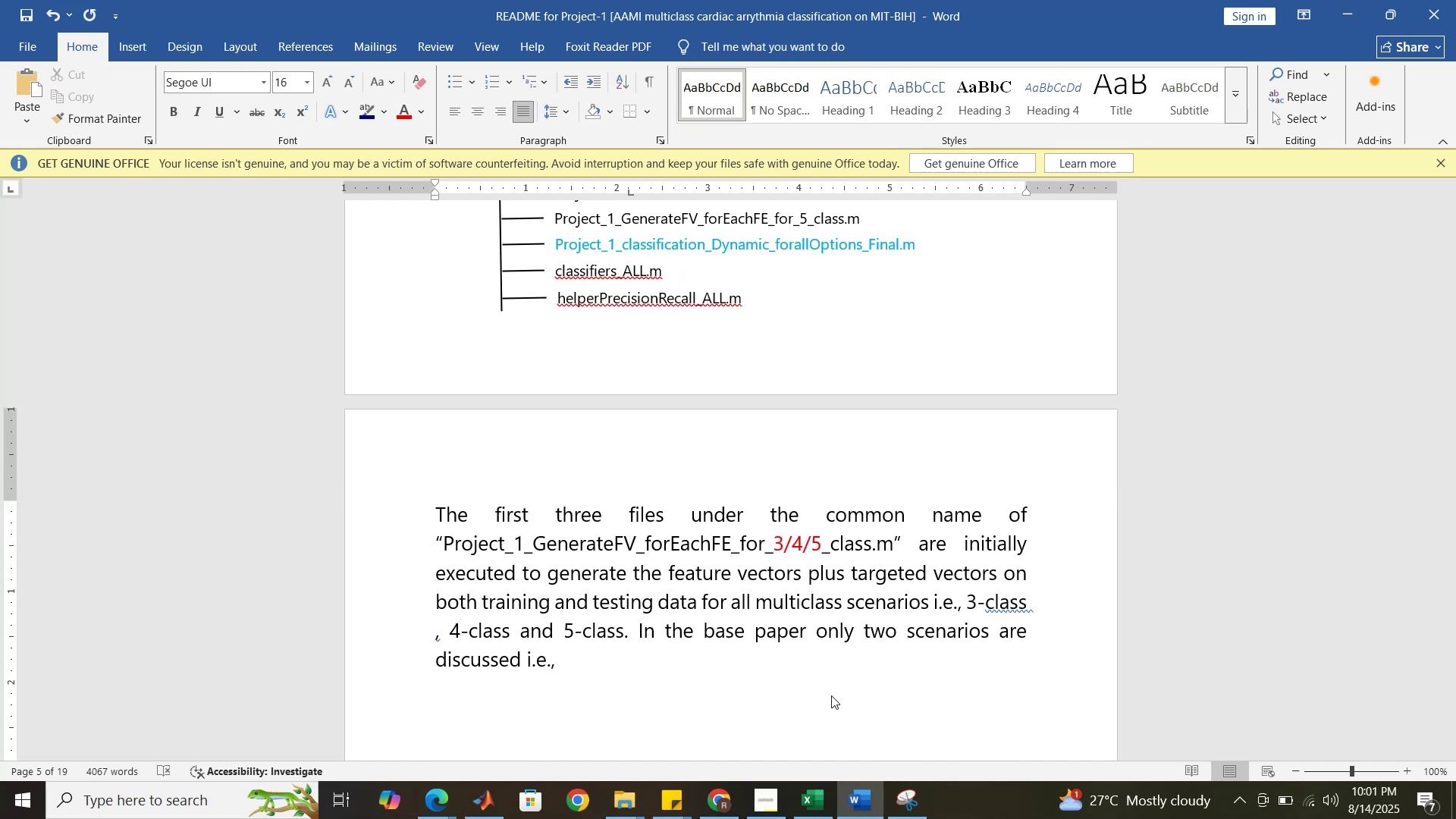 
type(5)
key(Backspace)
type(3 and 5 class but Ihave incorporated )
 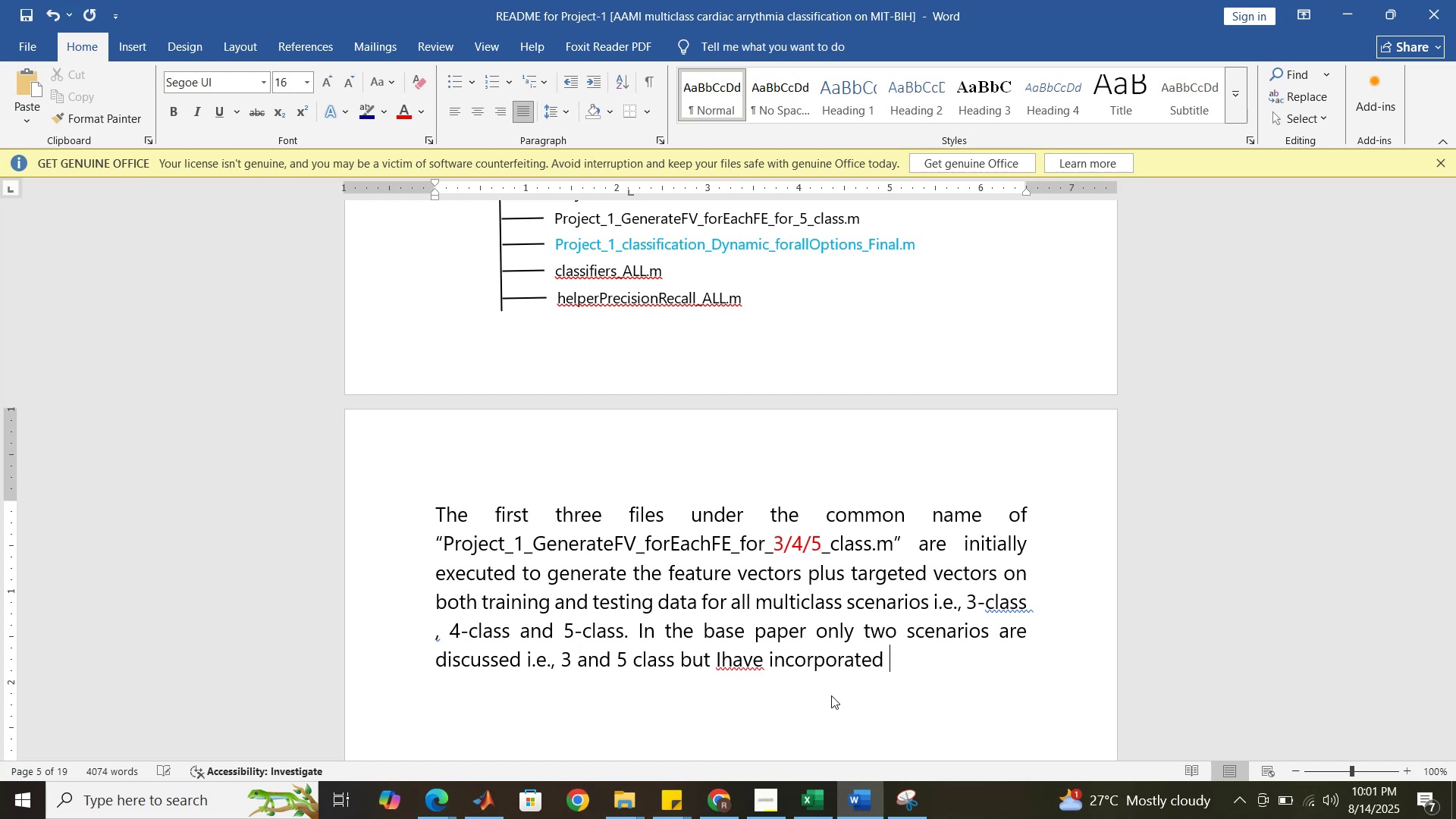 
hold_key(key=ArrowLeft, duration=1.02)
 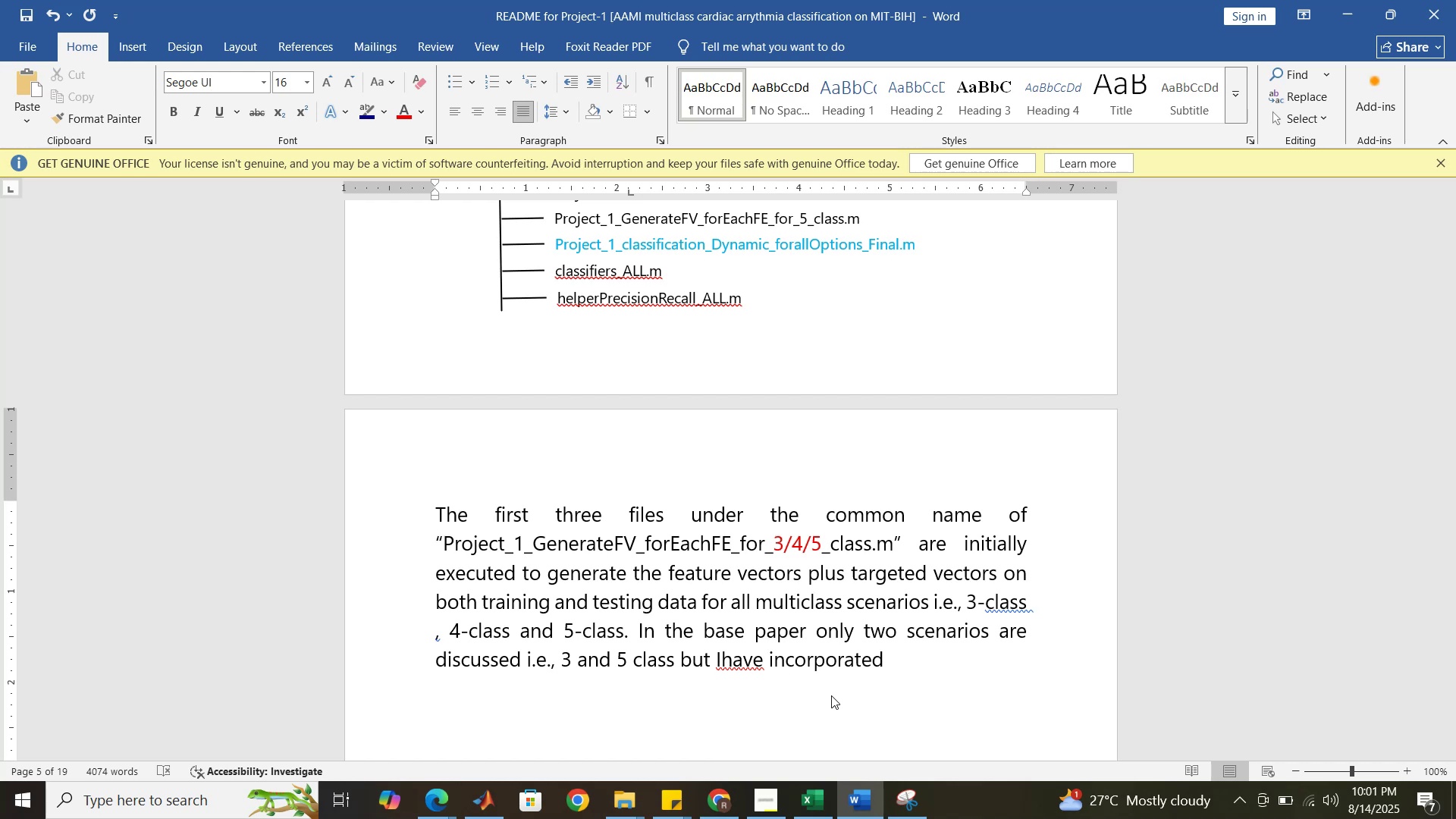 
key(ArrowRight)
 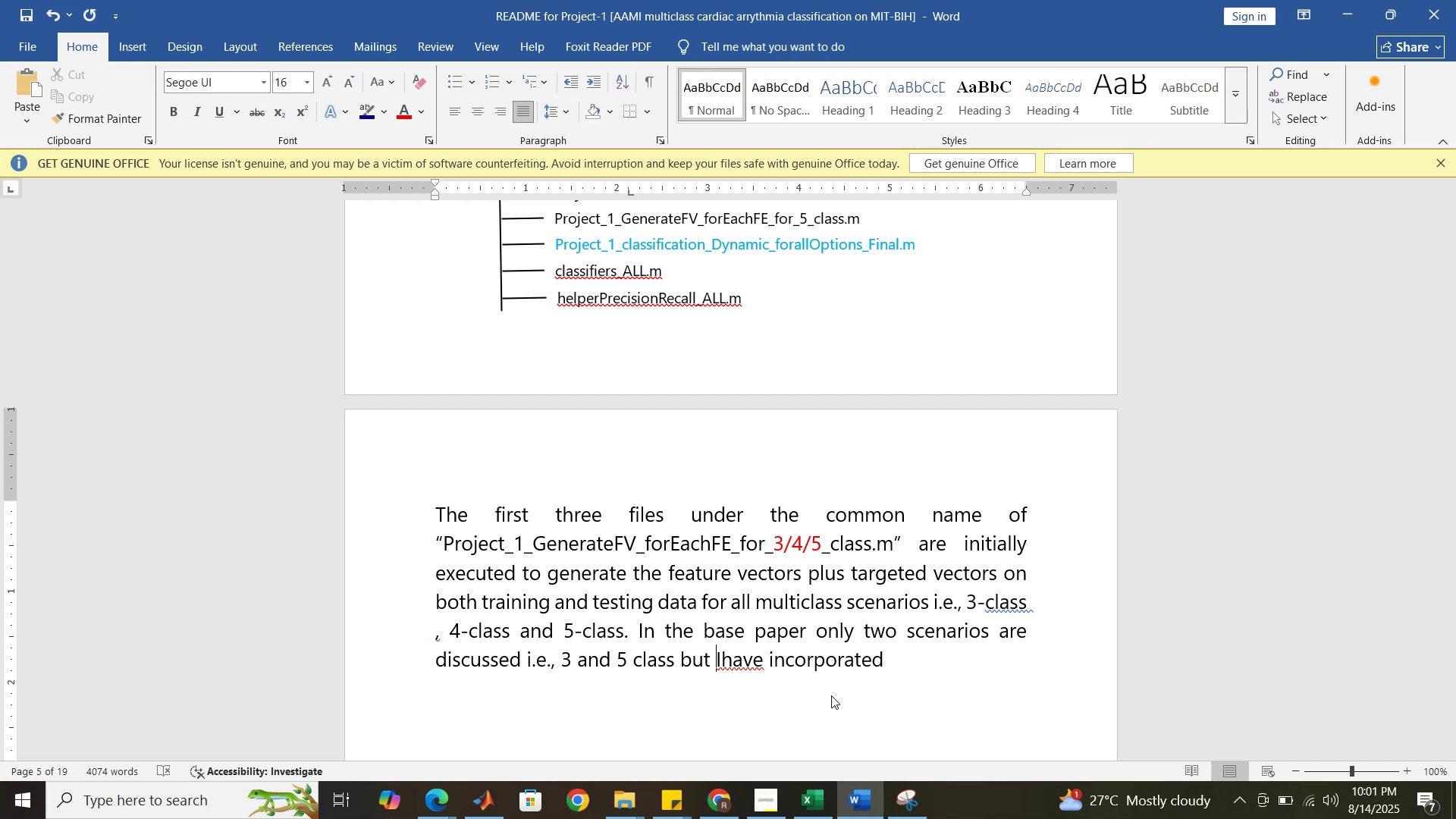 
key(ArrowRight)
 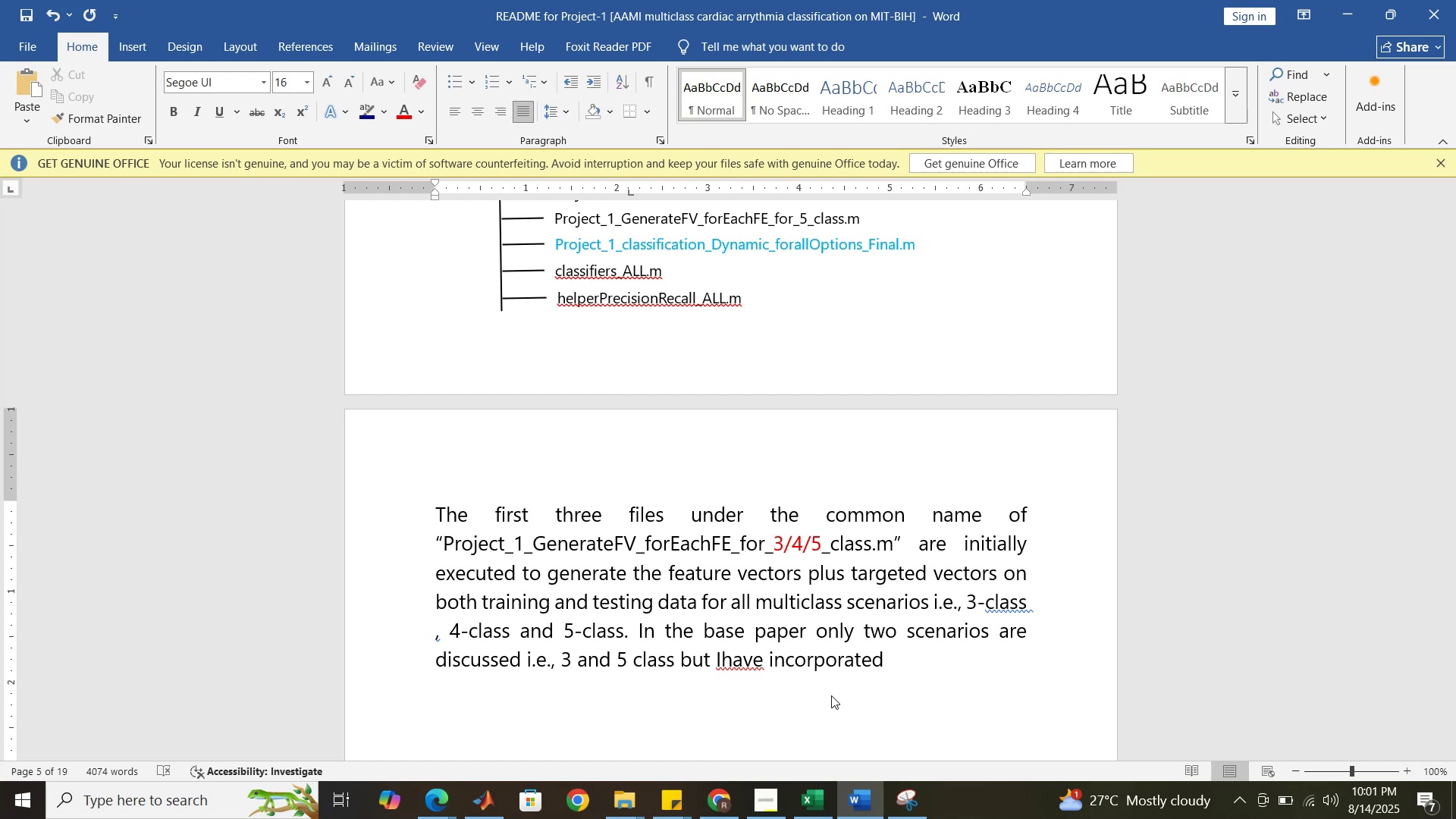 
key(ArrowLeft)
 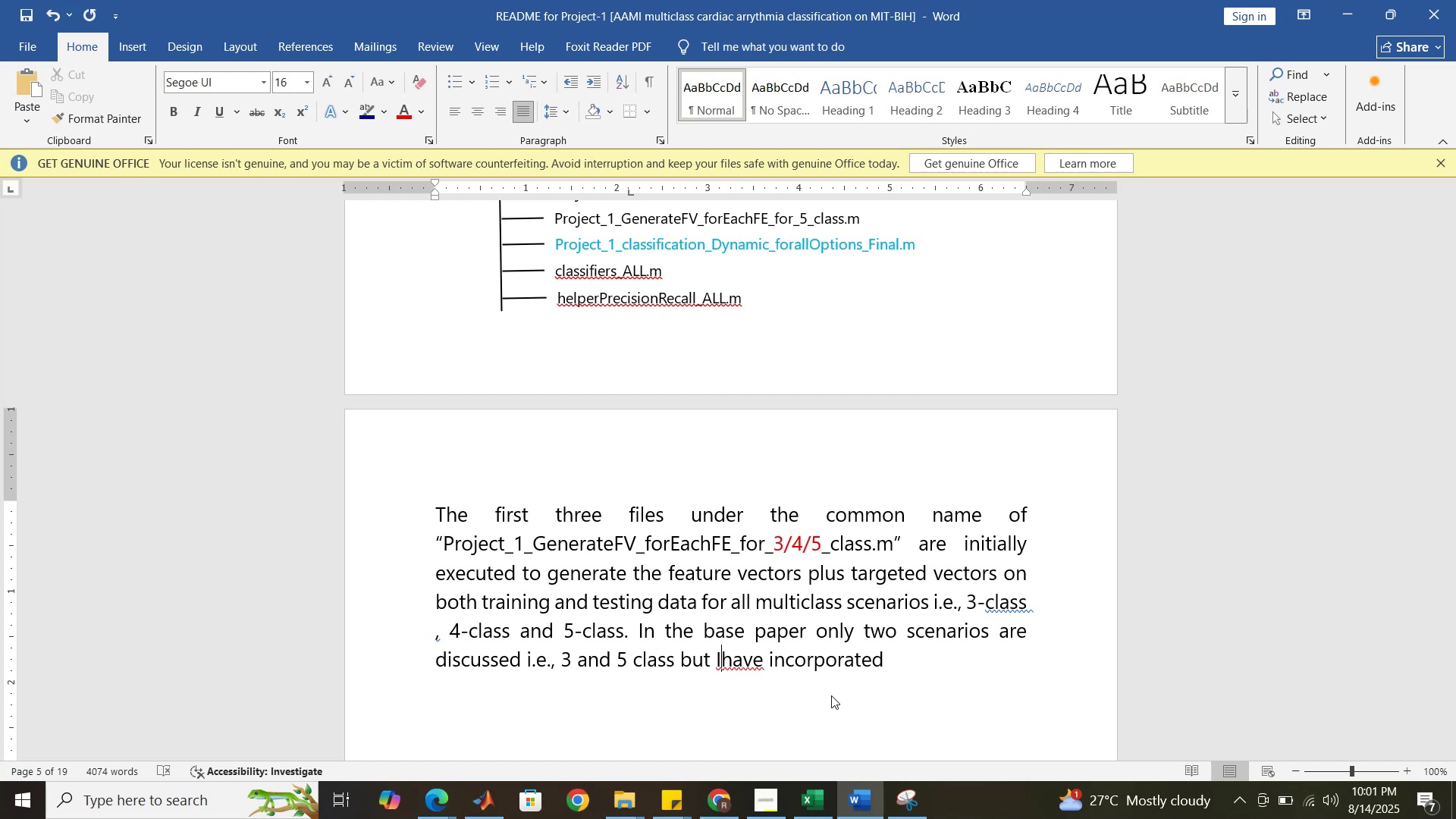 
key(Space)
 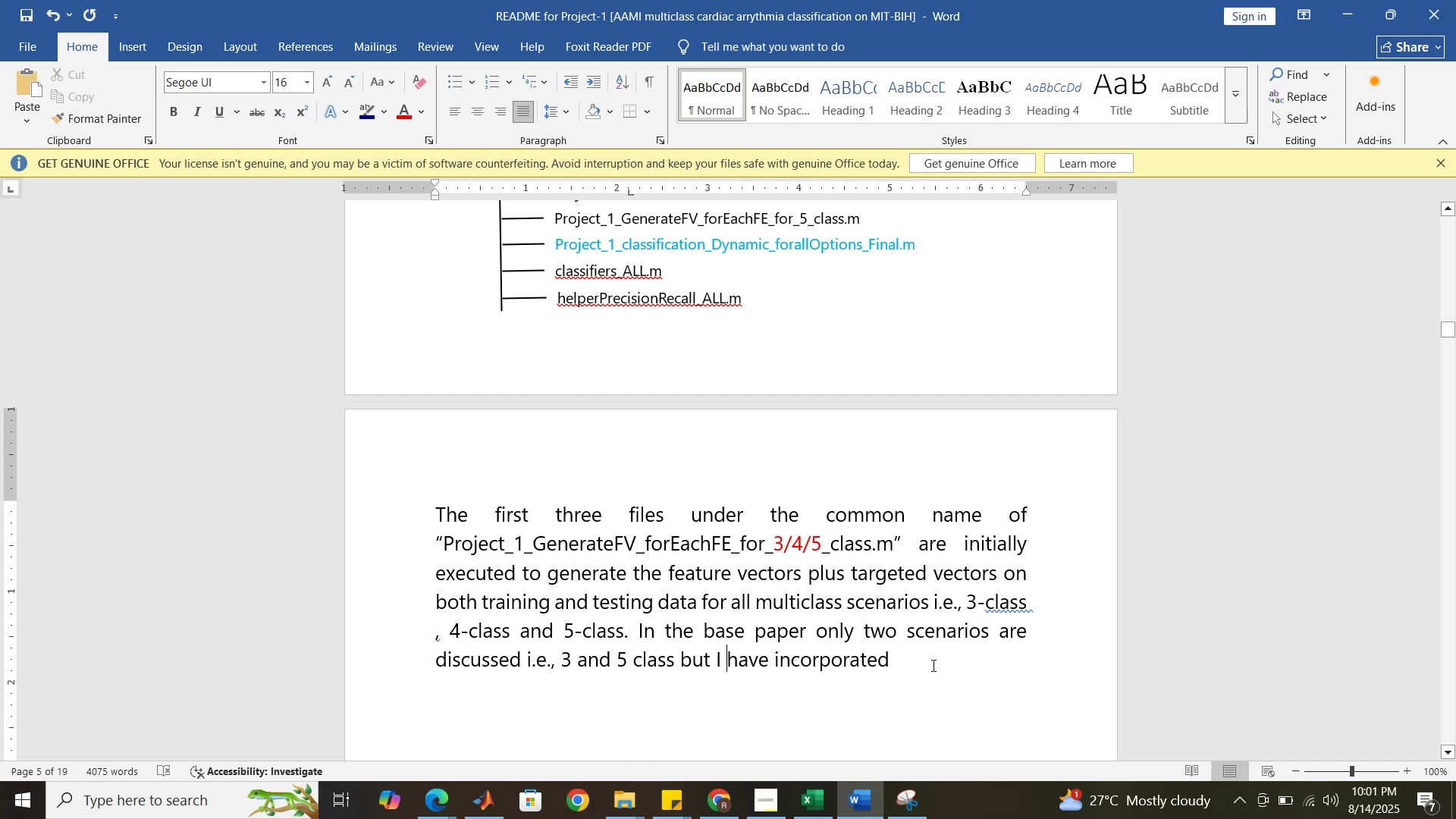 
left_click([932, 665])
 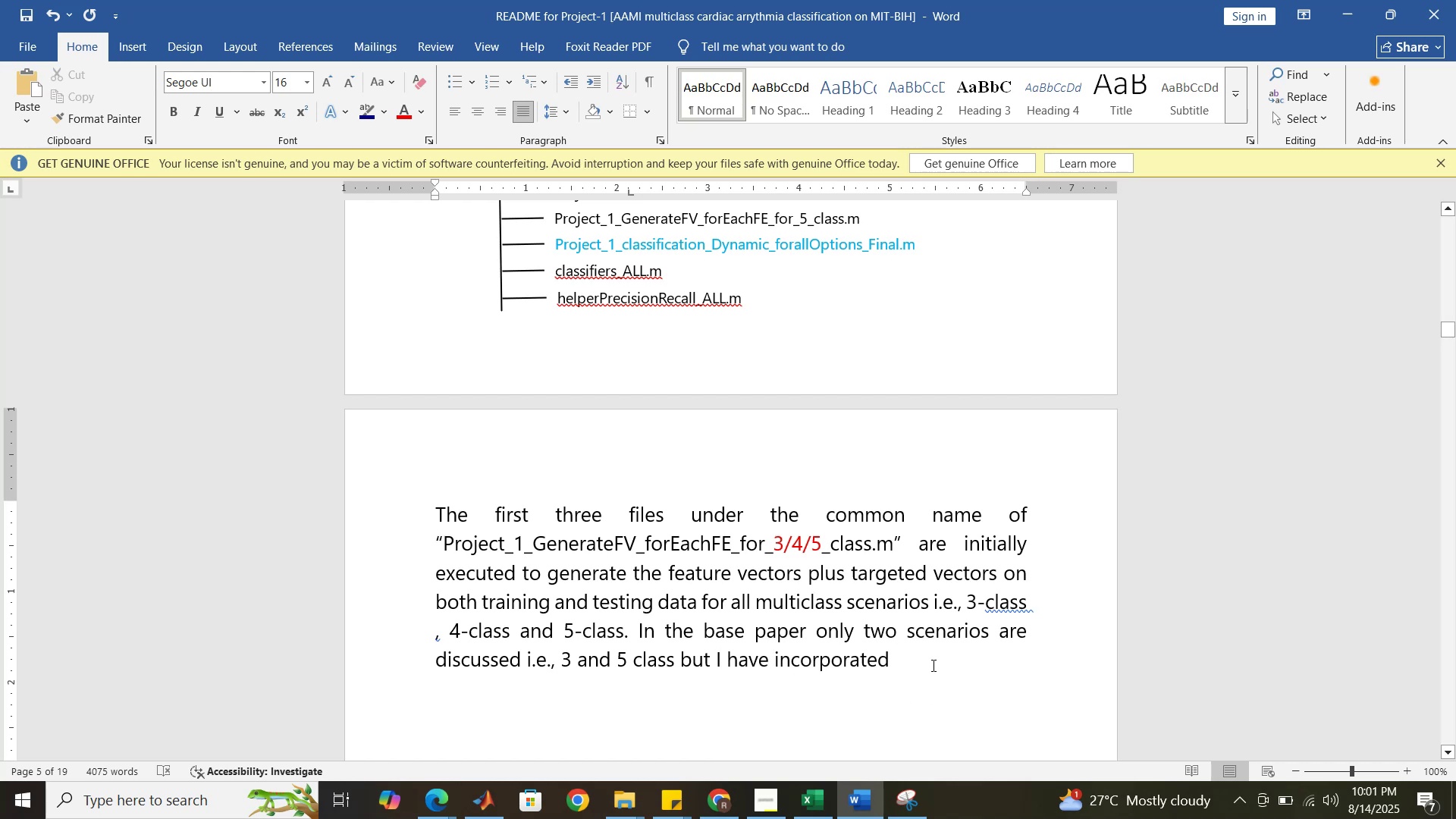 
type(4 c)
key(Backspace)
key(Backspace)
type(-class problem in this project. )
 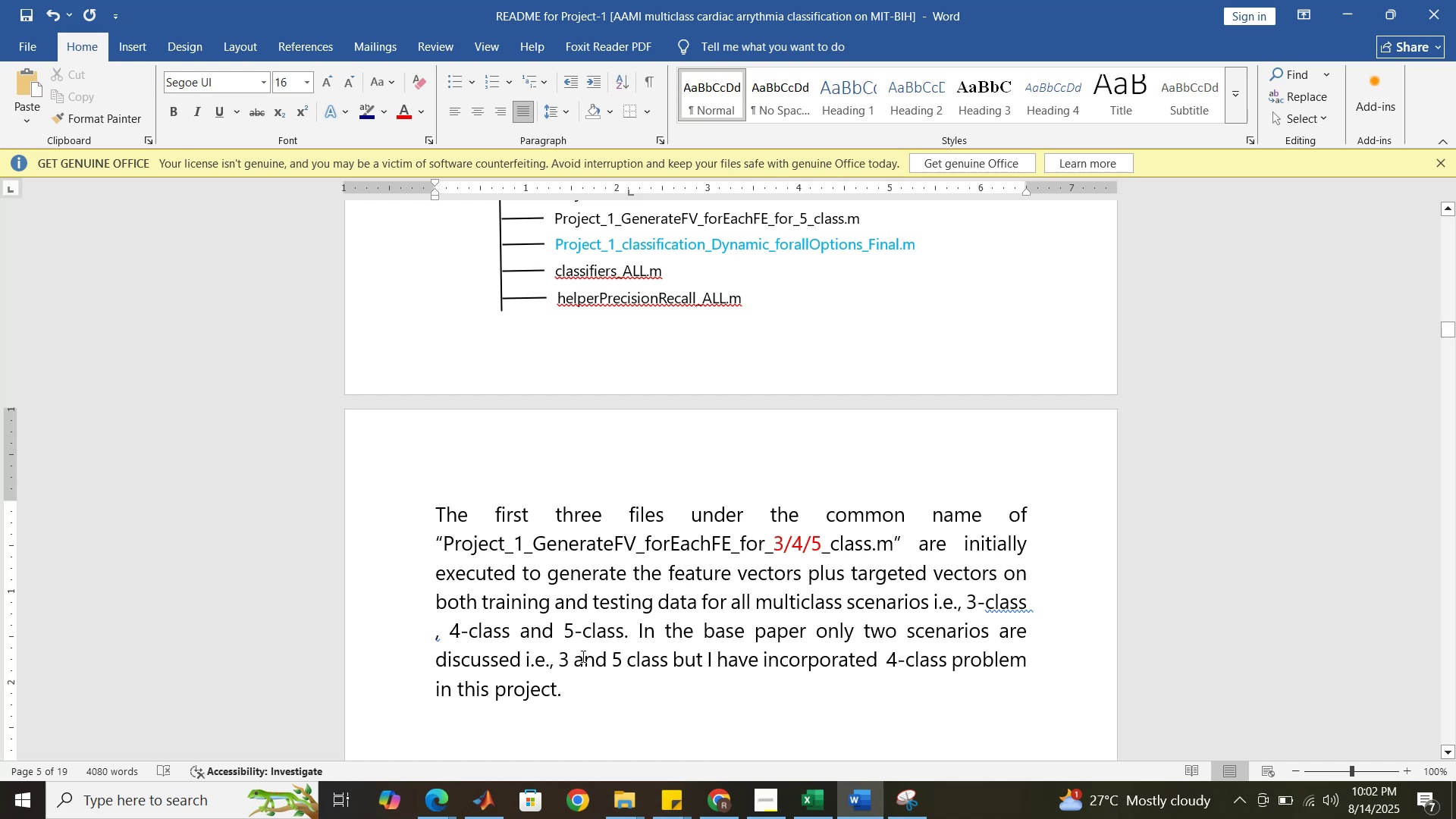 
left_click([569, 664])
 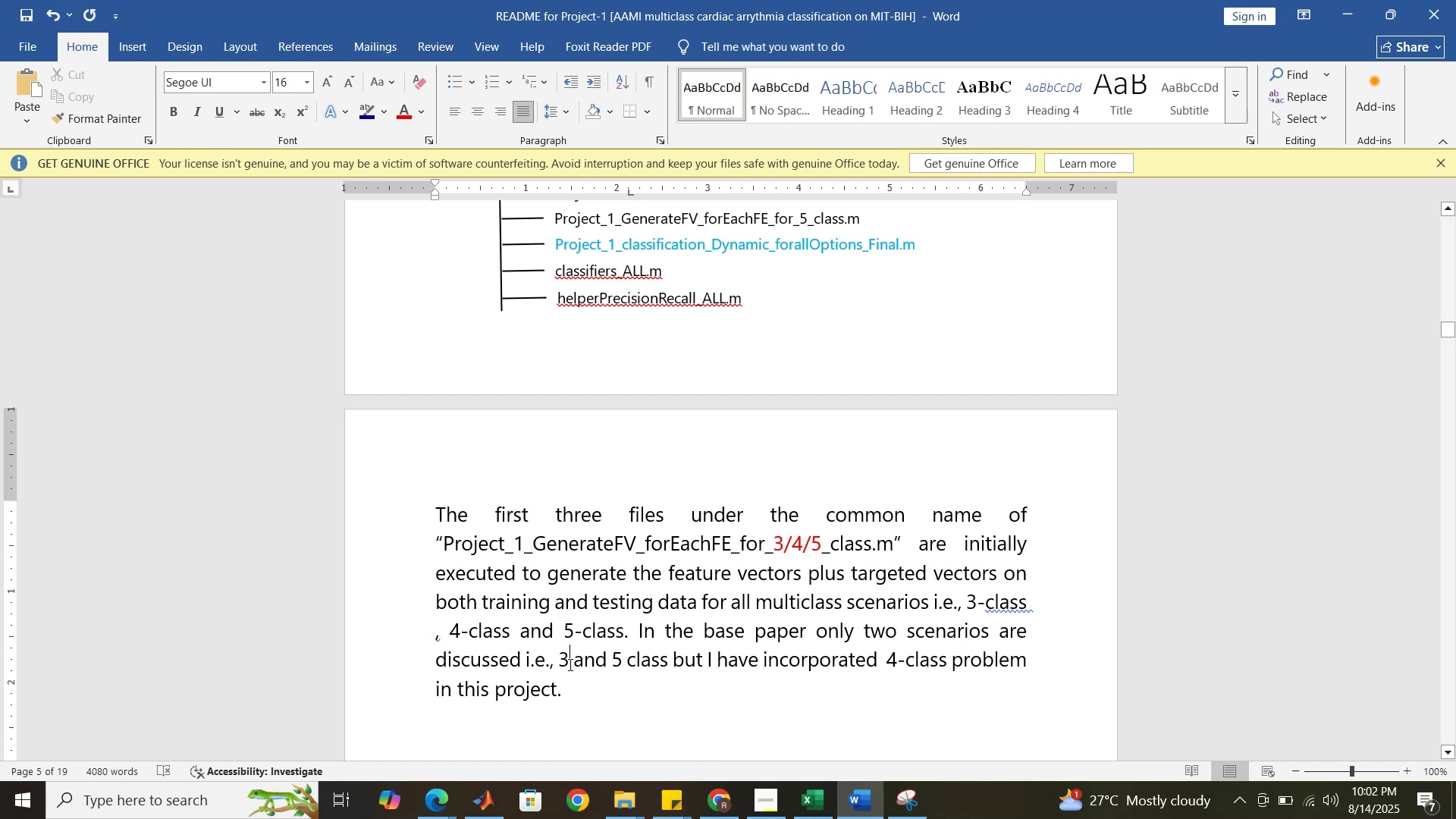 
key(Minus)
 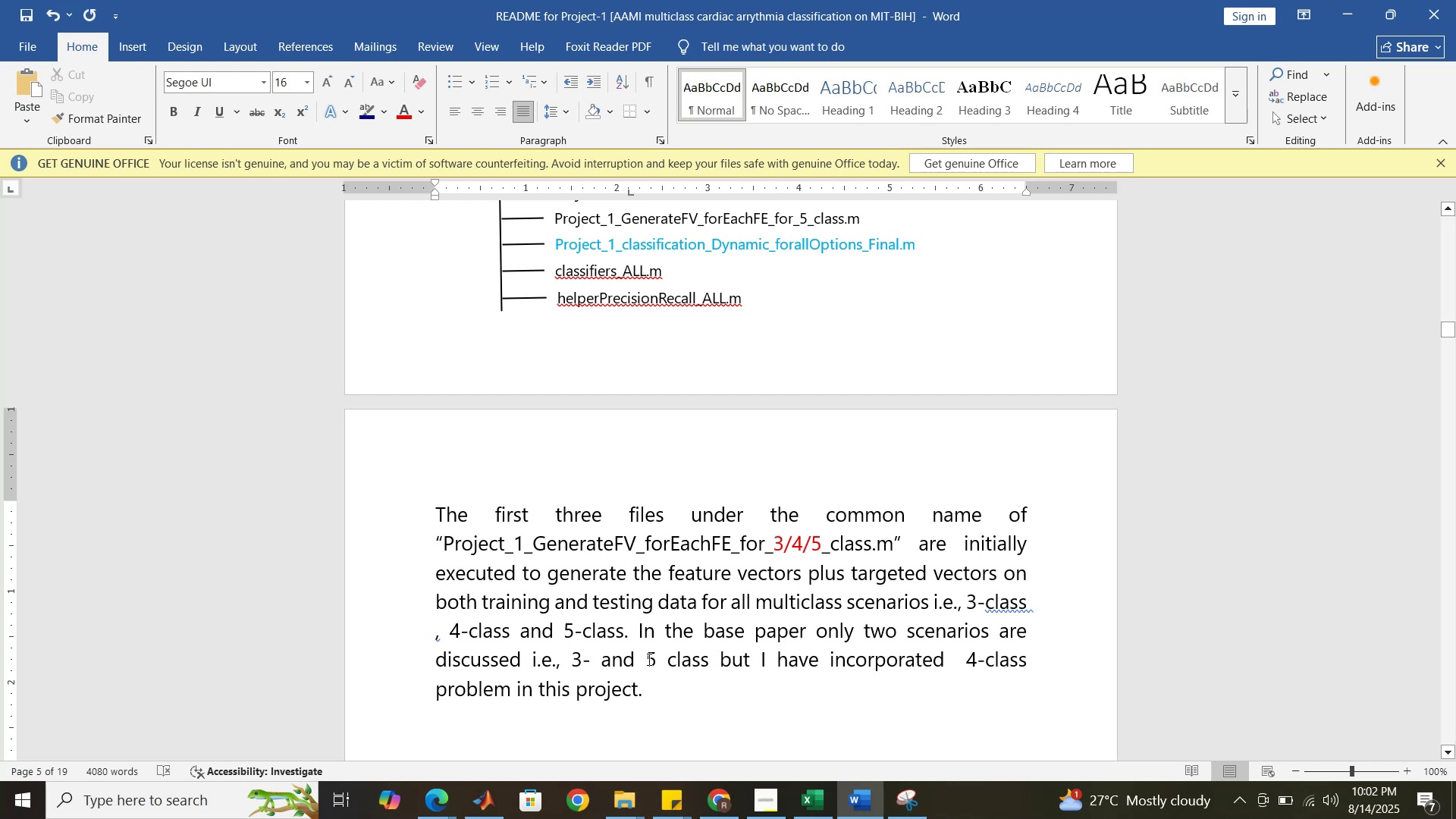 
left_click([657, 658])
 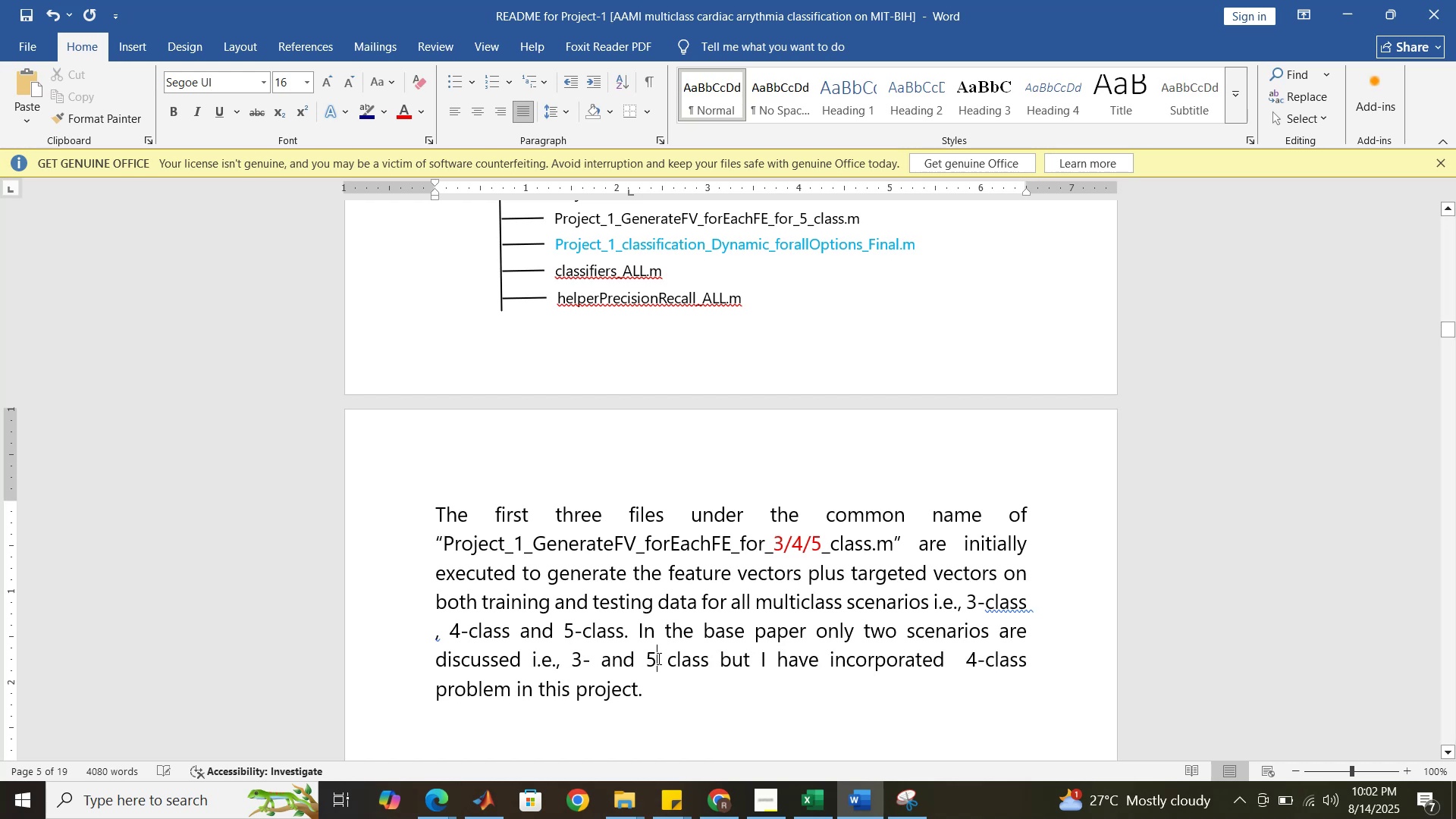 
key(Minus)
 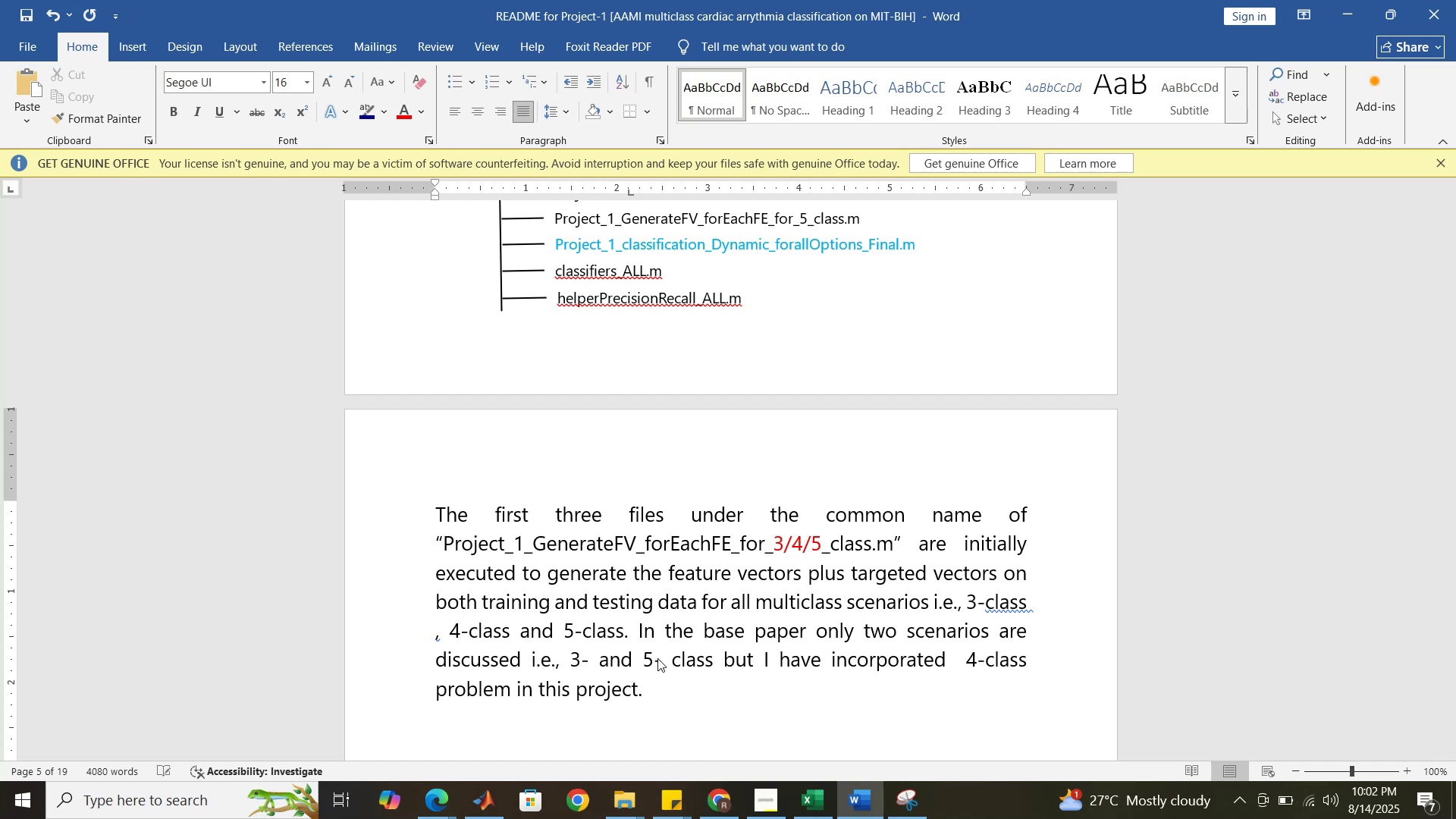 
key(Delete)
 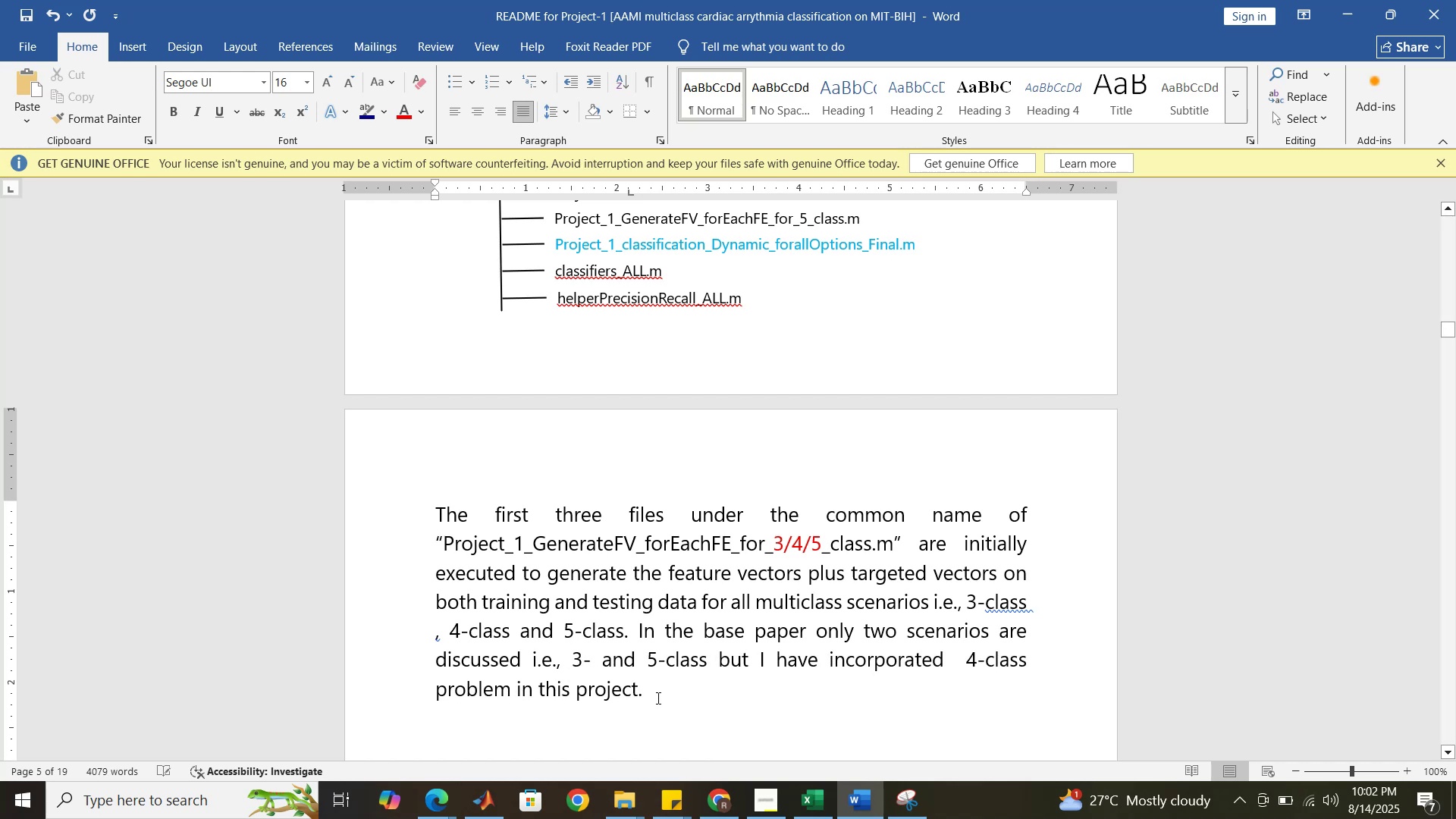 
left_click([659, 706])
 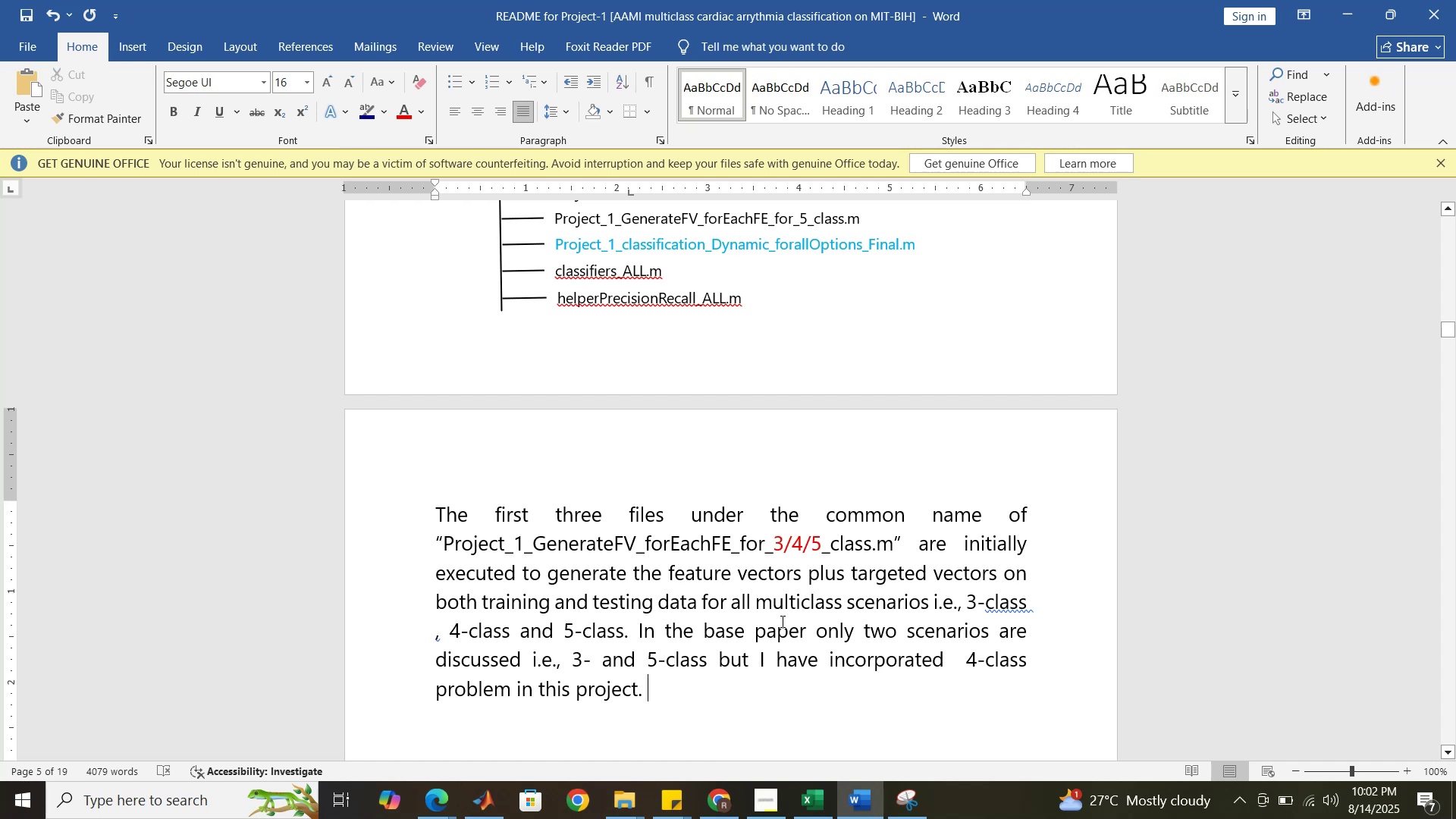 
wait(6.29)
 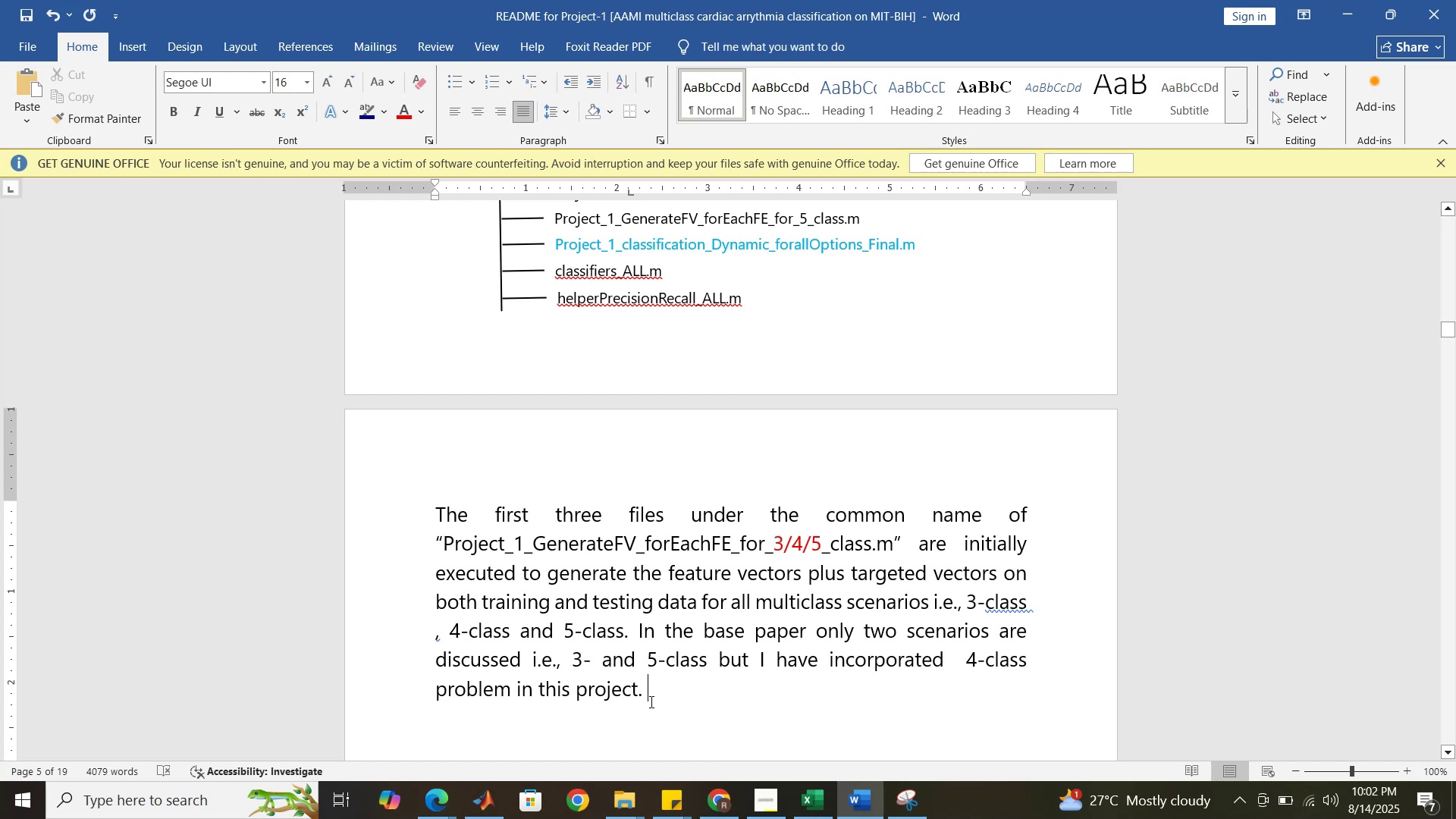 
scroll: coordinate [785, 607], scroll_direction: up, amount: 1.0
 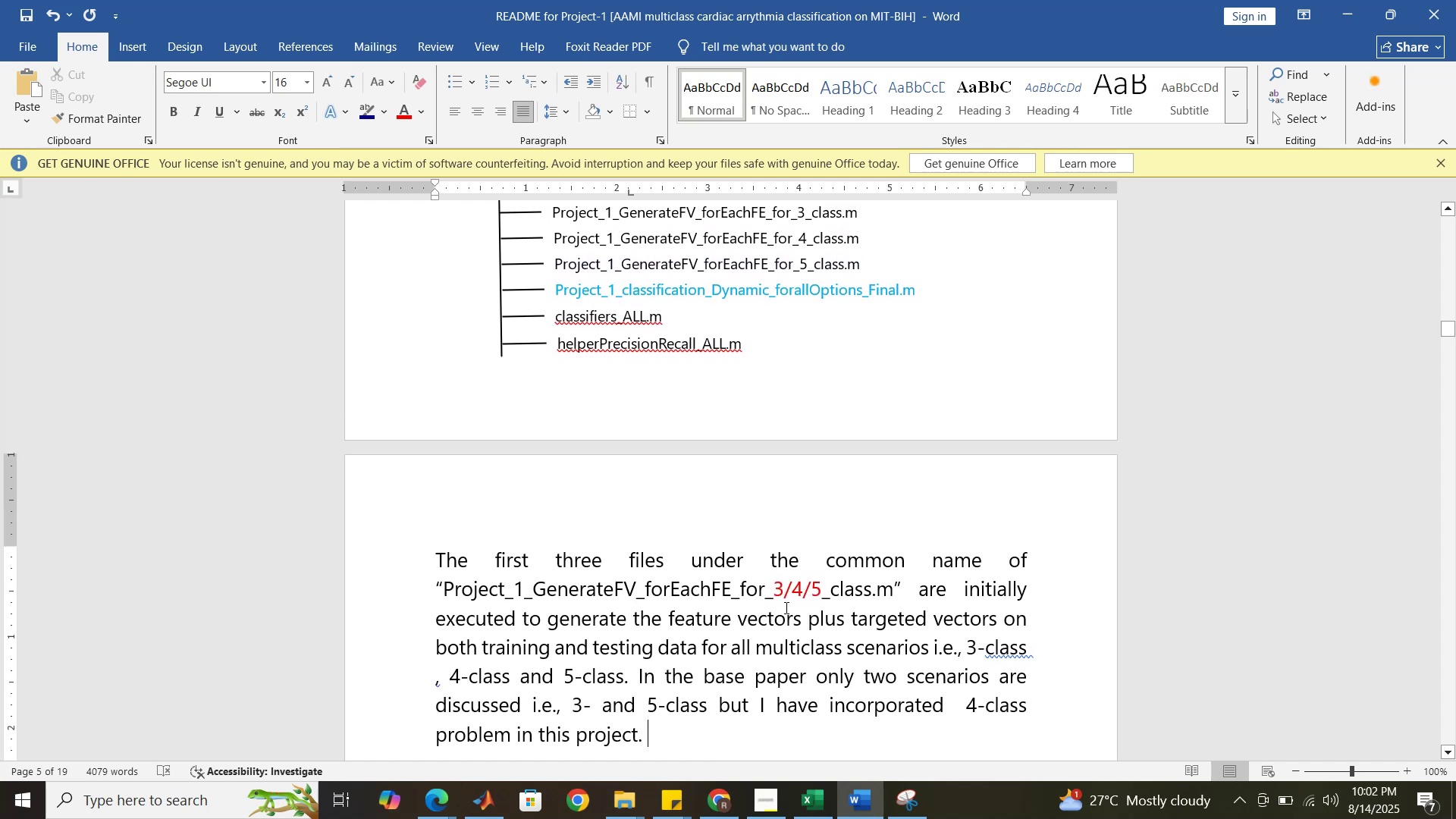 
wait(5.78)
 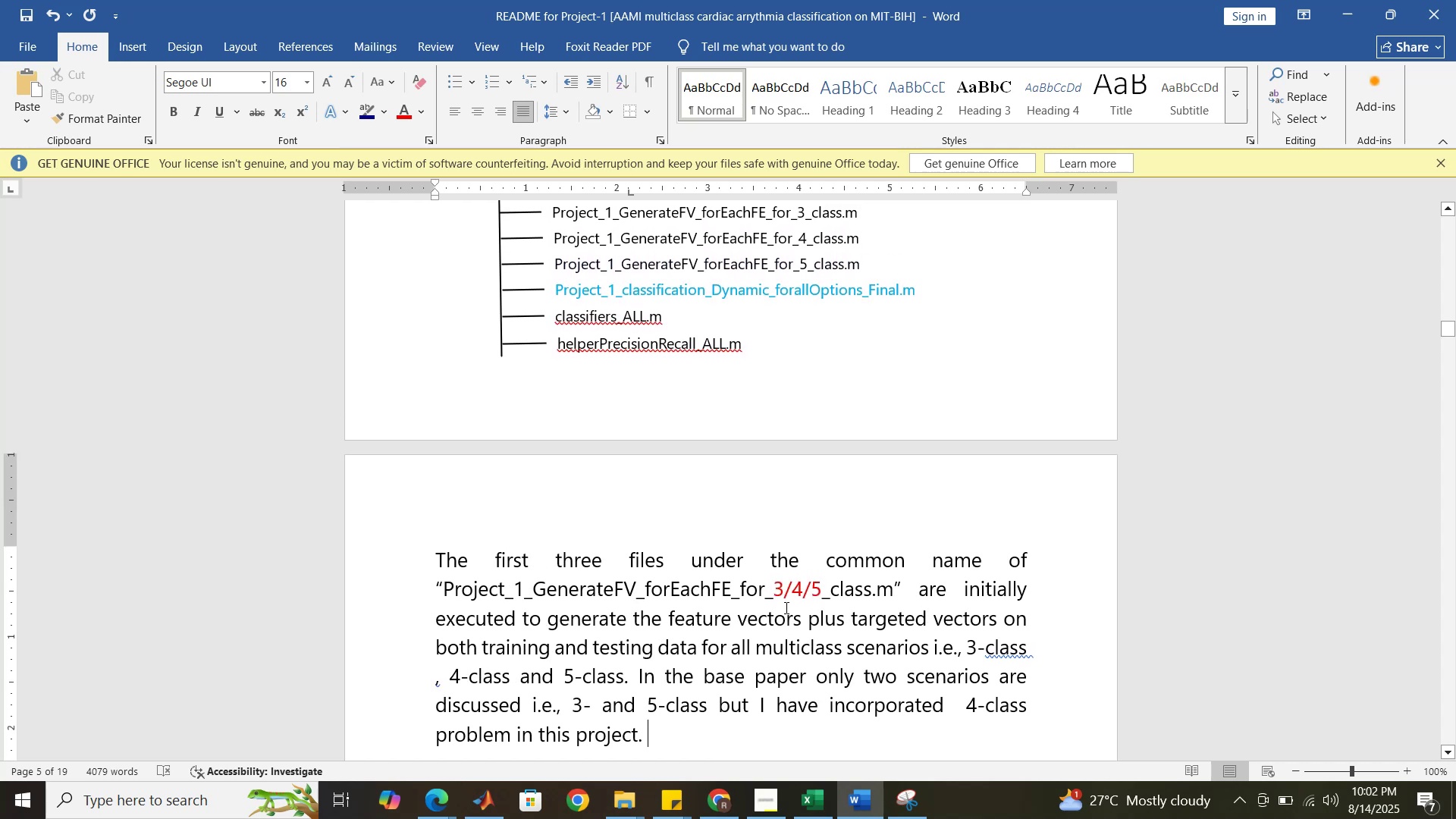 
scroll: coordinate [785, 607], scroll_direction: up, amount: 2.0
 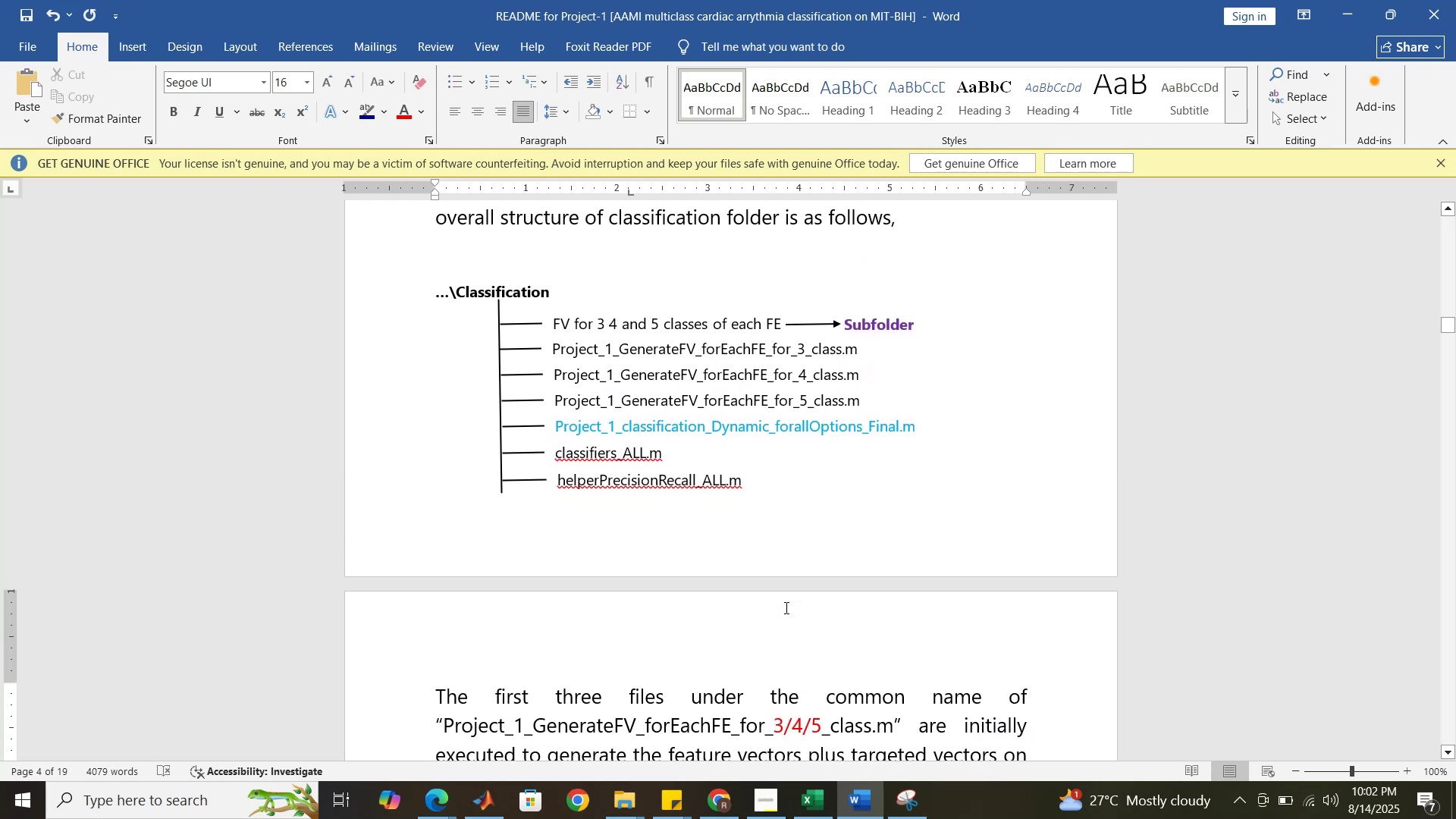 
scroll: coordinate [785, 607], scroll_direction: down, amount: 5.0
 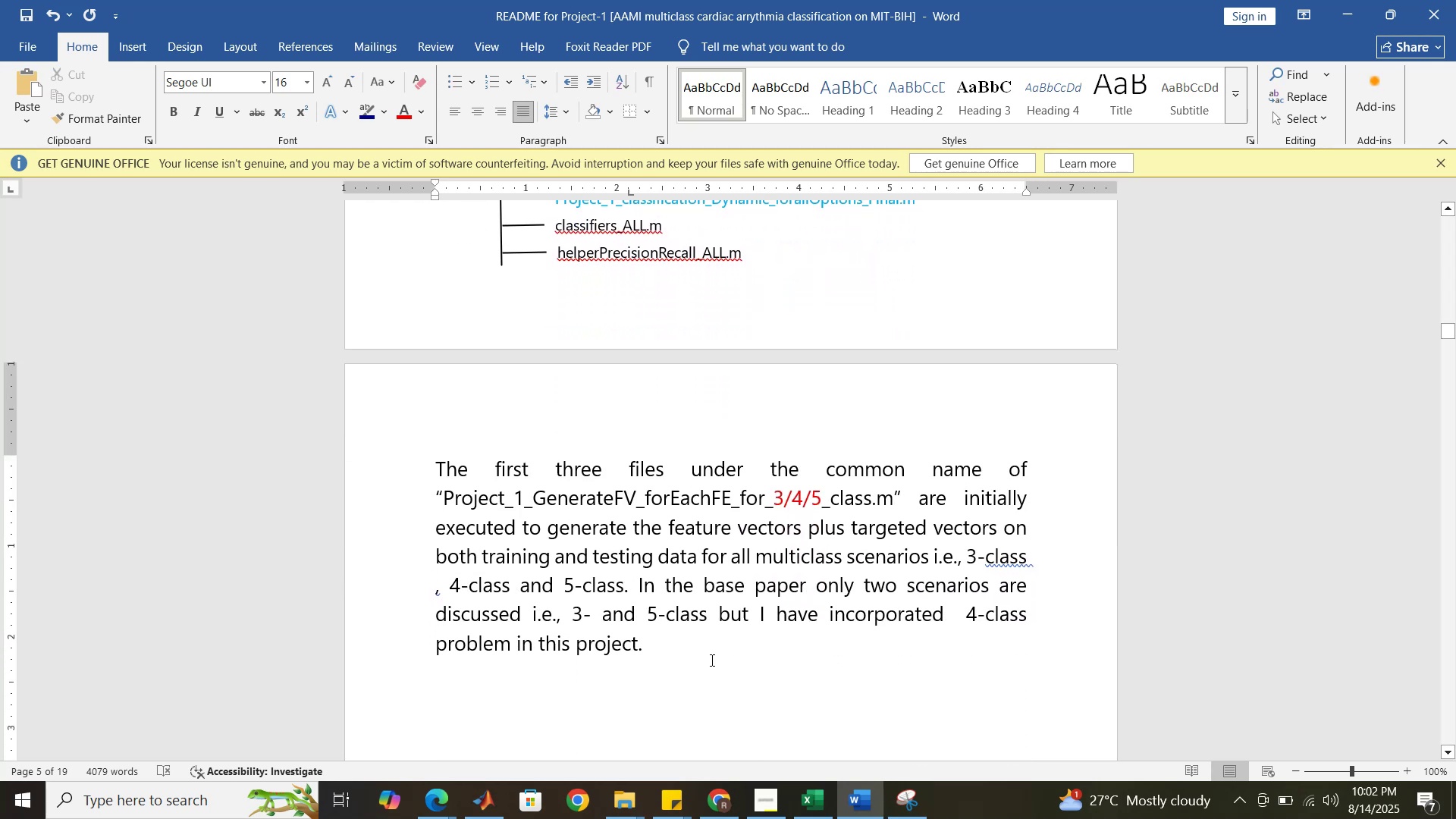 
type( The mai)
key(Backspace)
key(Backspace)
key(Backspace)
key(Backspace)
key(Backspace)
key(Backspace)
key(Backspace)
type(As mentioned earlier )
key(Backspace)
type(,)
 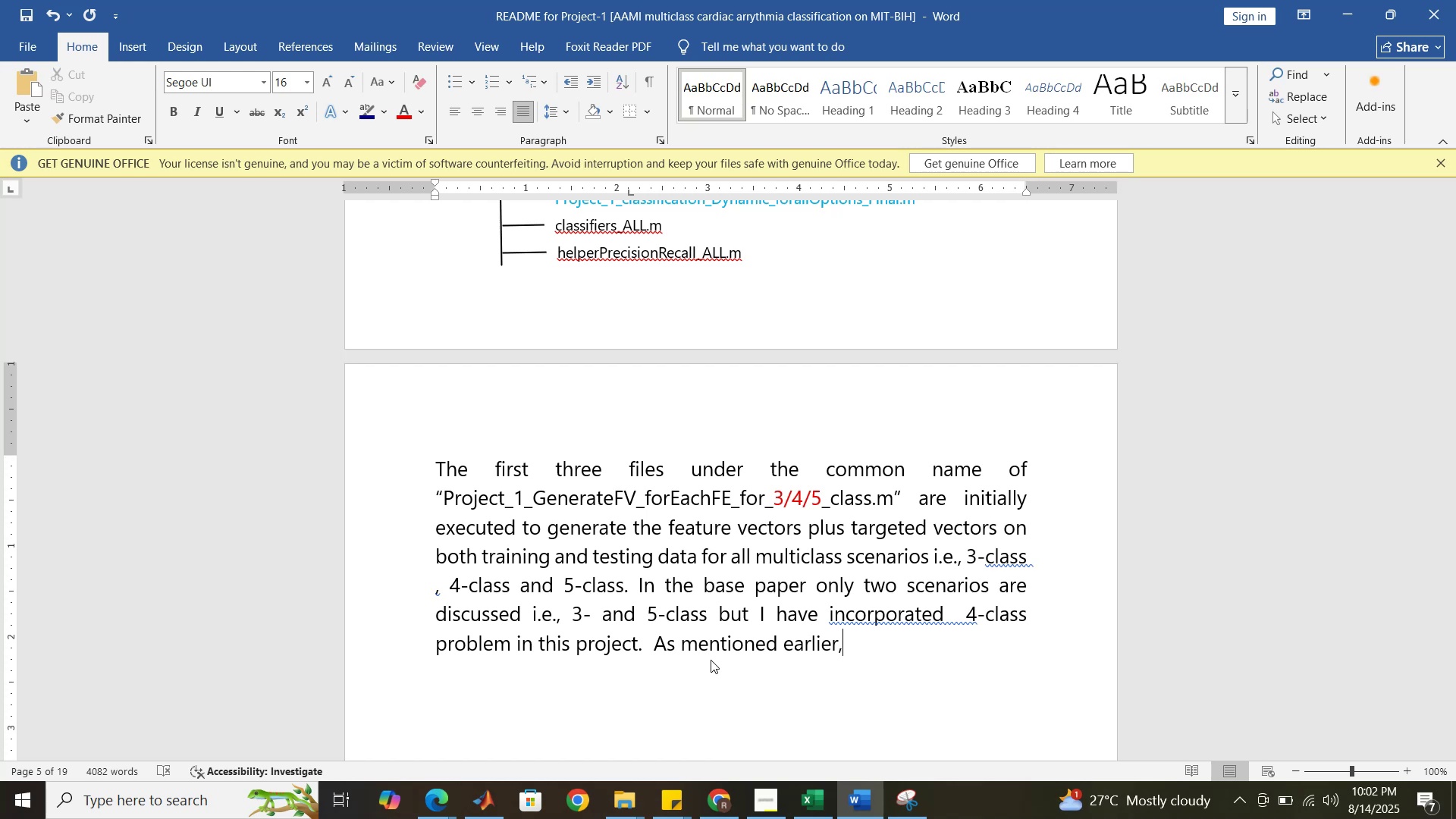 
wait(14.93)
 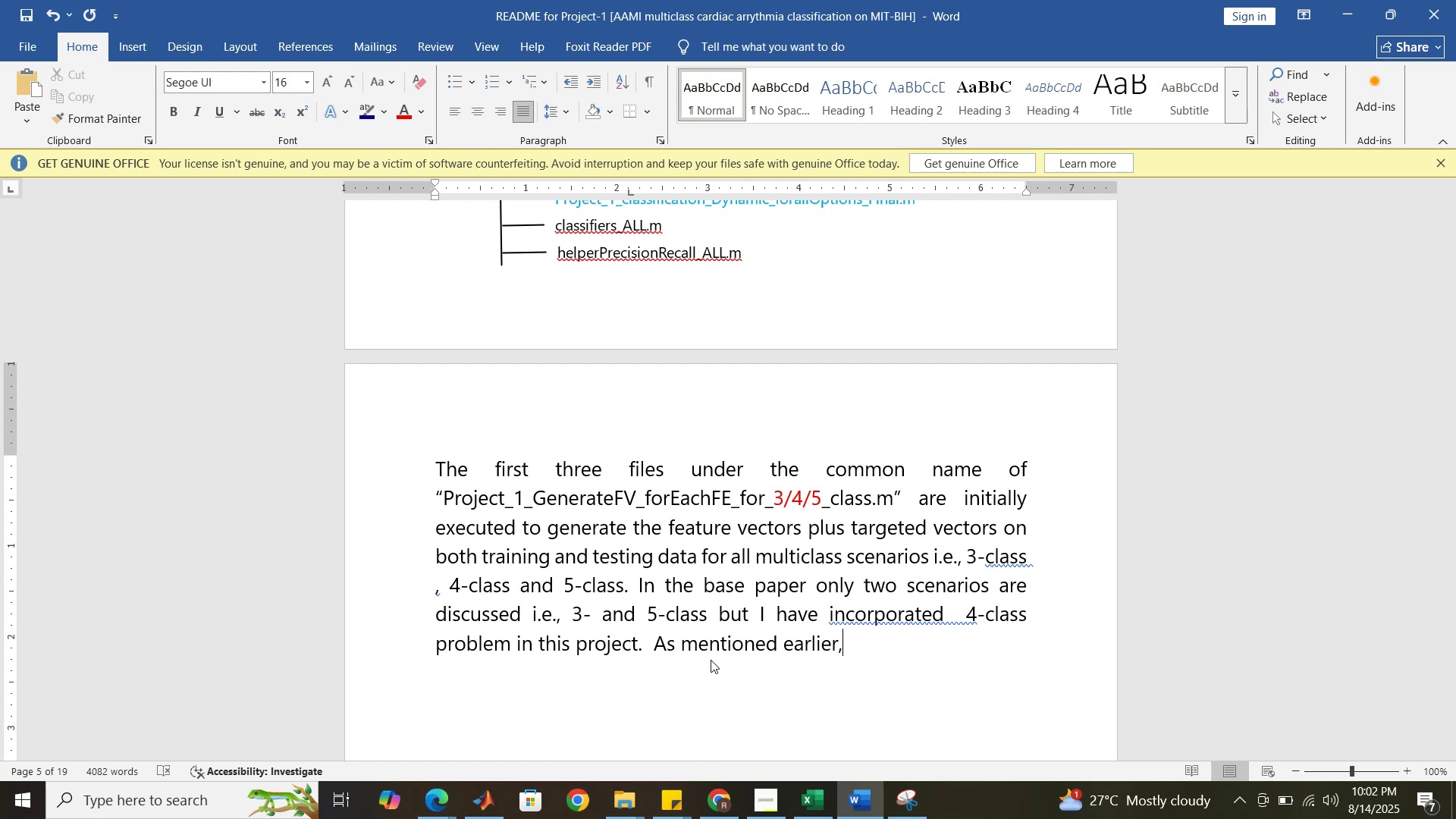 
scroll: coordinate [661, 625], scroll_direction: up, amount: 5.0
 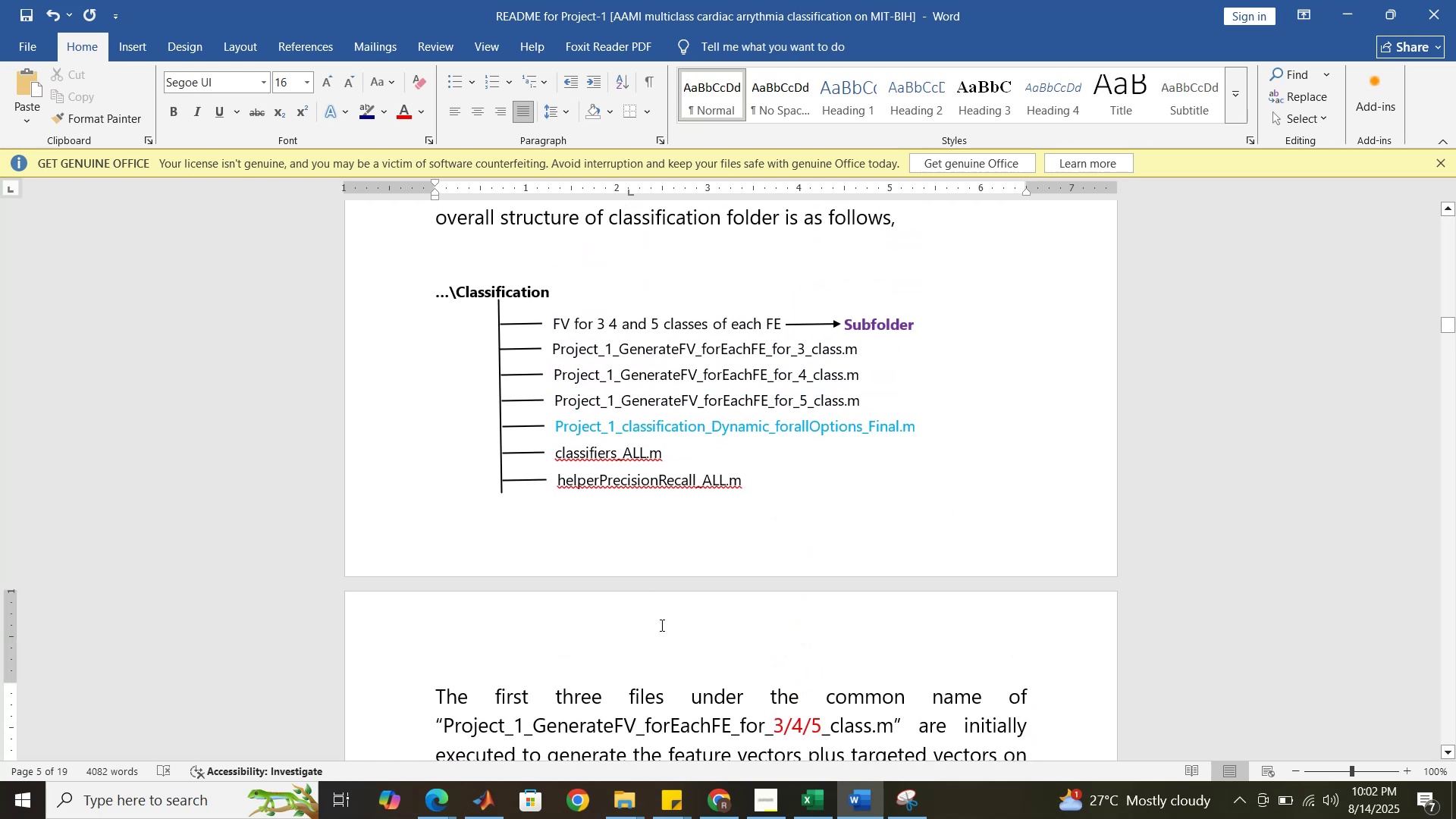 
scroll: coordinate [661, 625], scroll_direction: down, amount: 4.0
 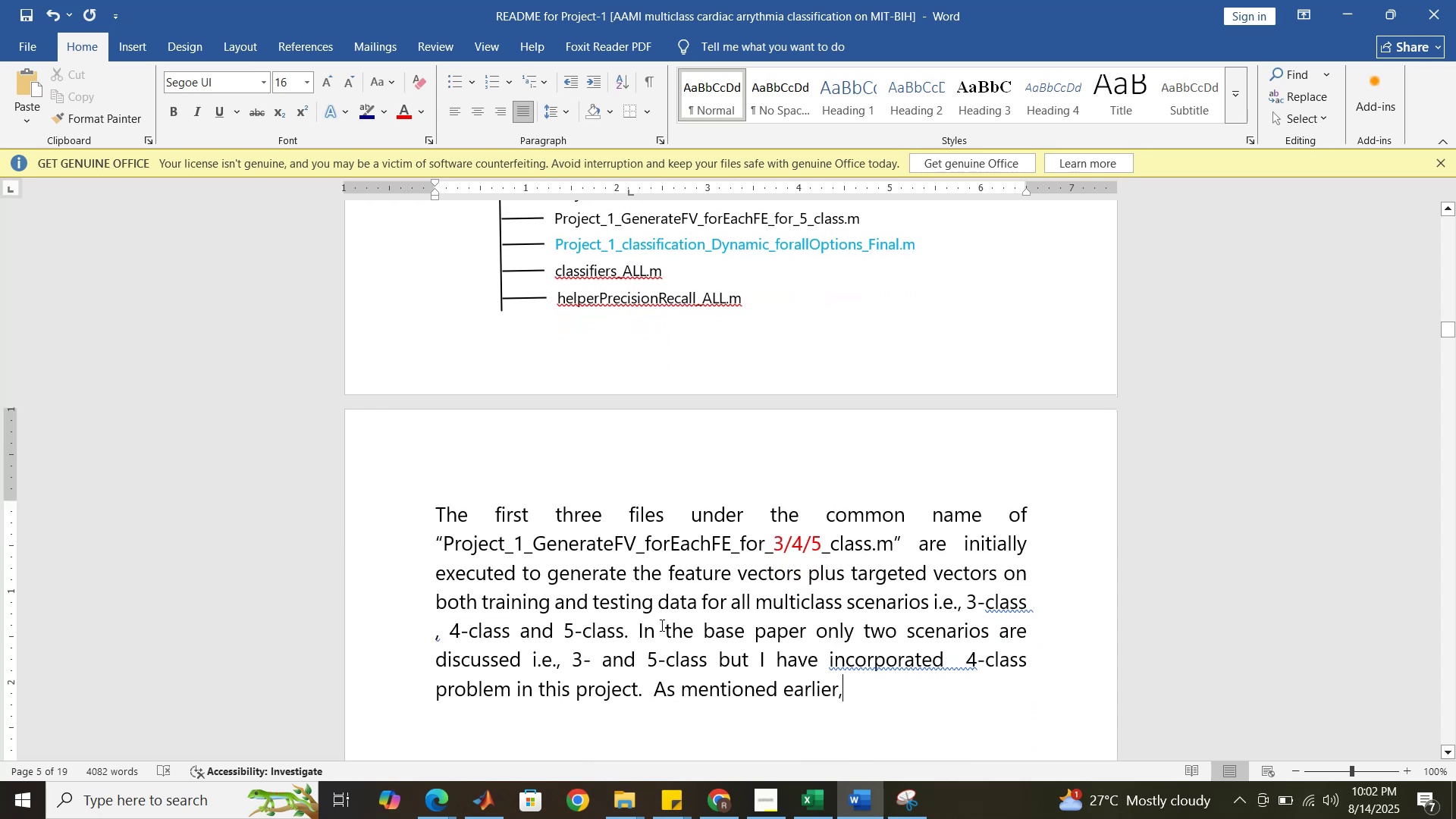 
scroll: coordinate [661, 623], scroll_direction: up, amount: 1.0
 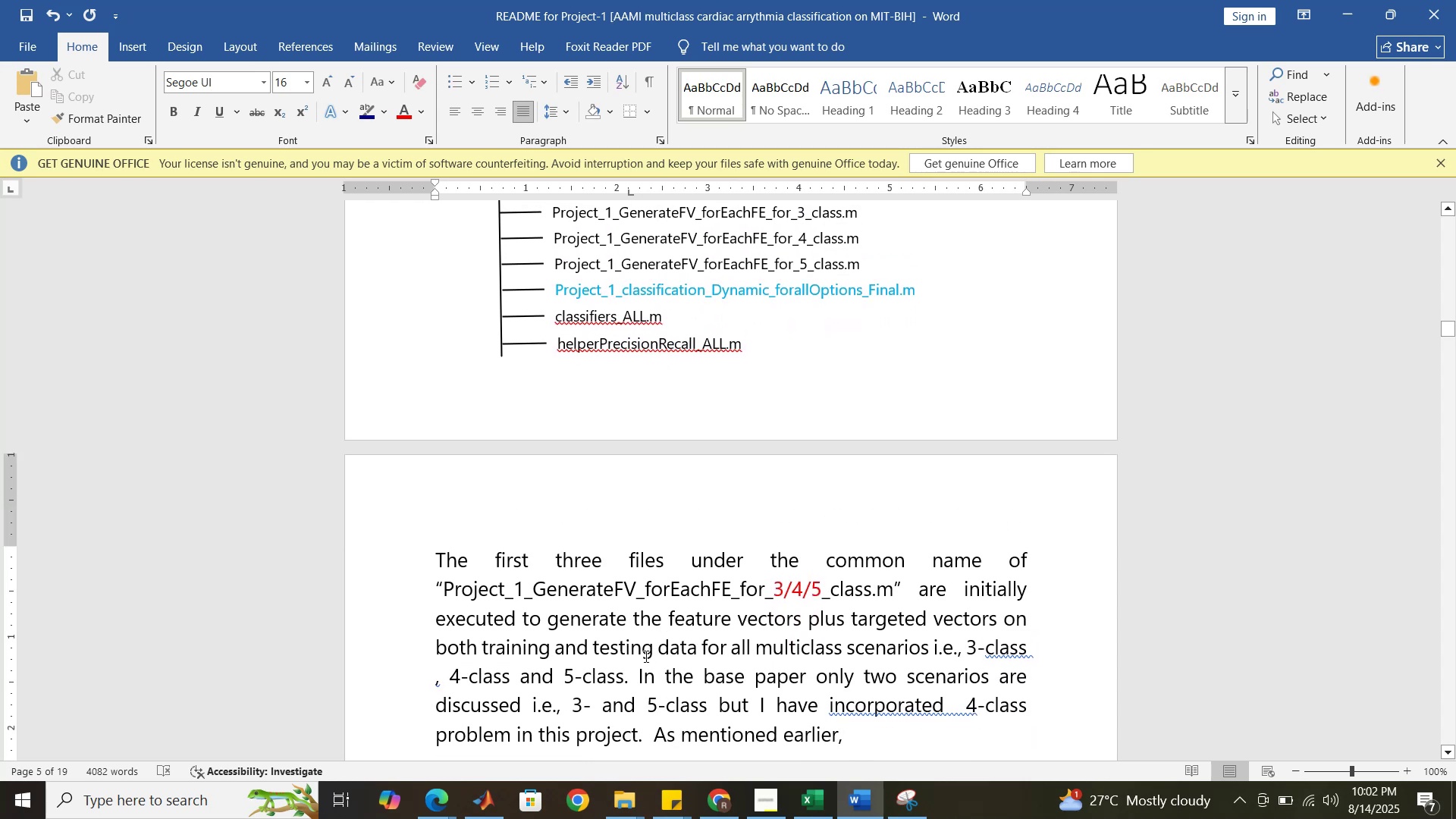 
scroll: coordinate [827, 730], scroll_direction: down, amount: 4.0
 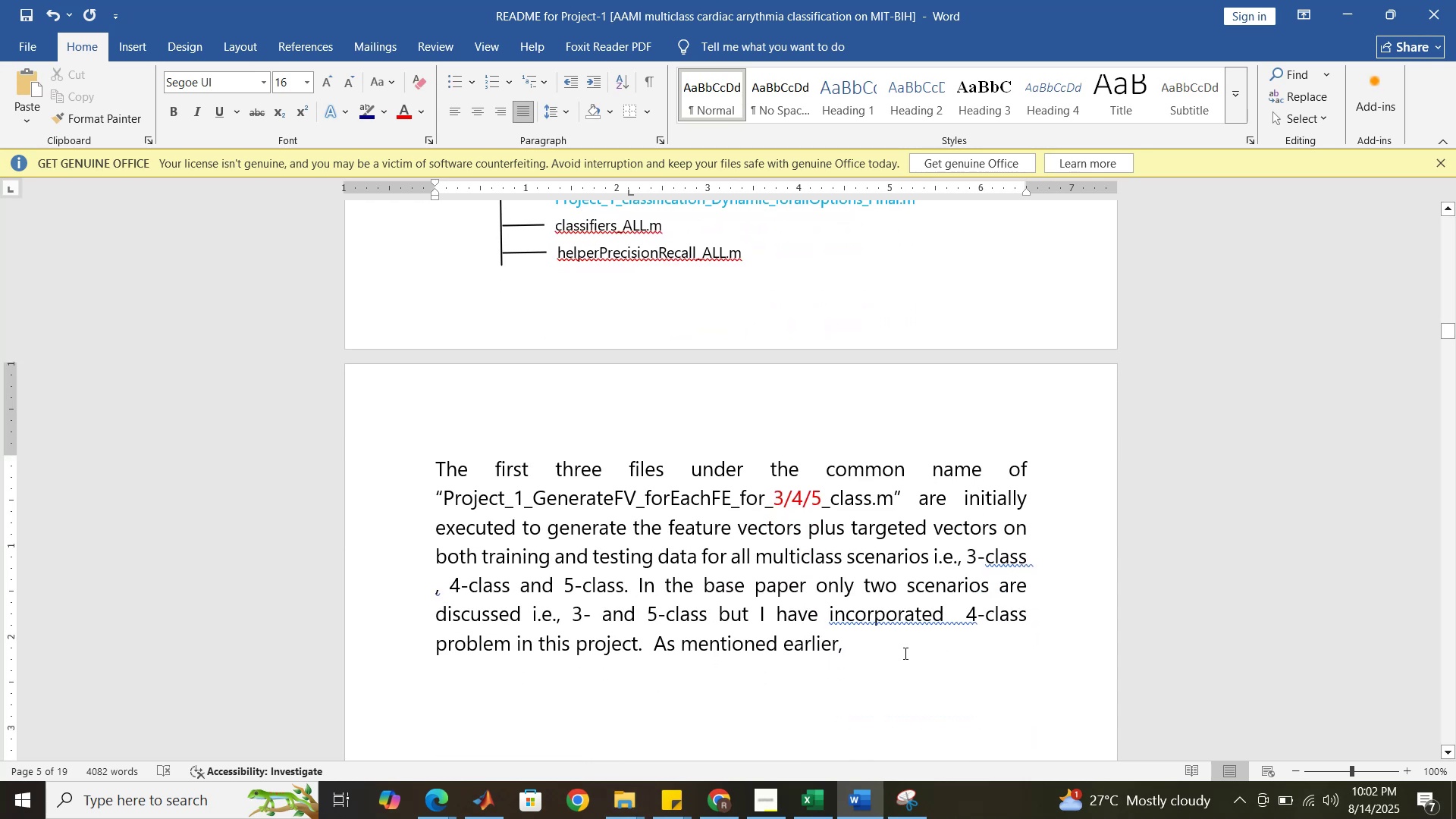 
key(Space)
 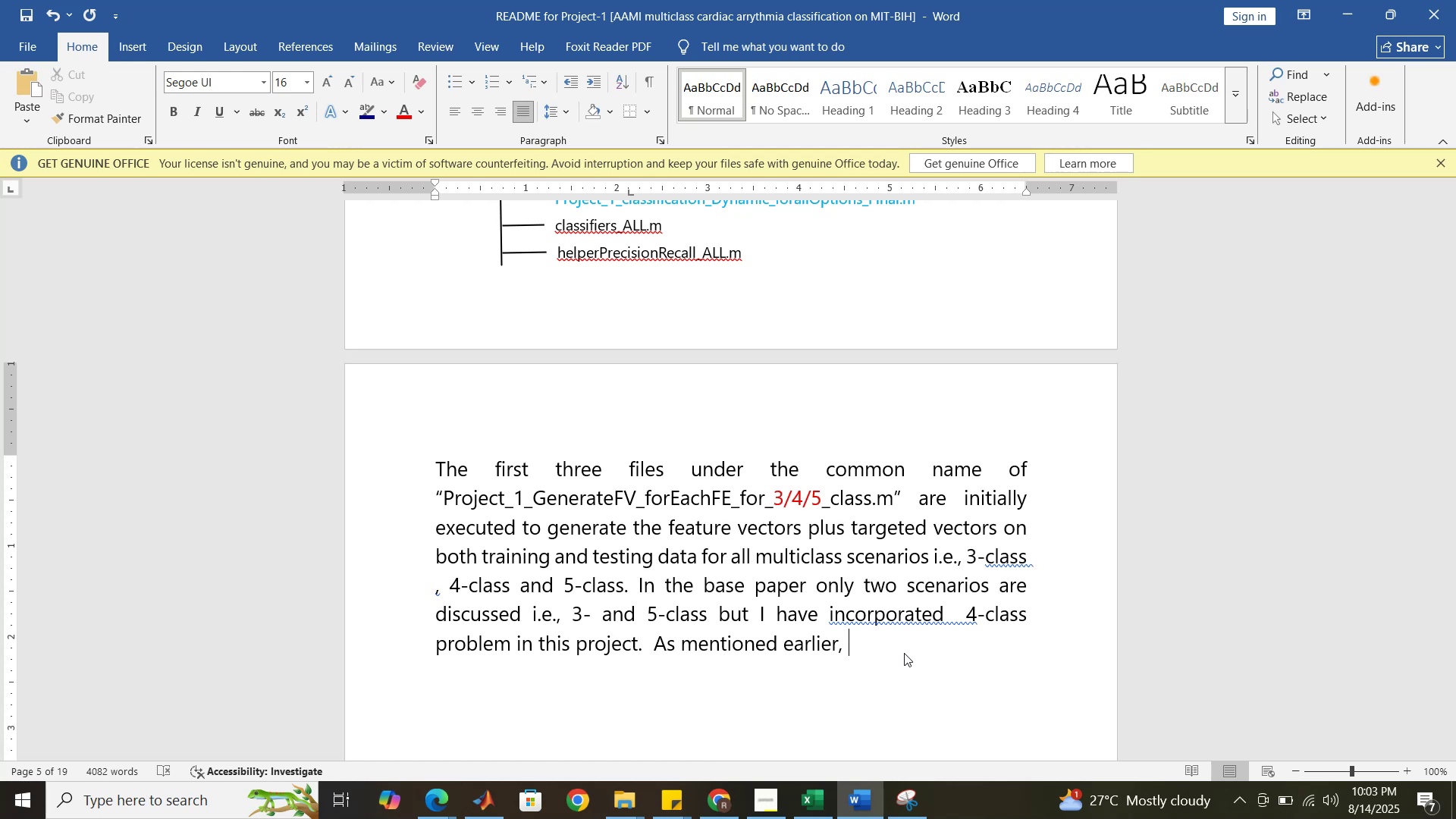 
wait(5.7)
 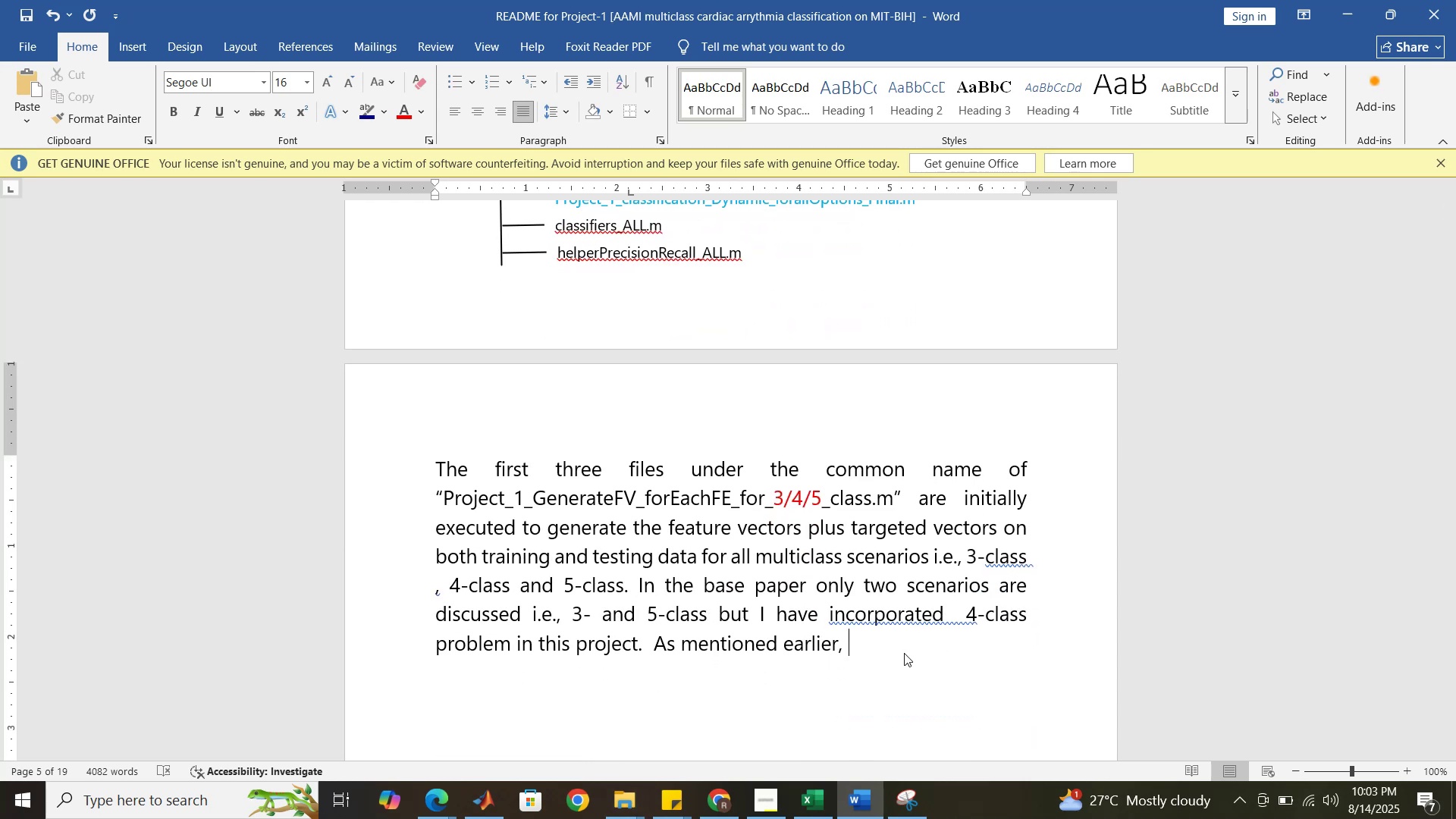 
left_click([963, 622])
 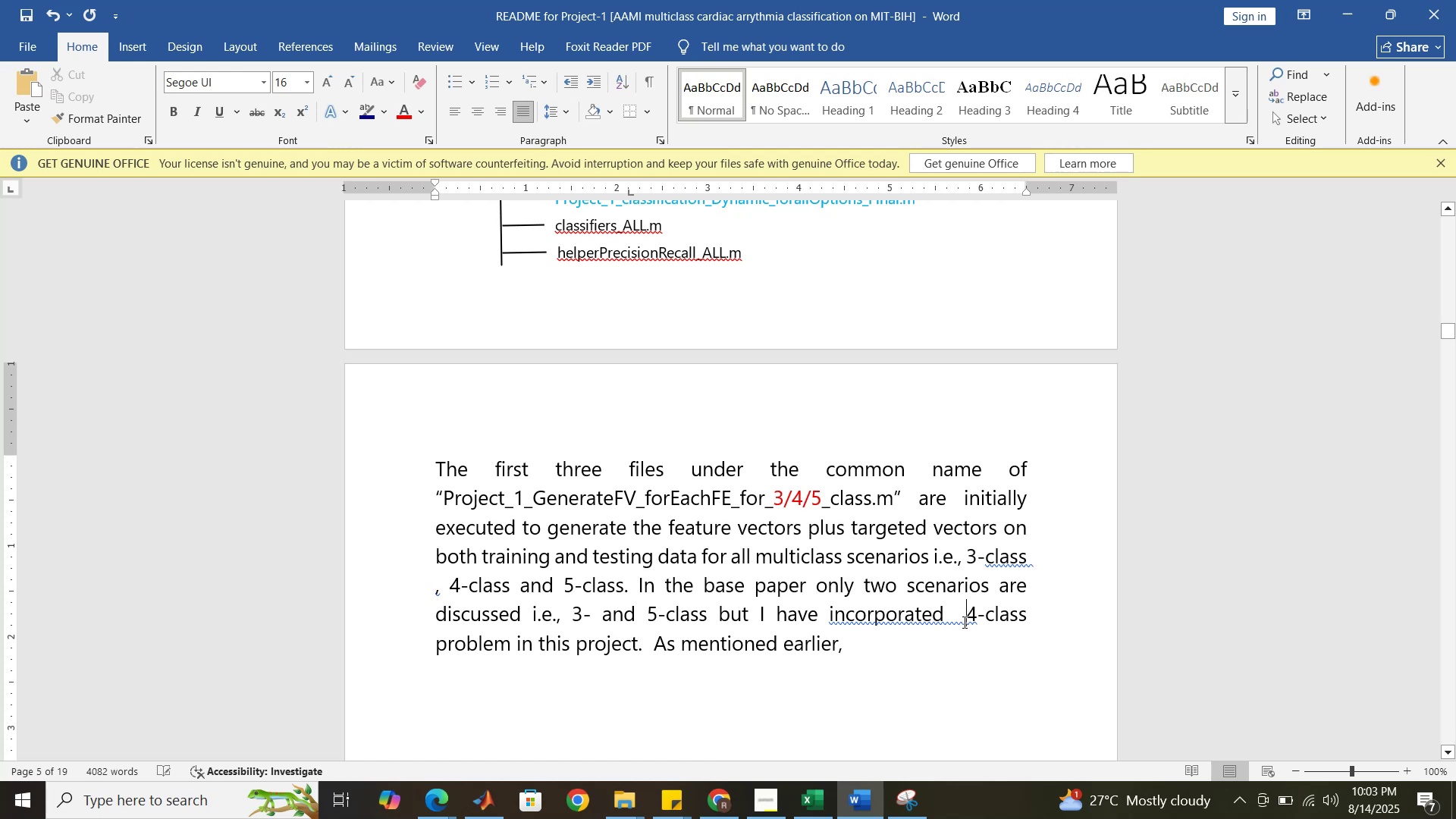 
key(Backspace)
 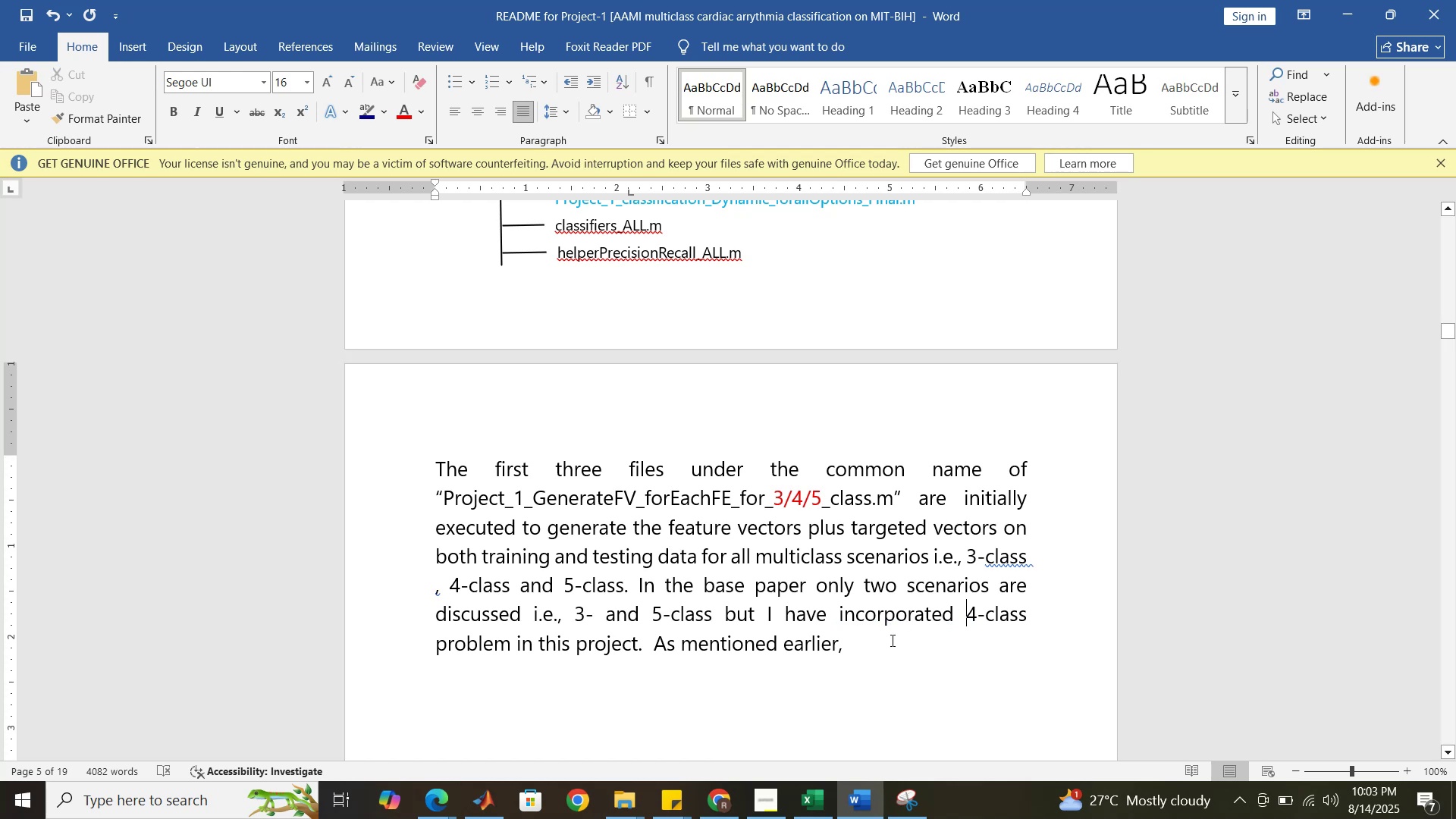 
left_click([891, 640])
 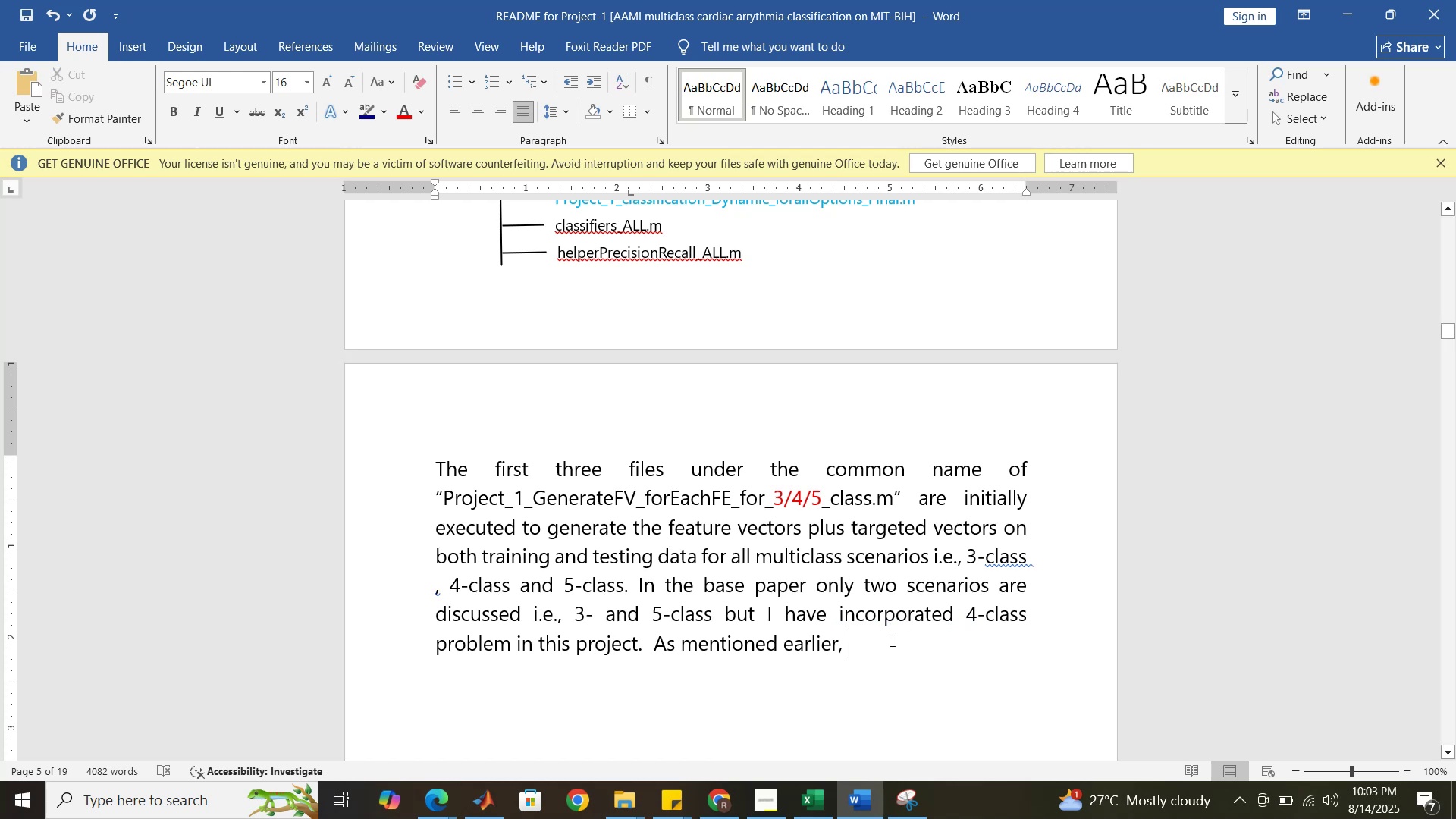 
type(to incorporate all the options in asingle )
key(Backspace)
key(Backspace)
key(Backspace)
key(Backspace)
key(Backspace)
key(Backspace)
key(Backspace)
type( single file )
 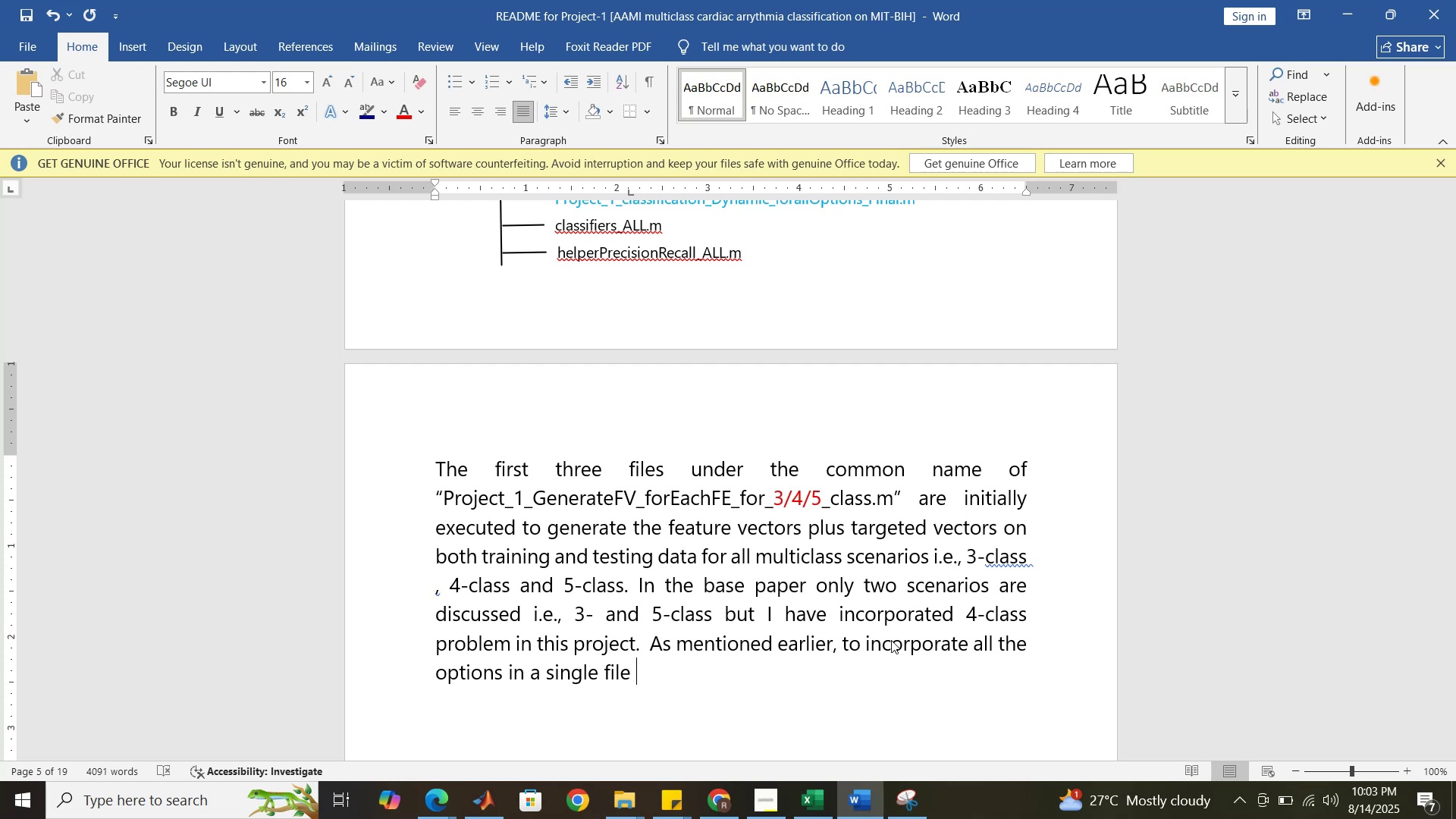 
type(would be )
 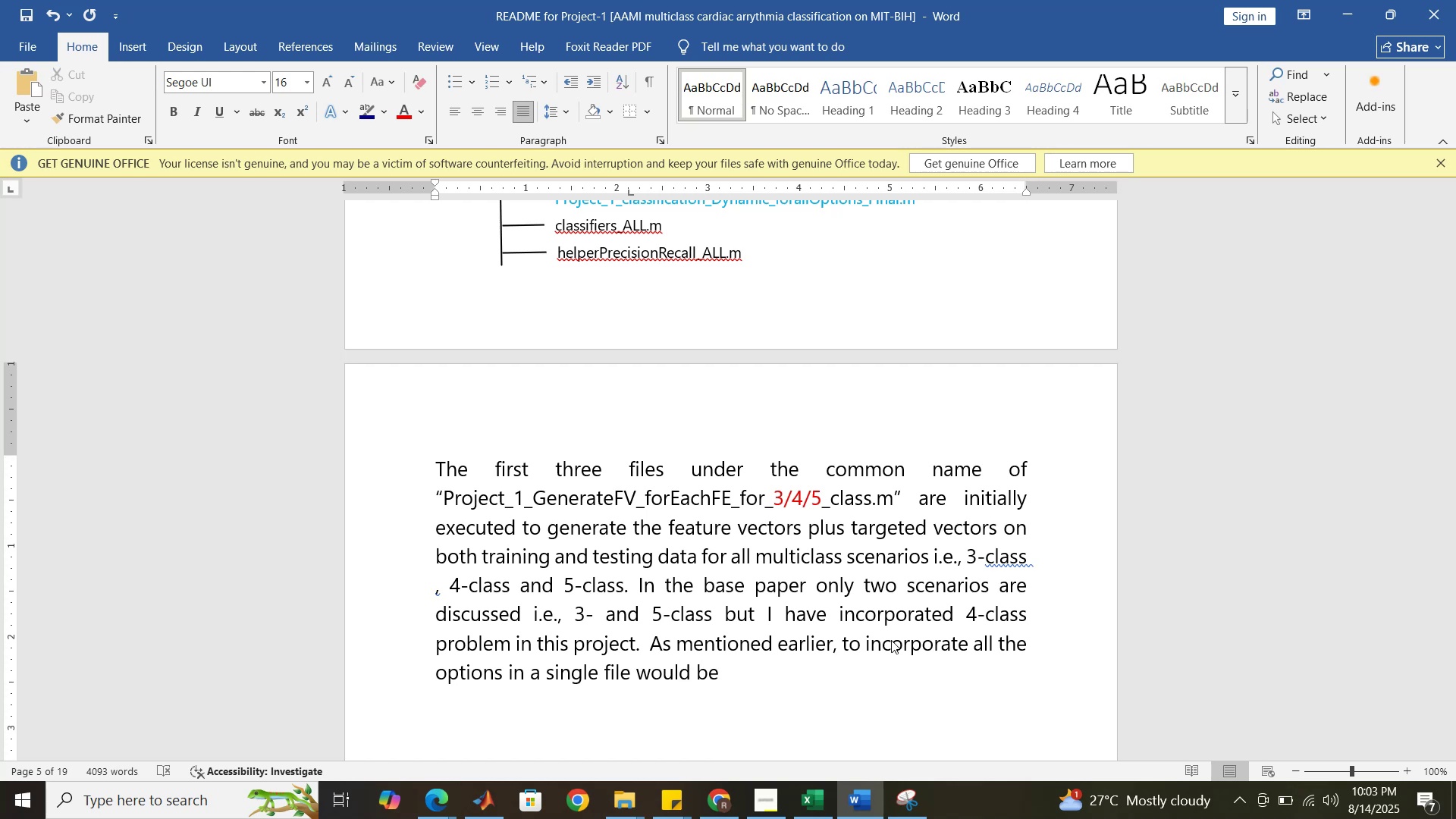 
type(great challenege )
key(Backspace)
key(Backspace)
key(Backspace)
key(Backspace)
key(Backspace)
key(Backspace)
type(enge )
 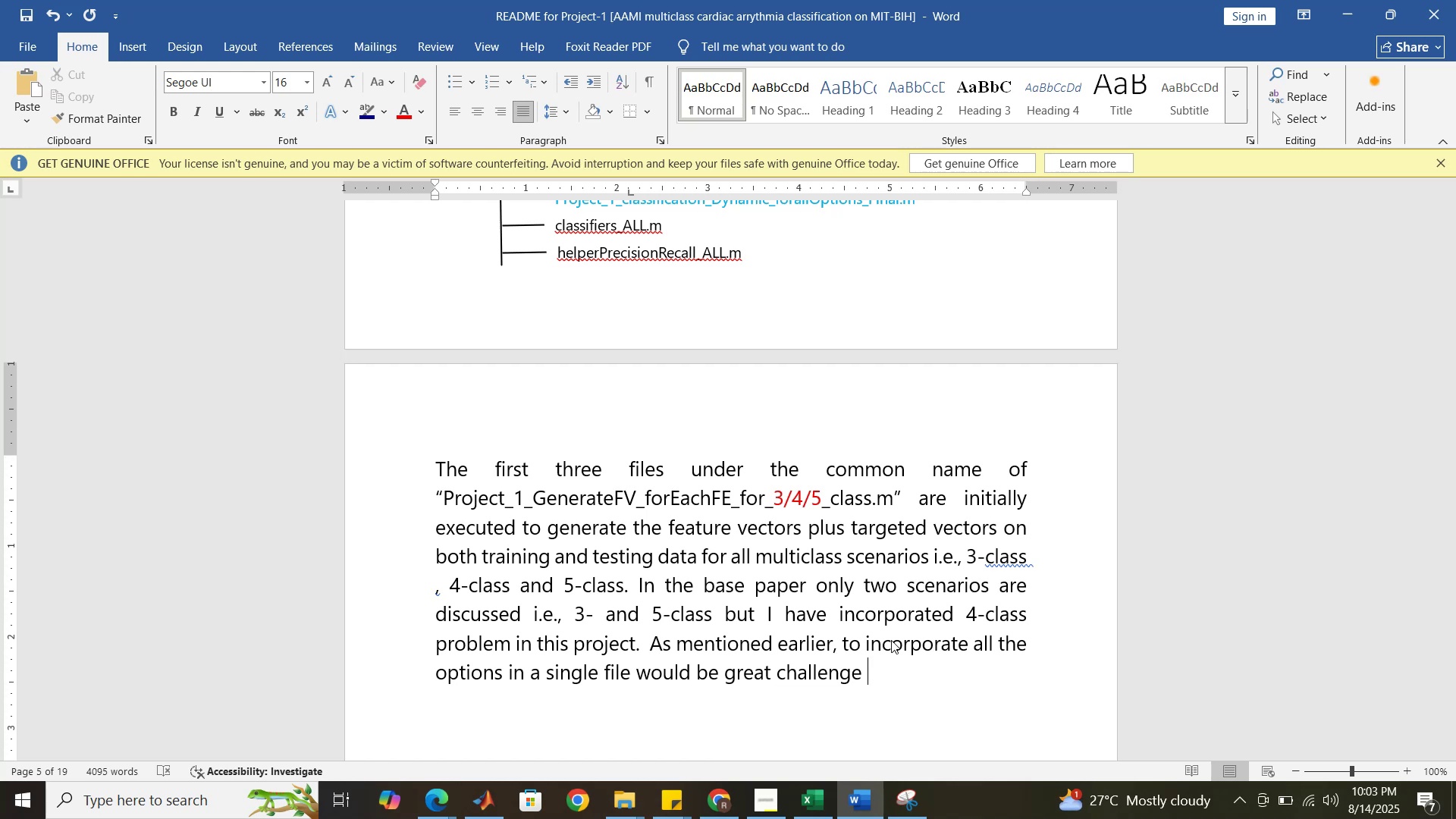 
wait(8.91)
 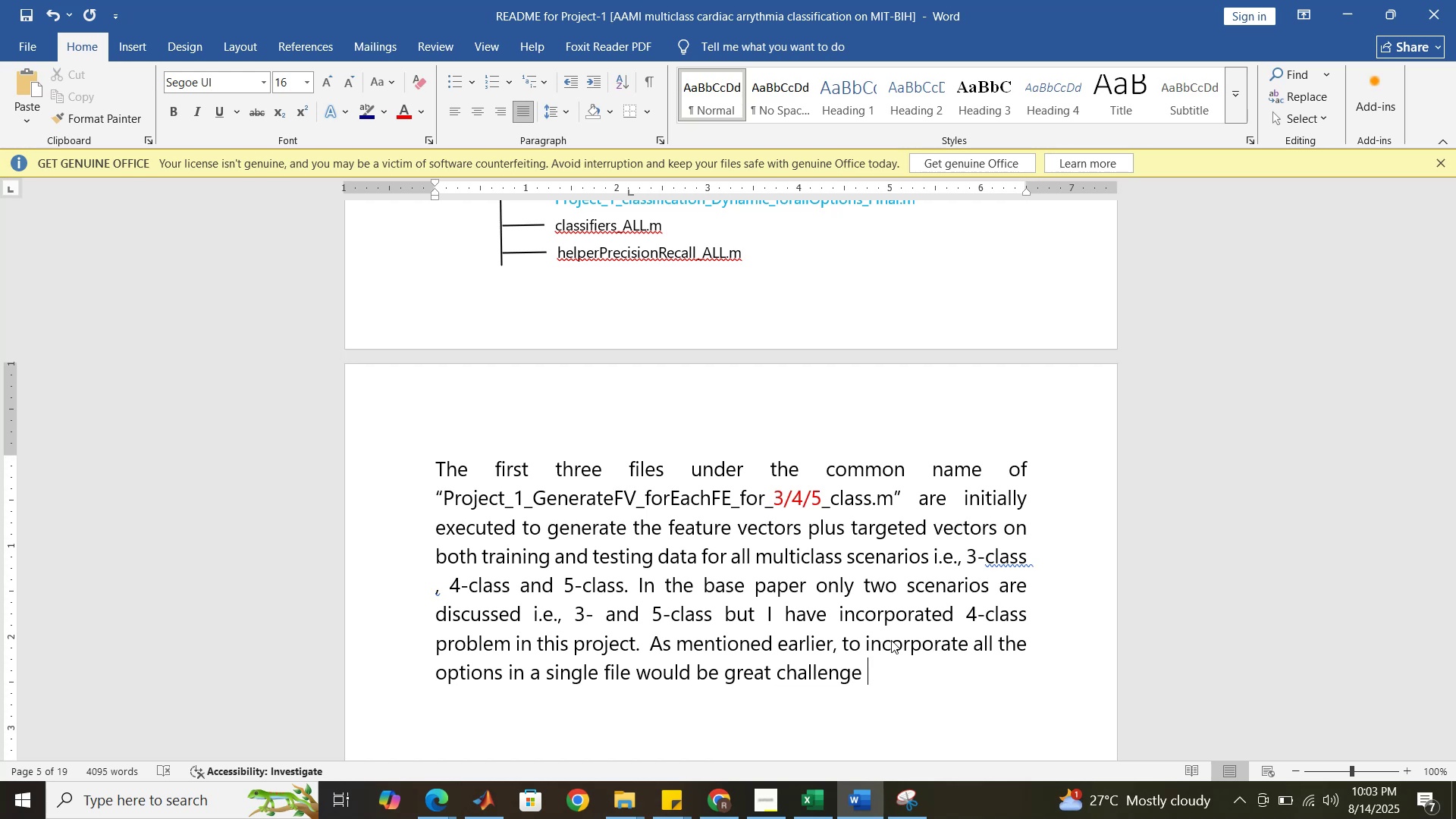 
key(Backspace)
type(; therefore, I have )
 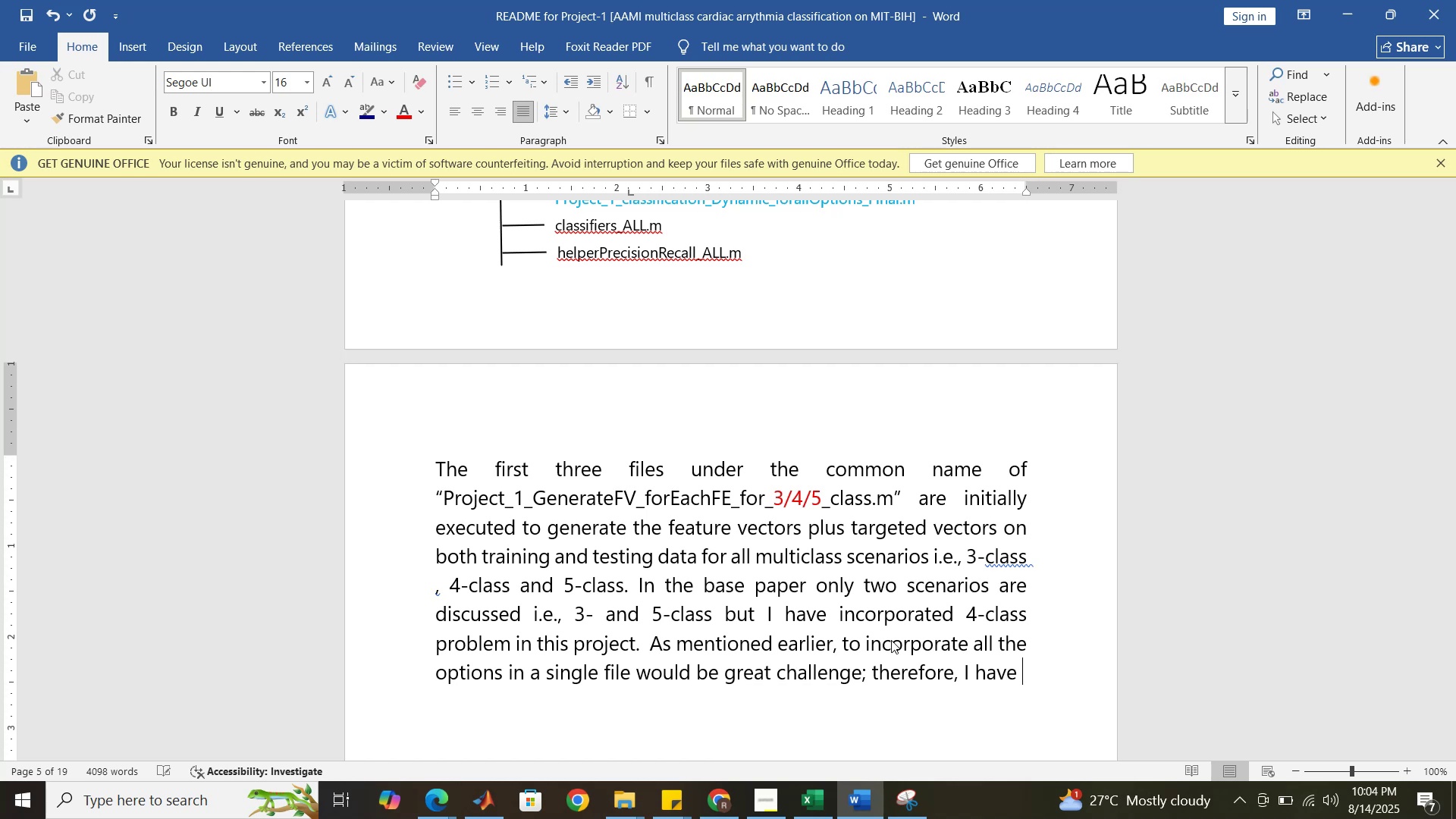 
wait(21.39)
 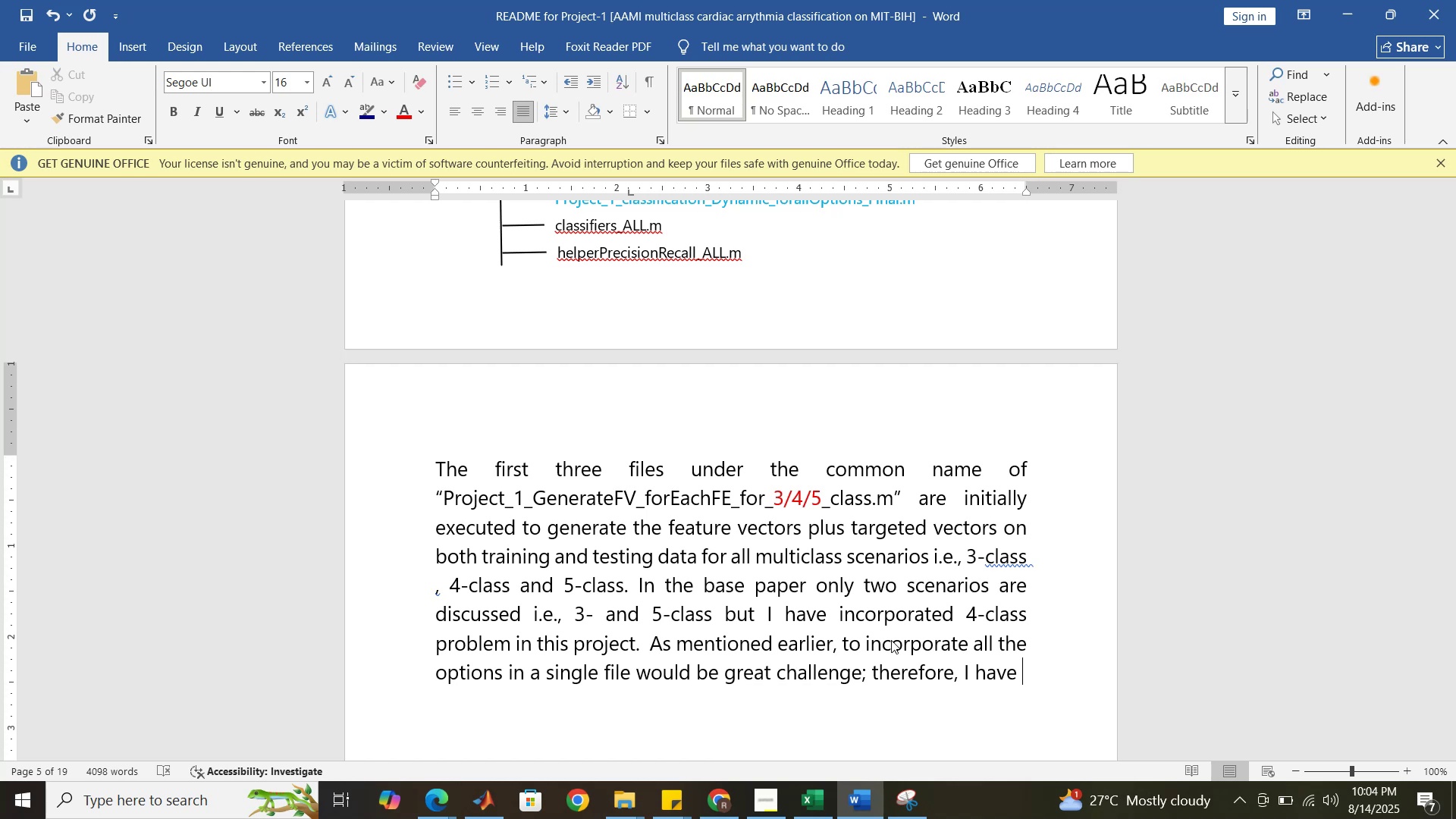 
type(du)
key(Backspace)
type(ynamically designed the )
 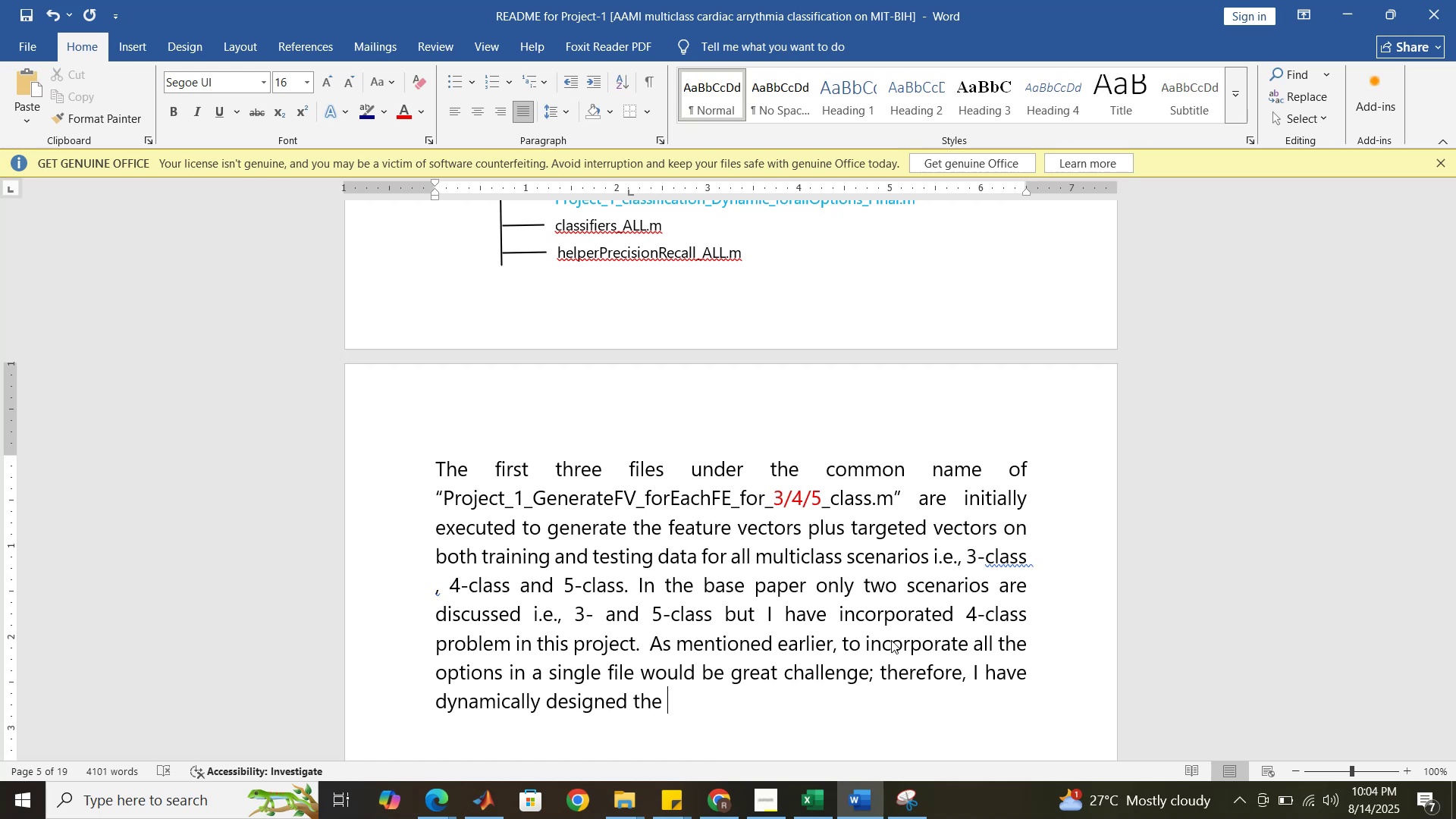 
wait(6.56)
 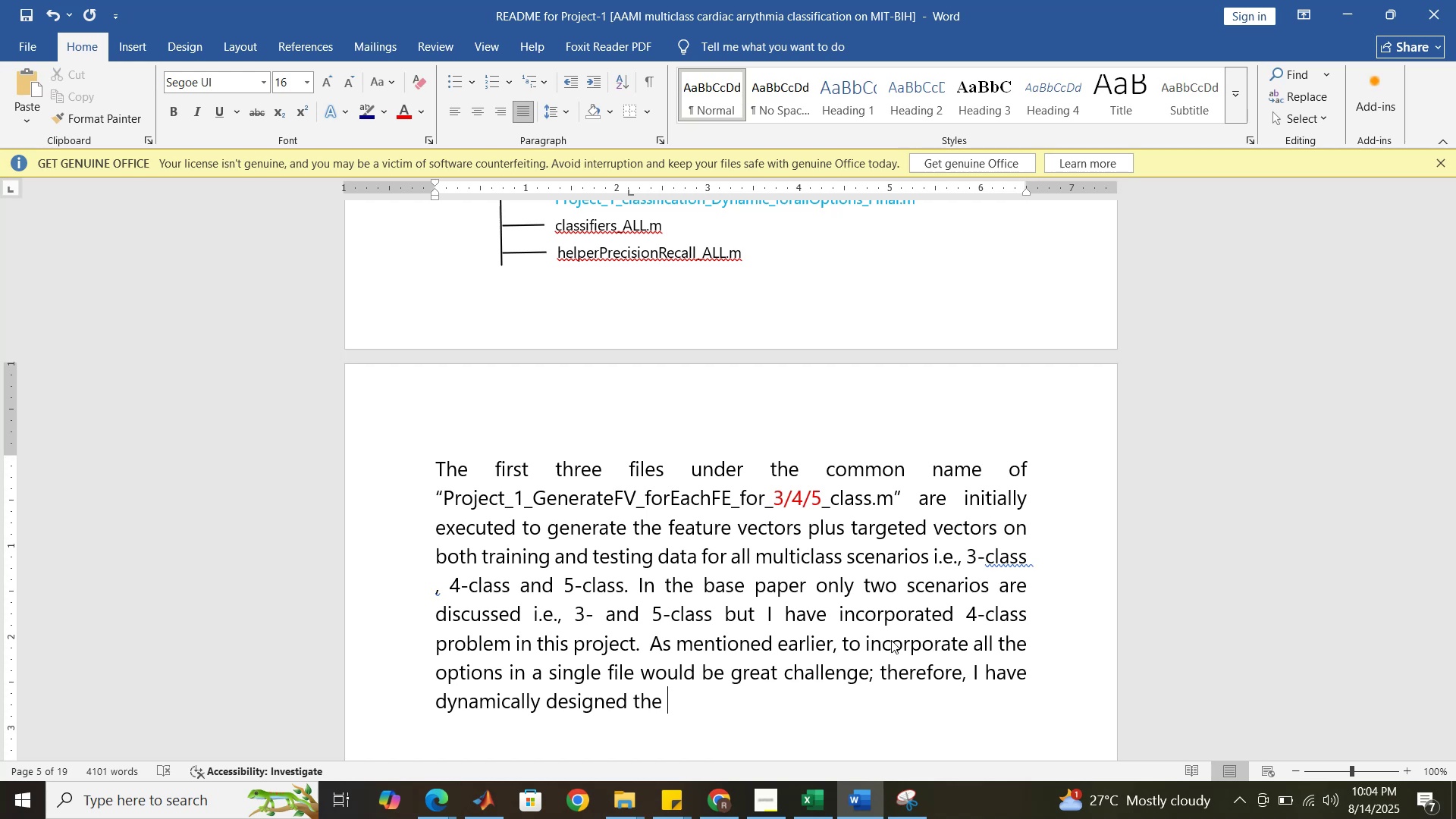 
hold_key(key=ShiftRight, duration=1.27)
 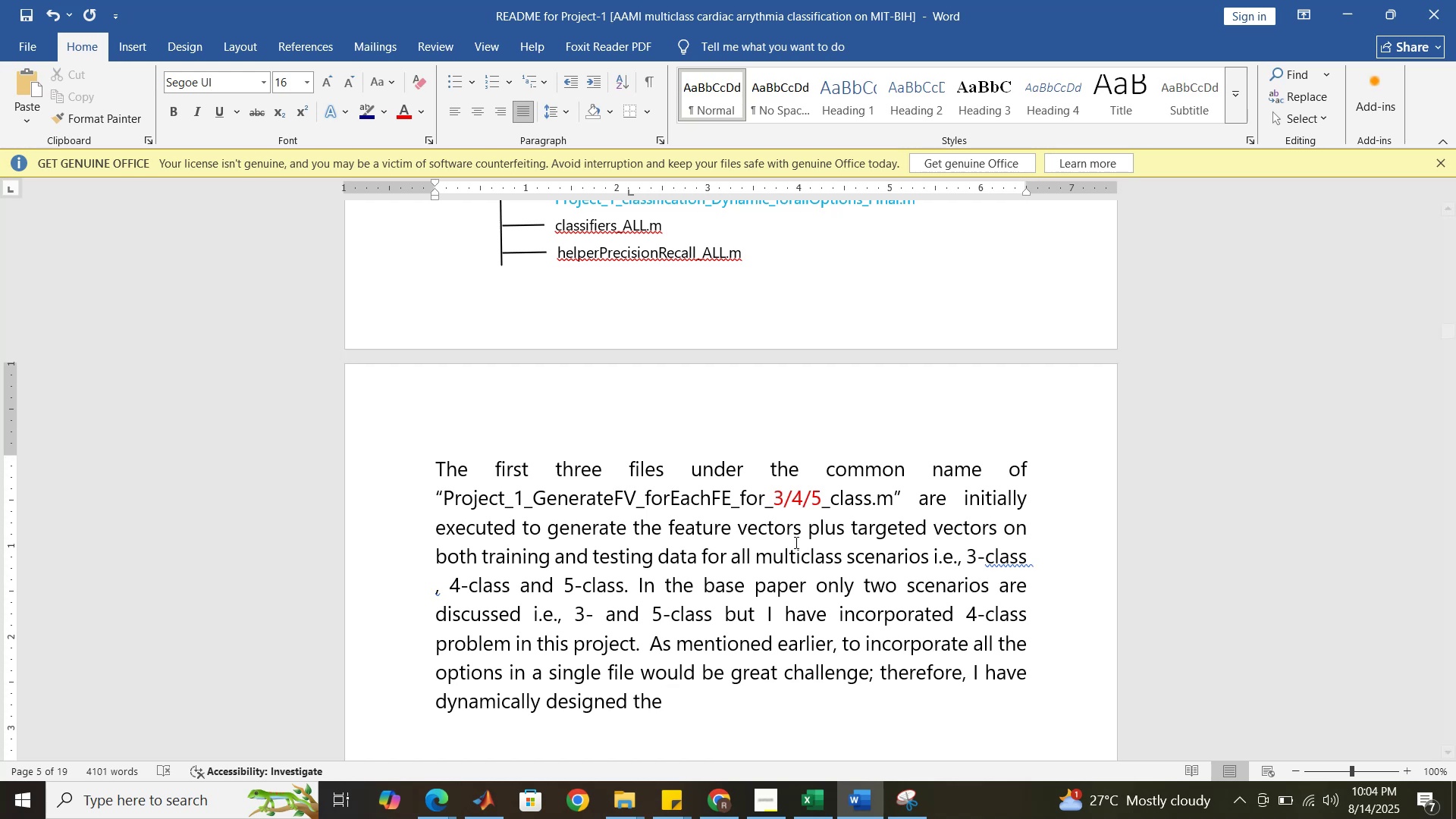 
scroll: coordinate [578, 268], scroll_direction: up, amount: 7.0
 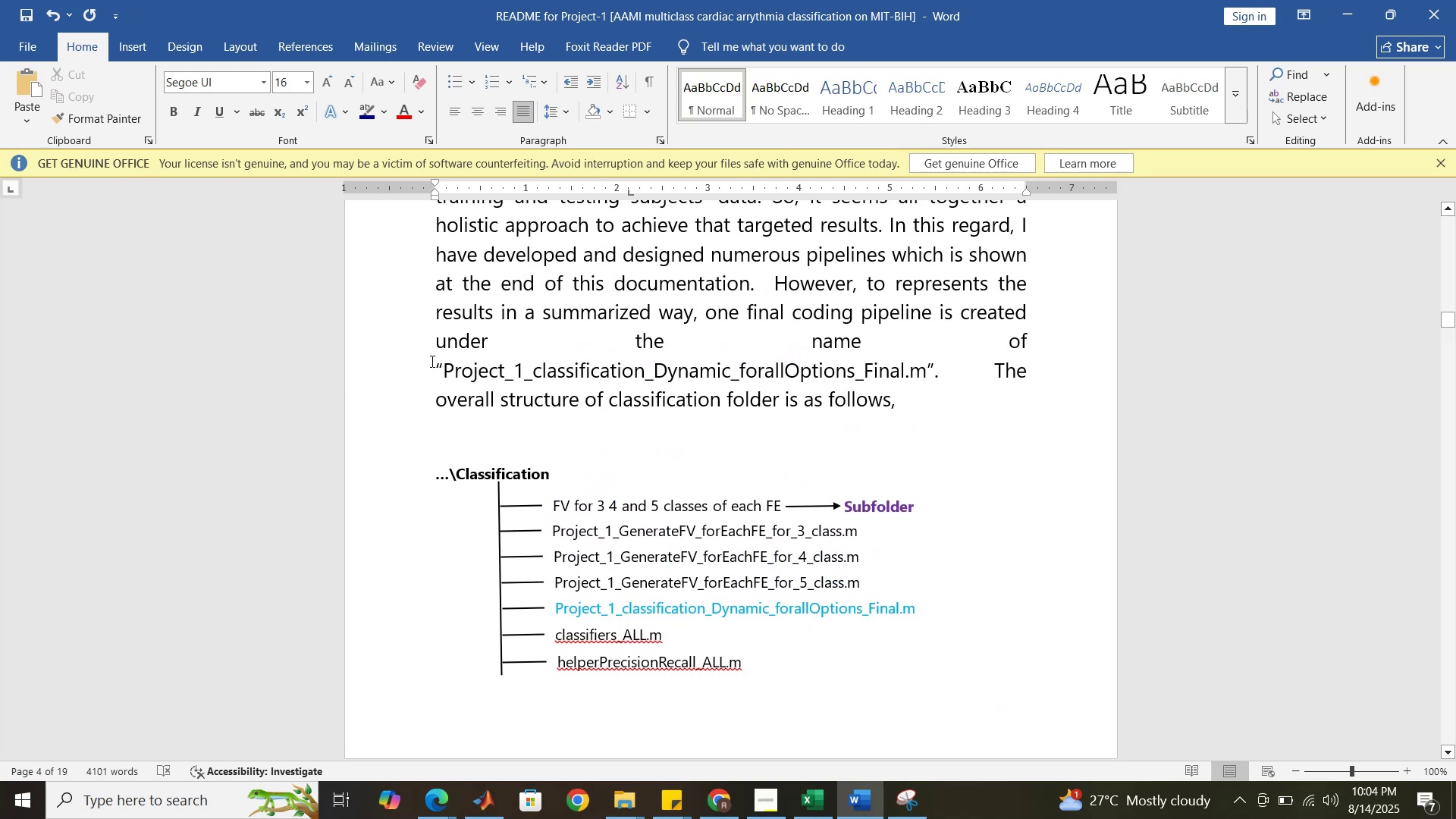 
left_click_drag(start_coordinate=[438, 365], to_coordinate=[931, 369])
 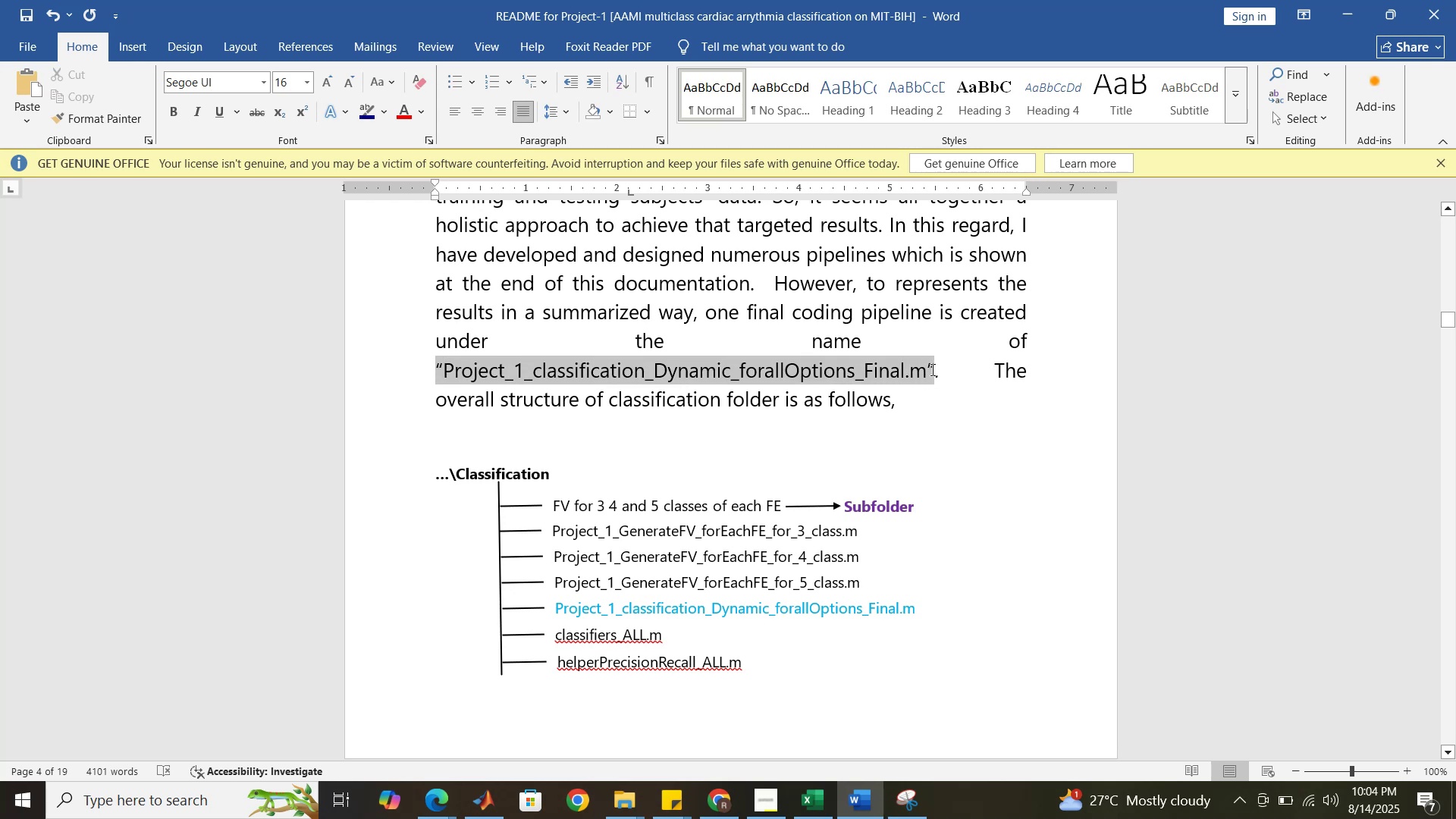 
key(Control+C)
 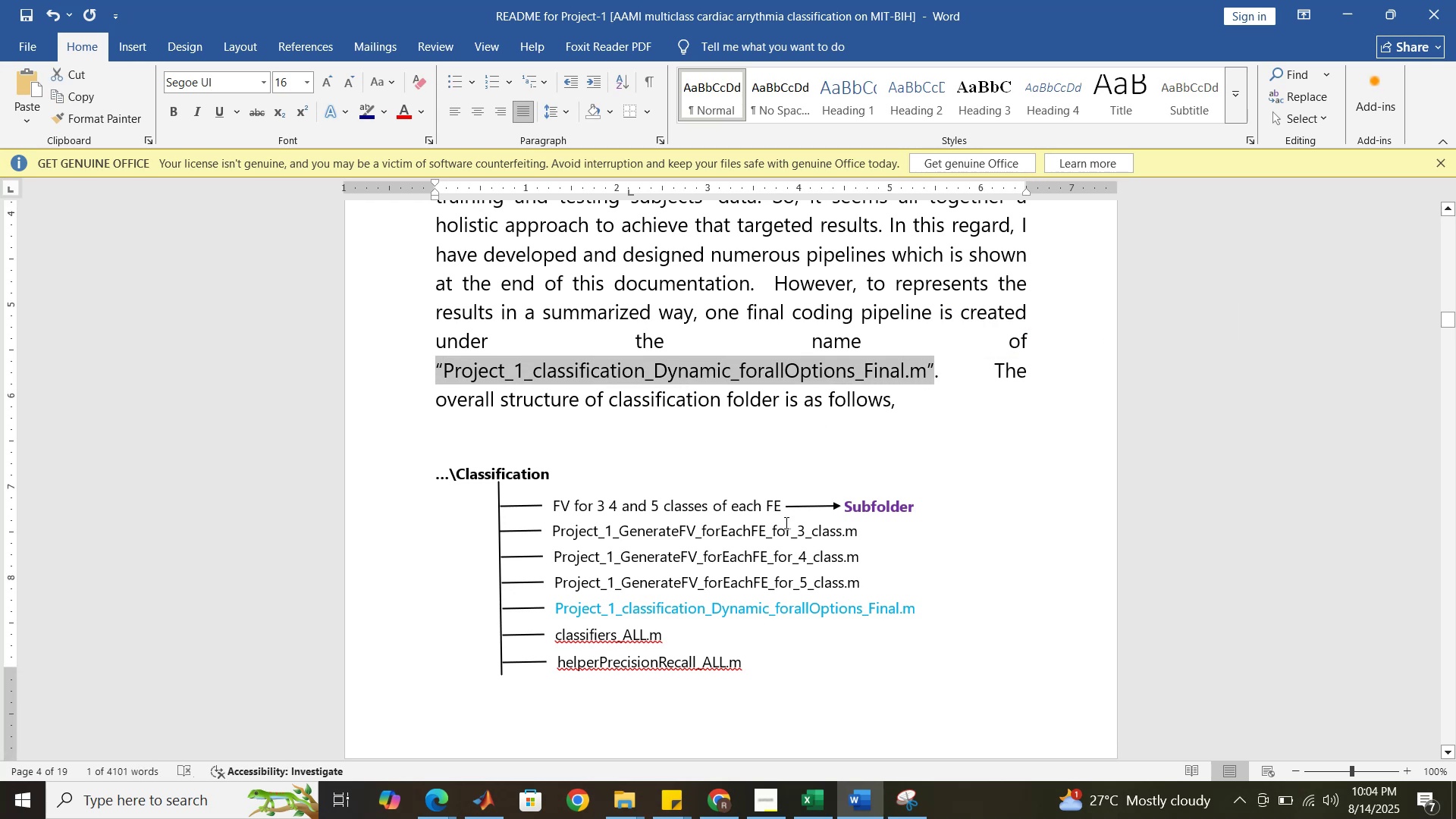 
scroll: coordinate [777, 529], scroll_direction: down, amount: 14.0
 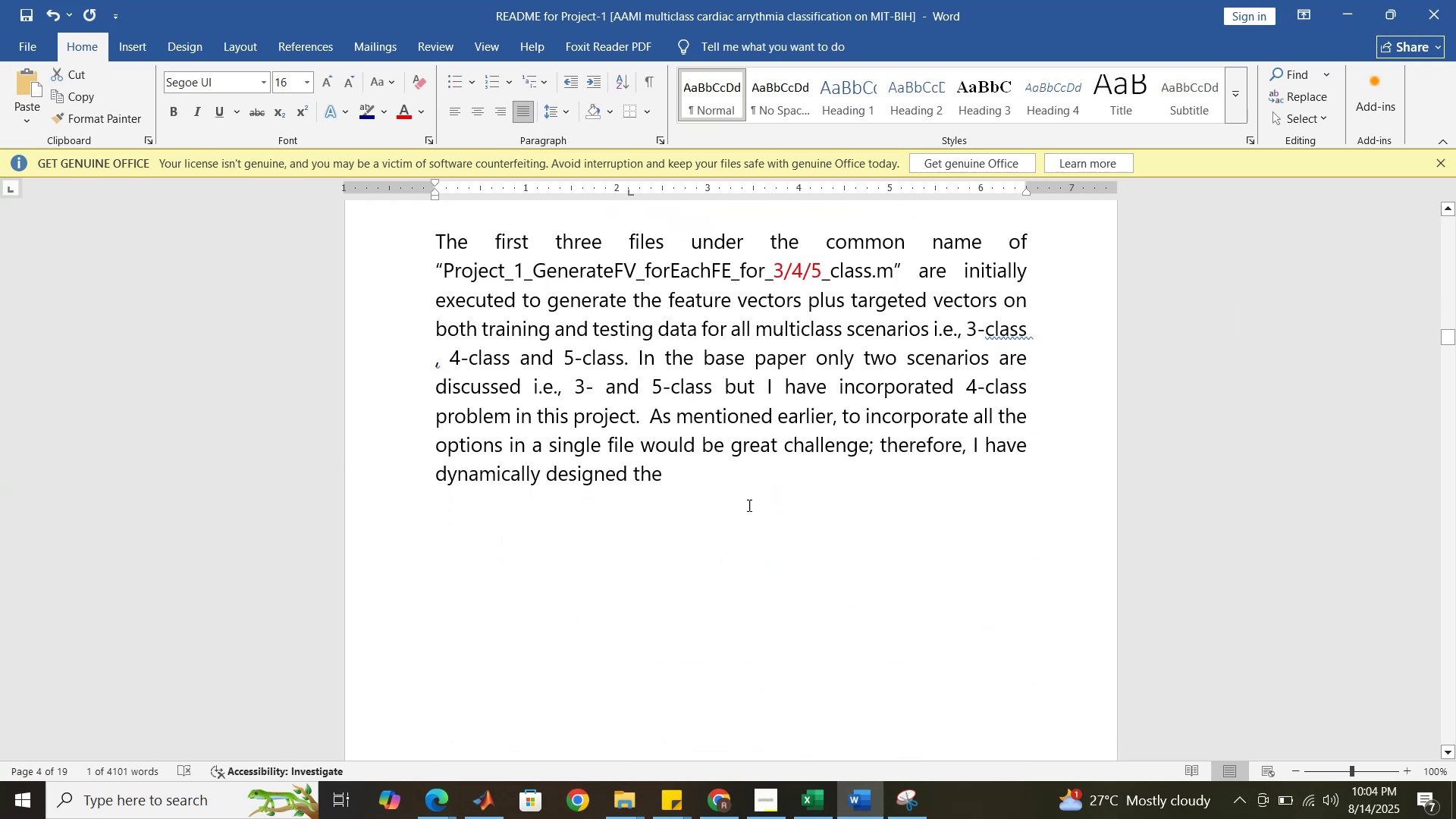 
left_click([730, 469])
 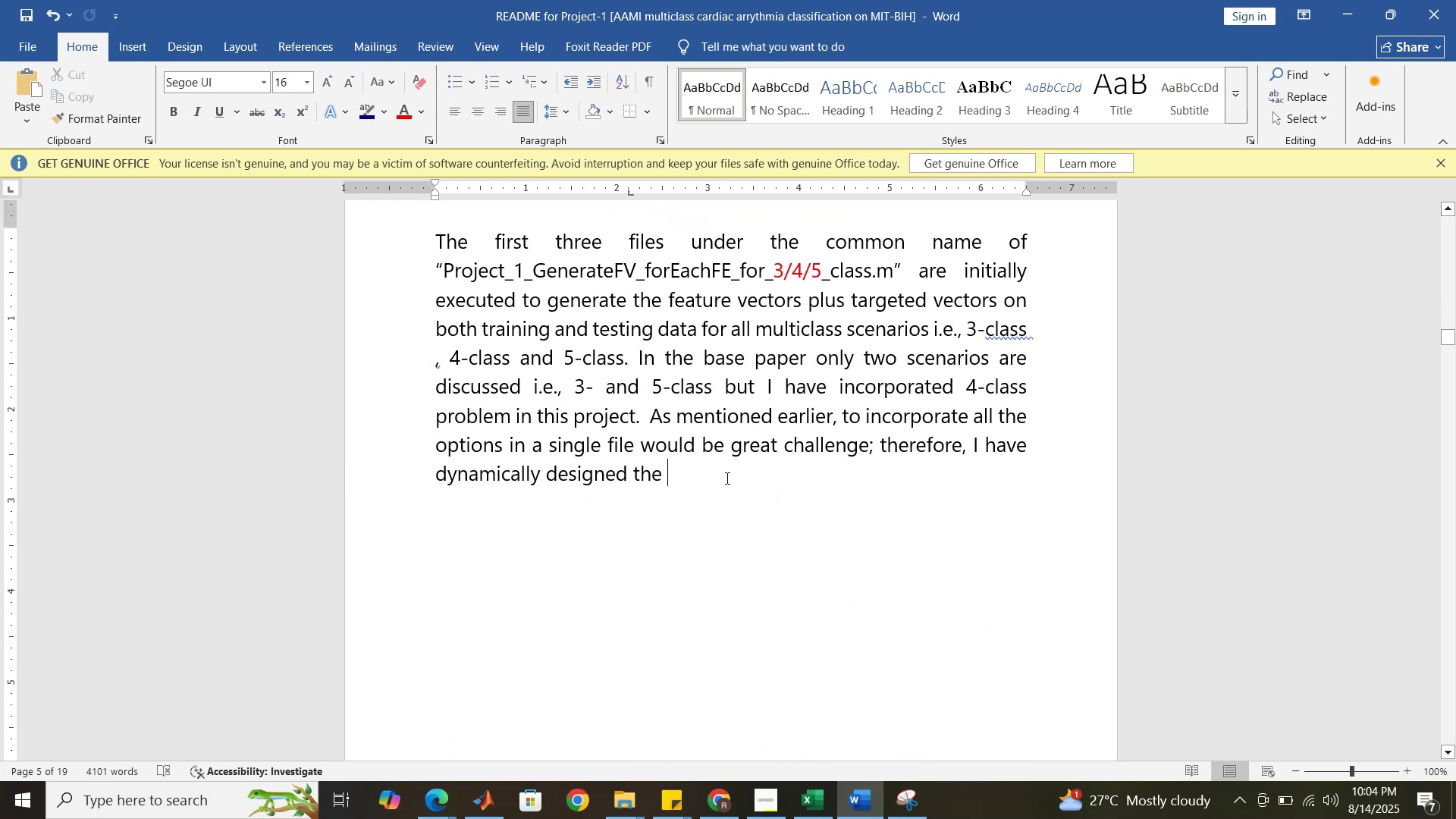 
key(Control+V)
 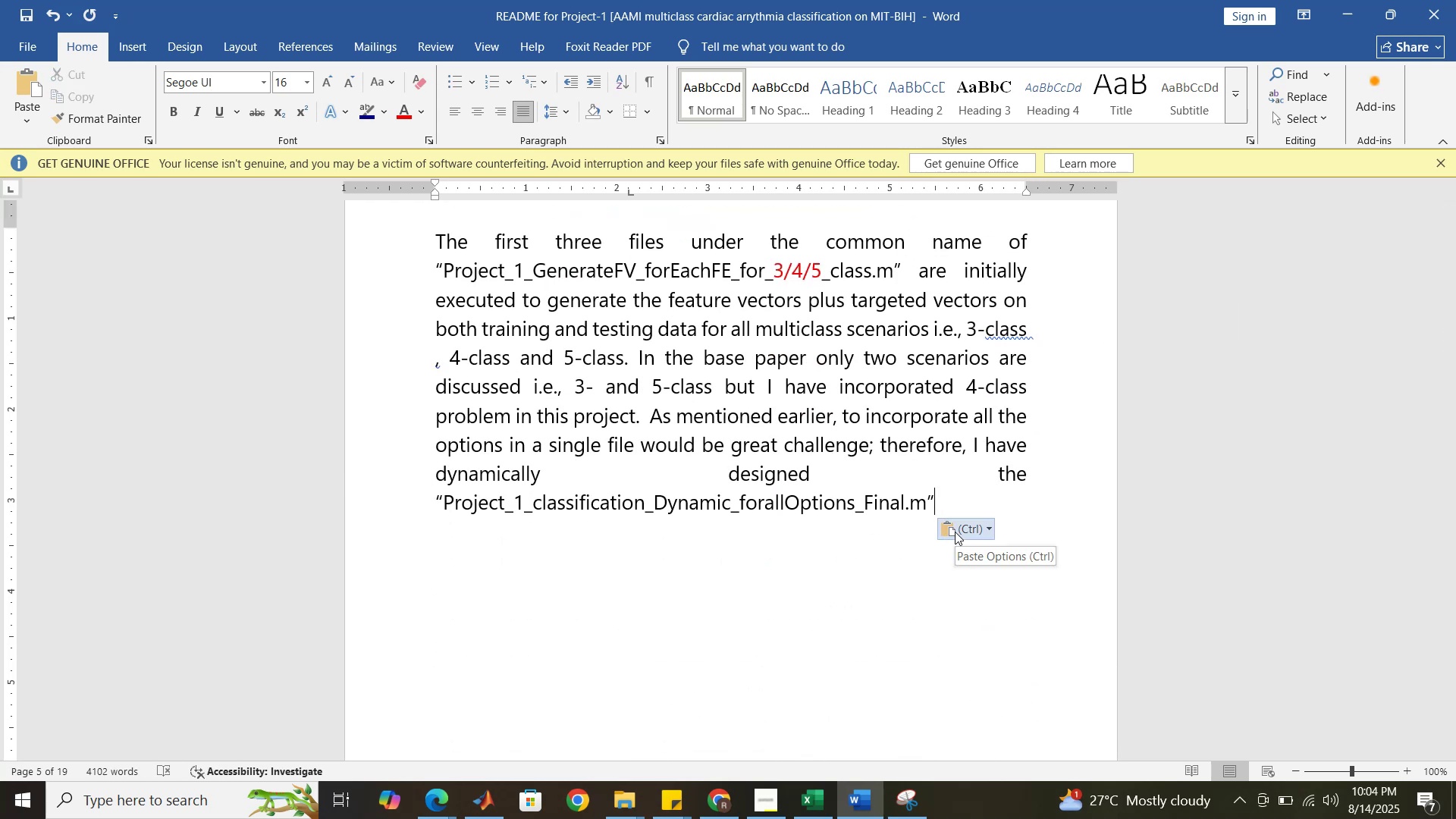 
left_click([955, 532])
 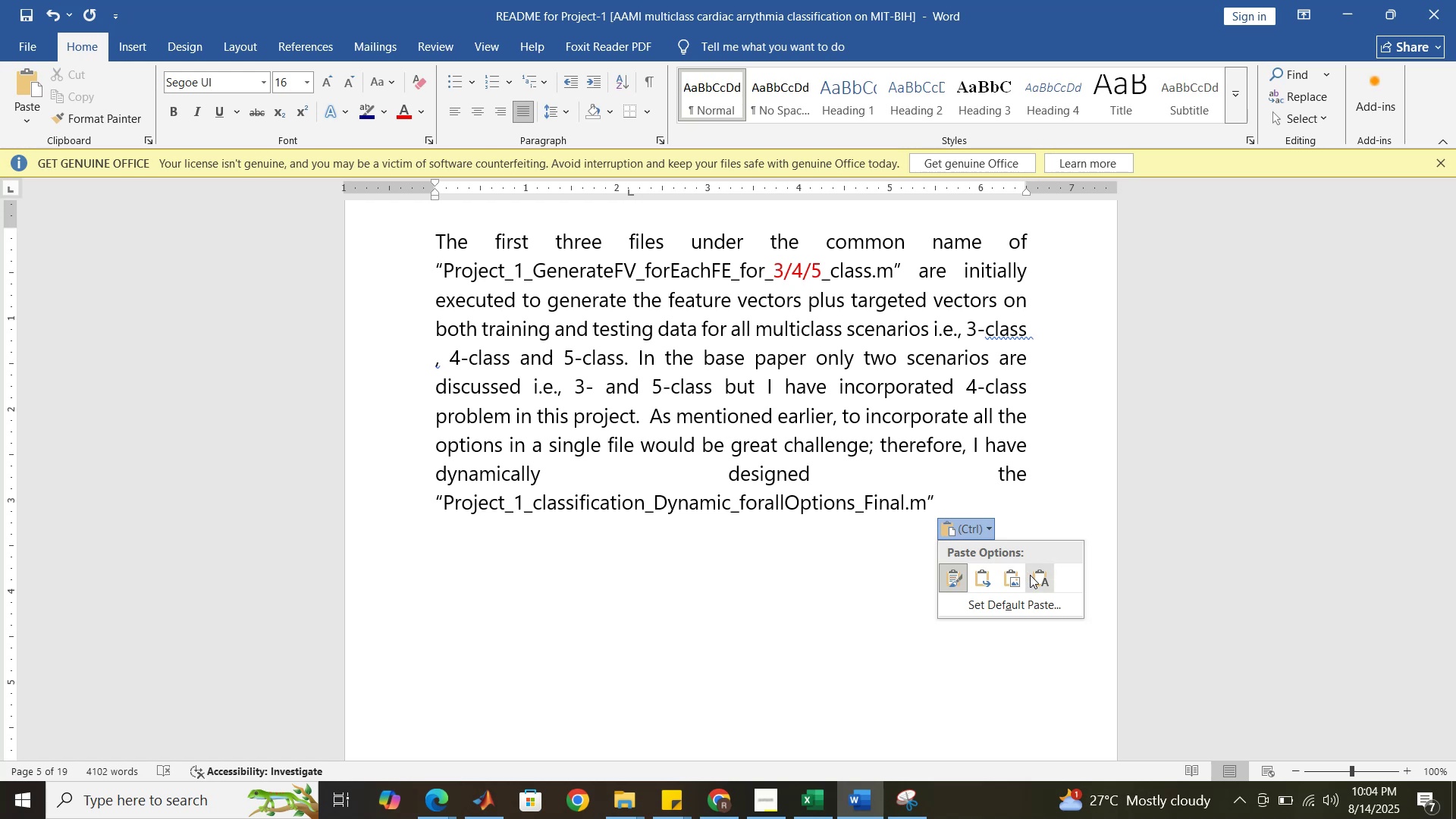 
left_click([1039, 576])
 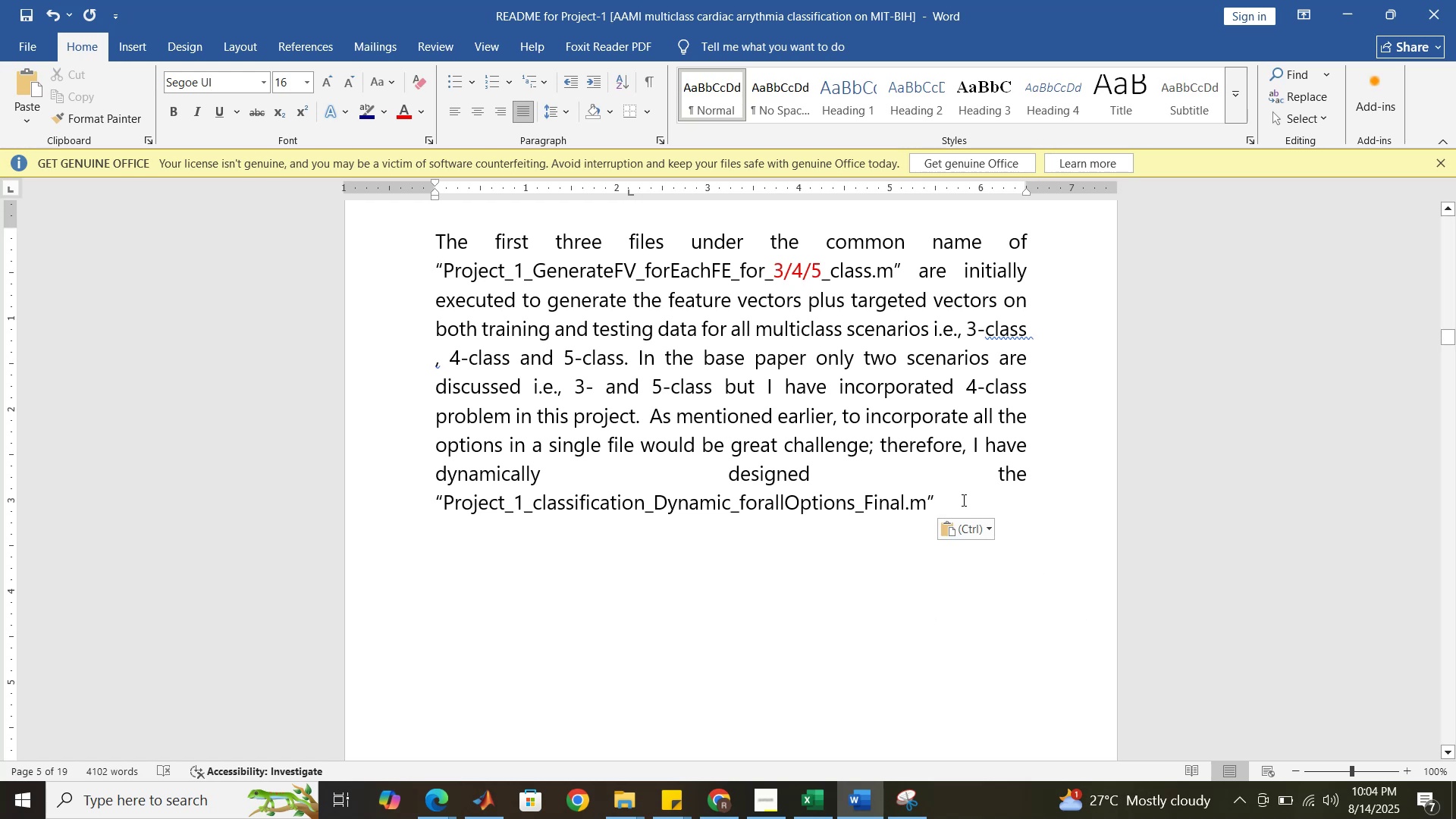 
key(Space)
 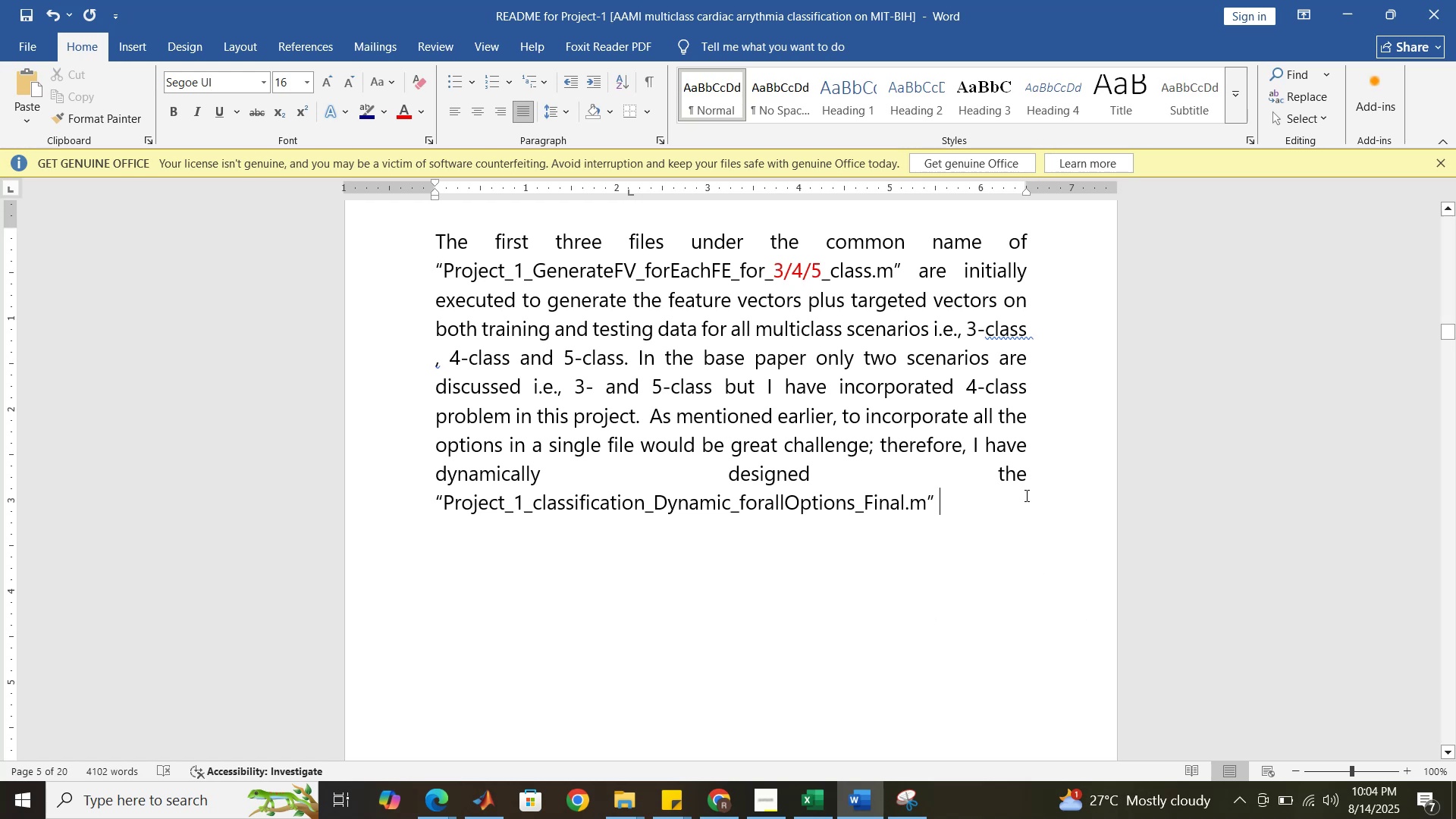 
wait(6.51)
 